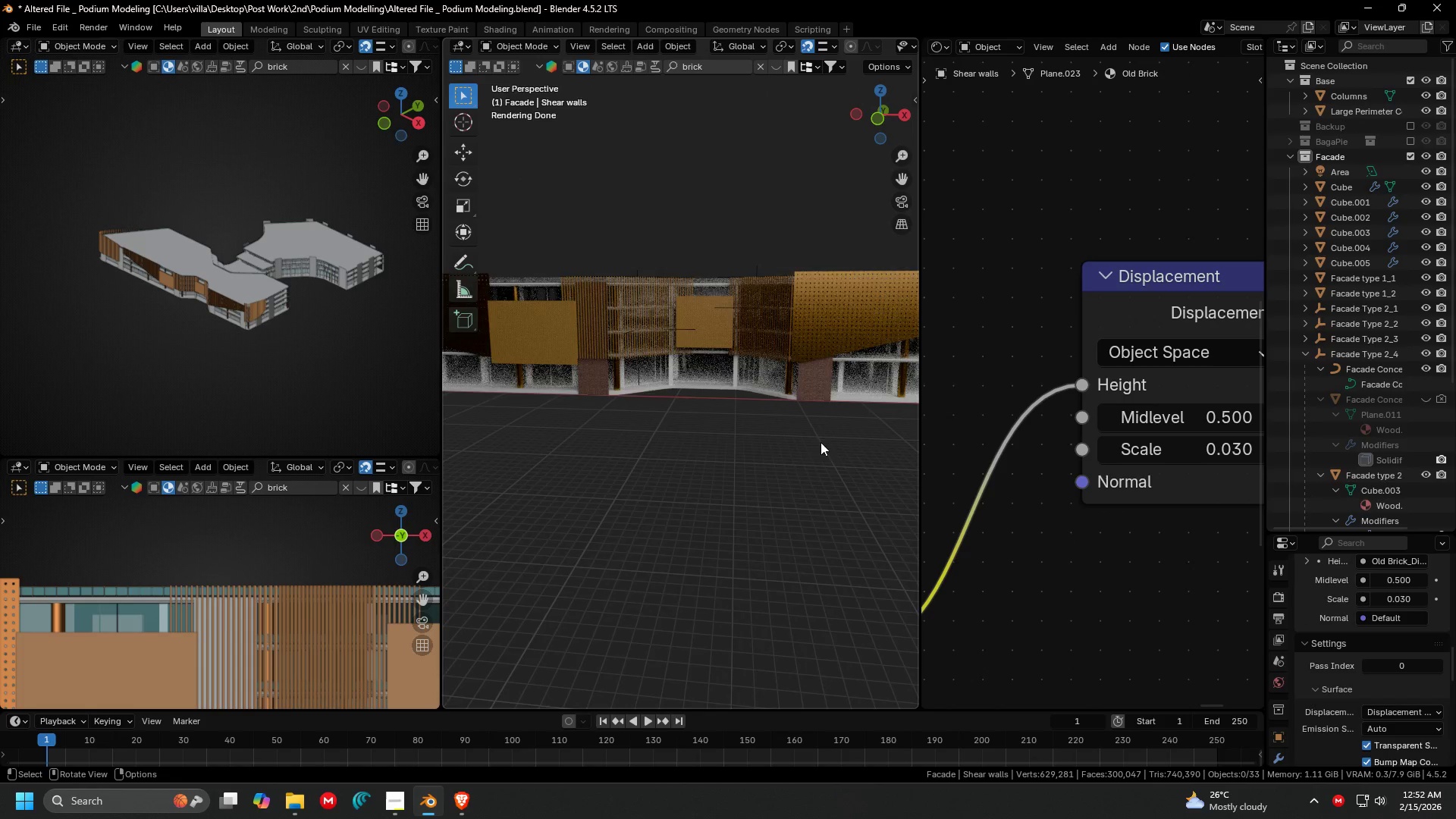 
scroll: coordinate [791, 527], scroll_direction: down, amount: 1.0
 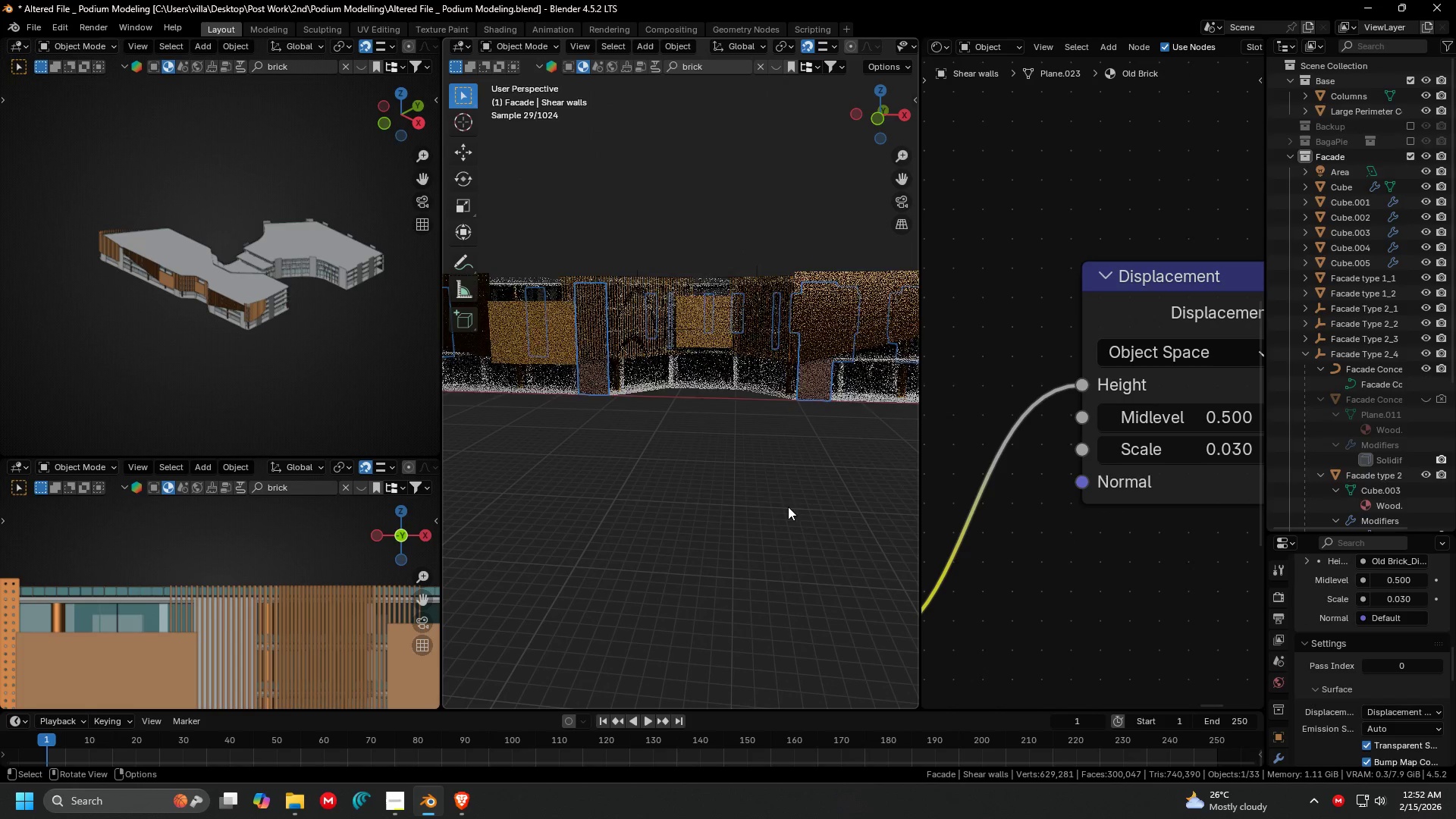 
scroll: coordinate [821, 441], scroll_direction: up, amount: 2.0
 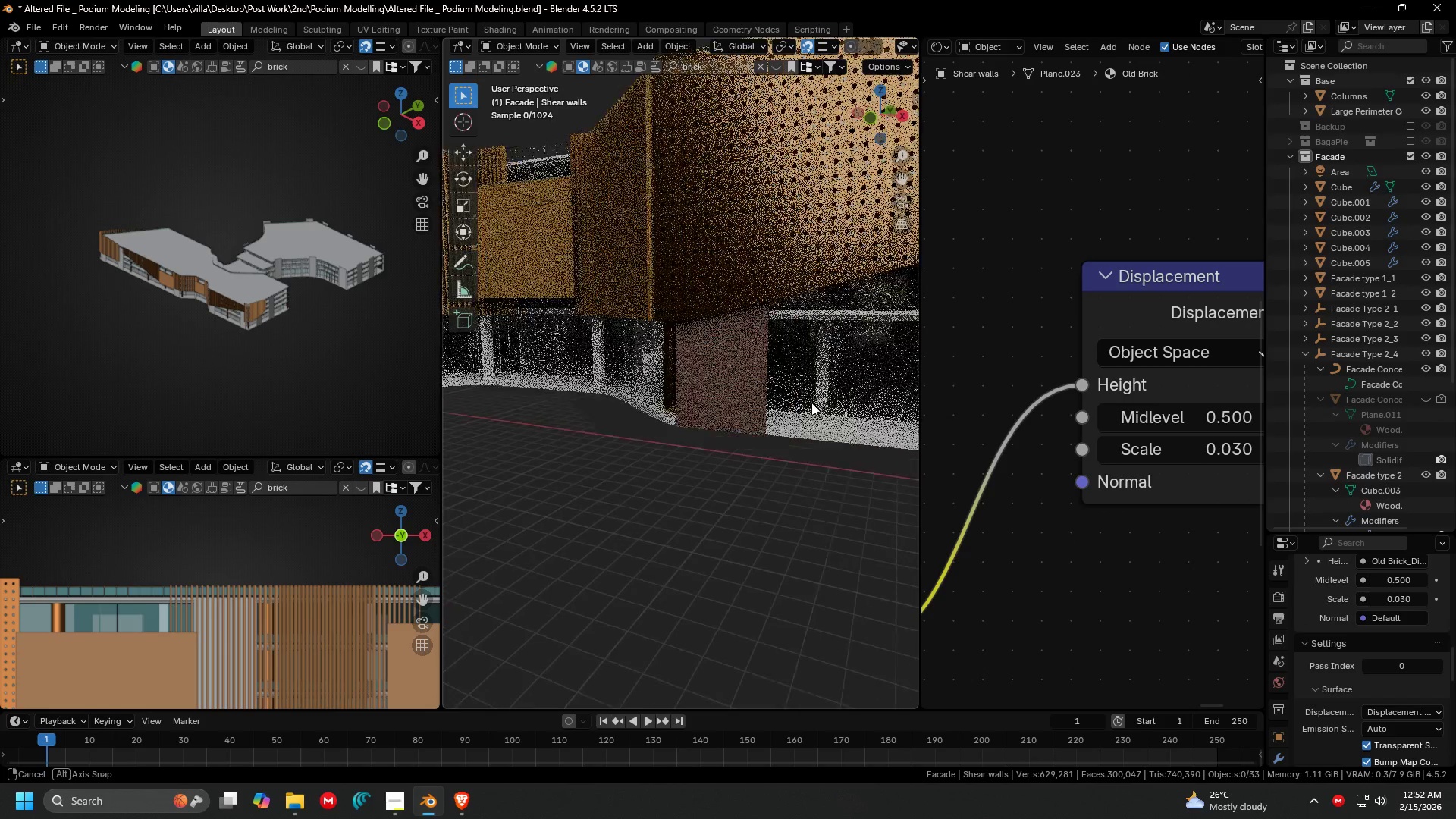 
left_click([794, 462])
 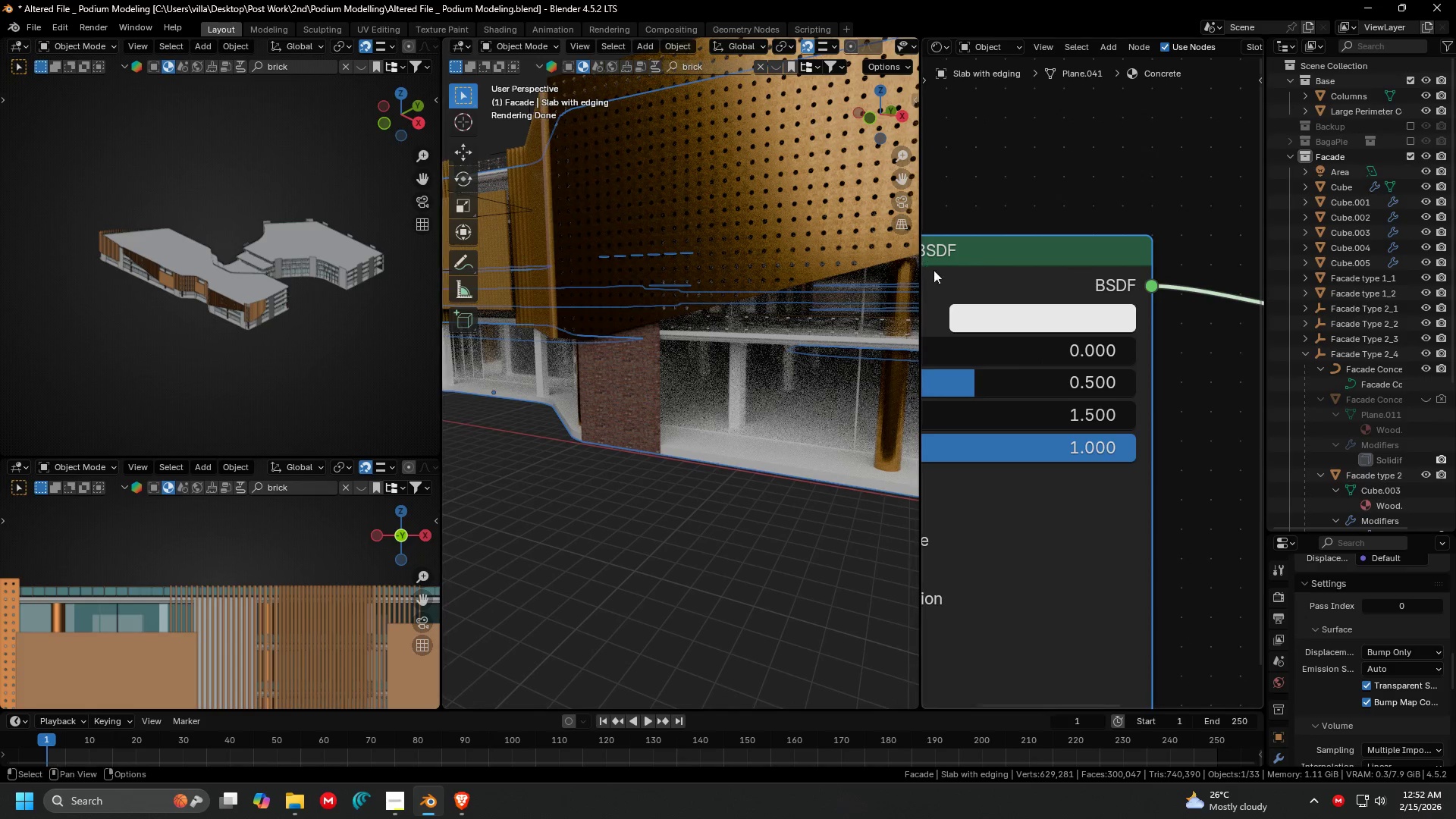 
scroll: coordinate [1384, 691], scroll_direction: up, amount: 15.0
 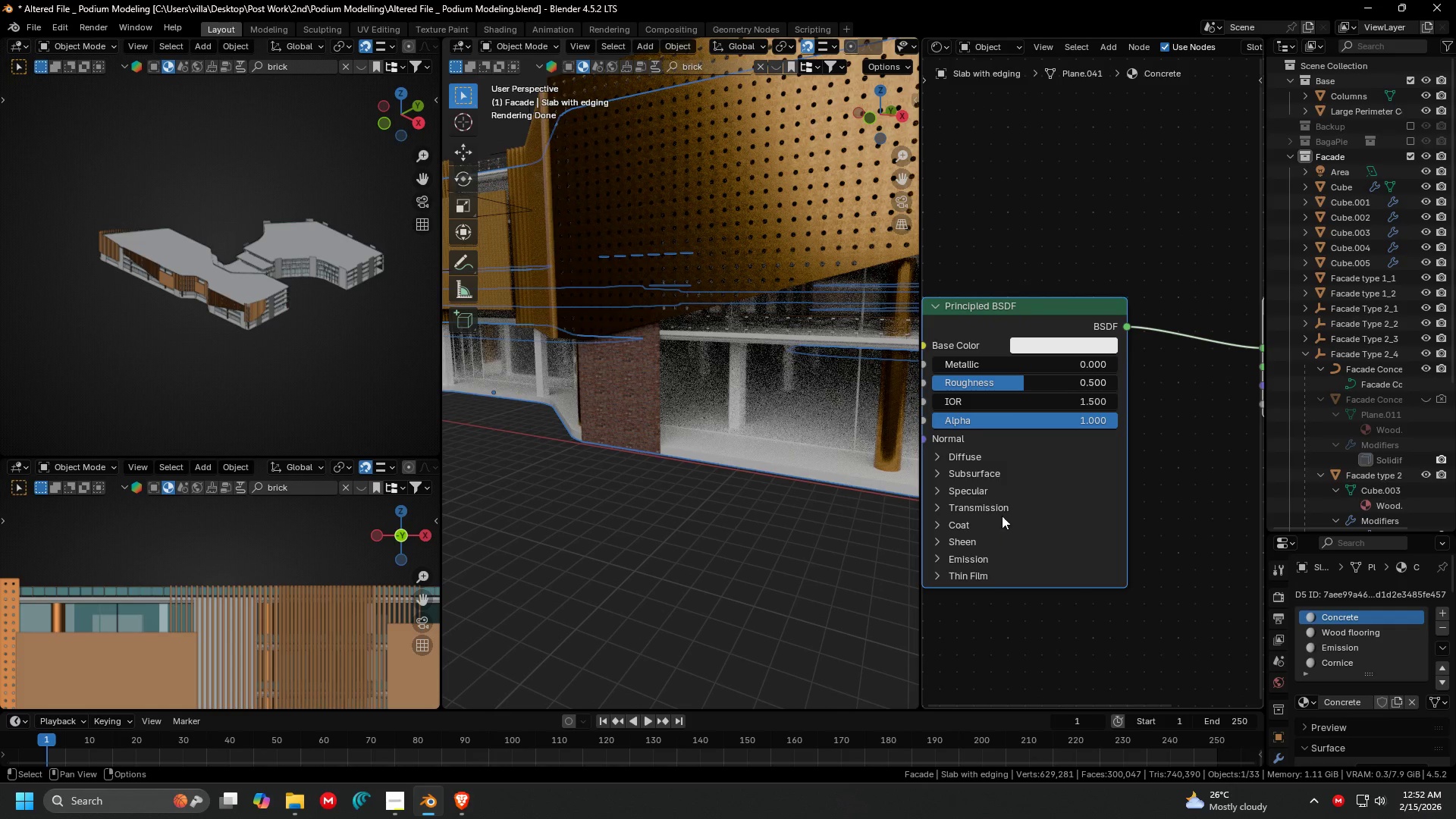 
scroll: coordinate [703, 439], scroll_direction: down, amount: 3.0
 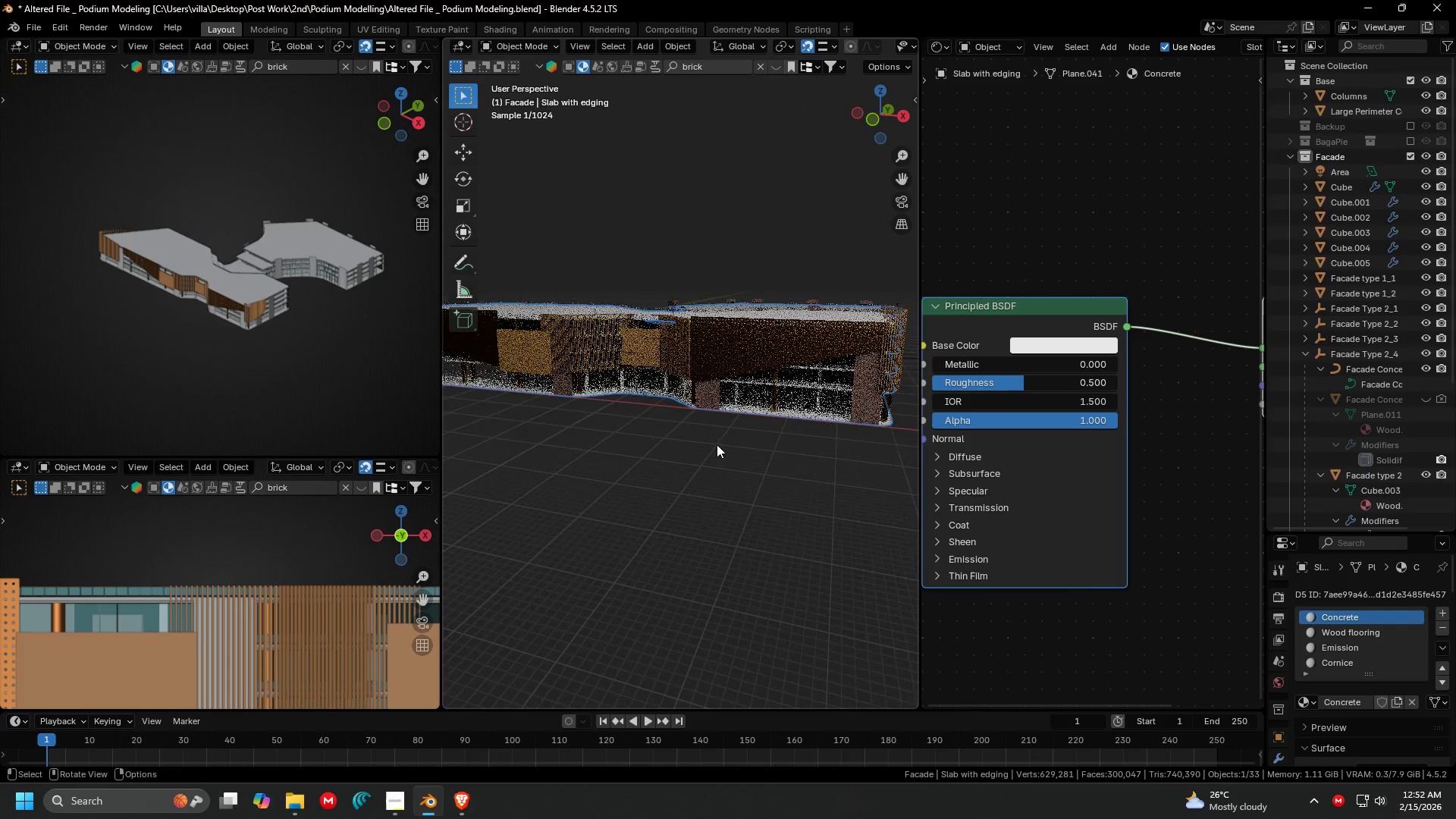 
scroll: coordinate [774, 436], scroll_direction: up, amount: 2.0
 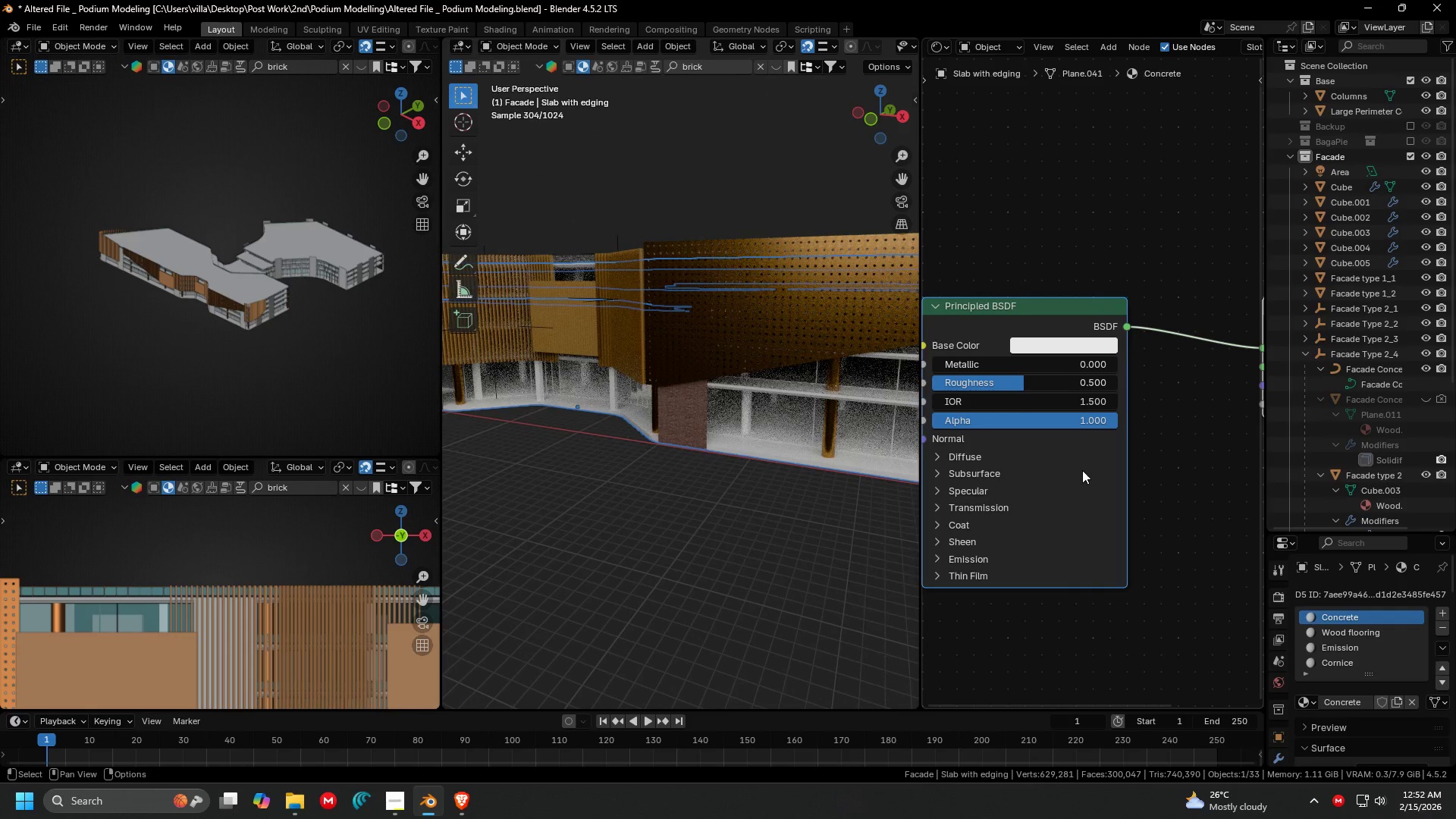 
scroll: coordinate [1141, 452], scroll_direction: down, amount: 2.0
 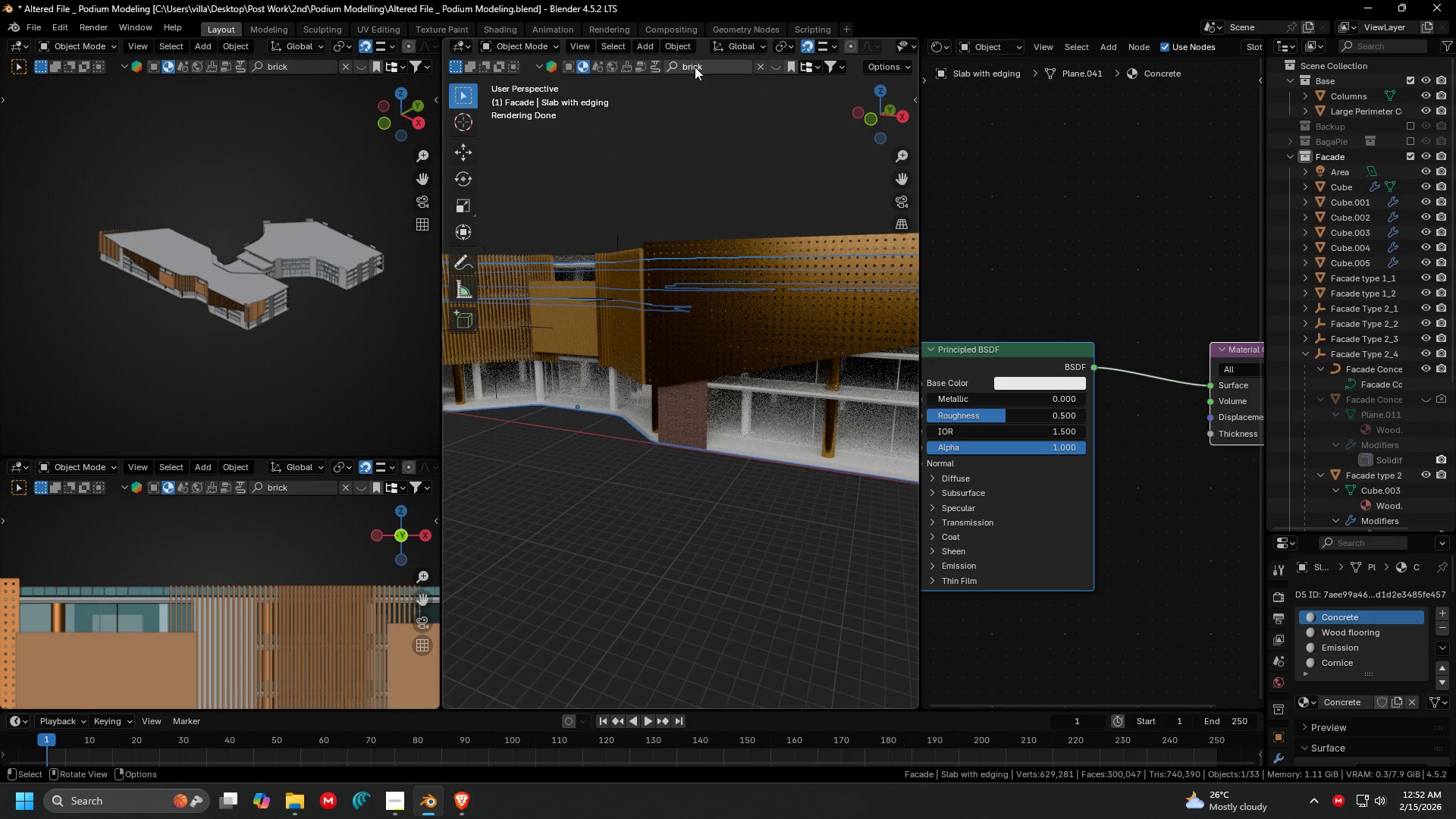 
wait(6.71)
 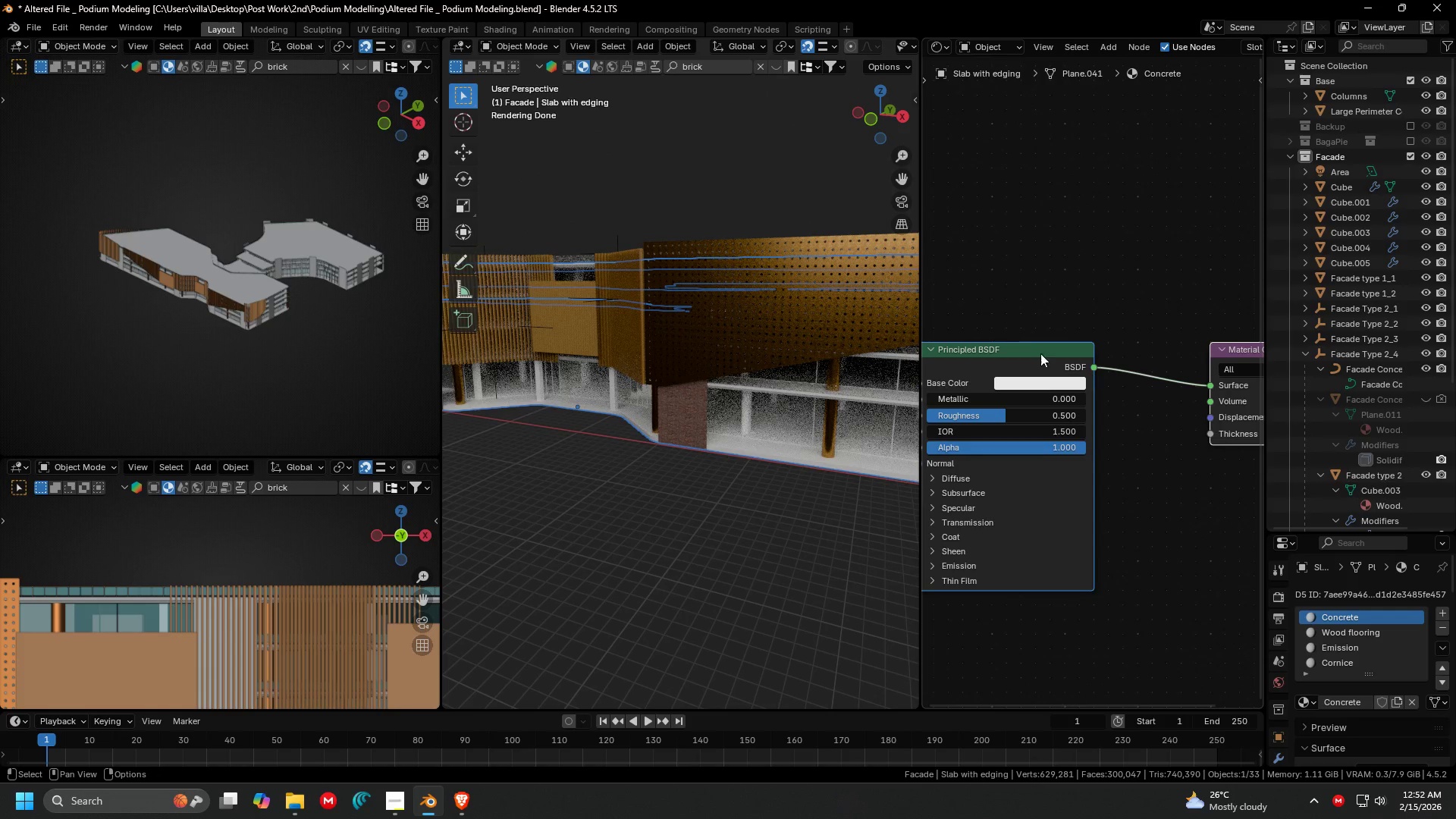 
left_click([695, 67])
 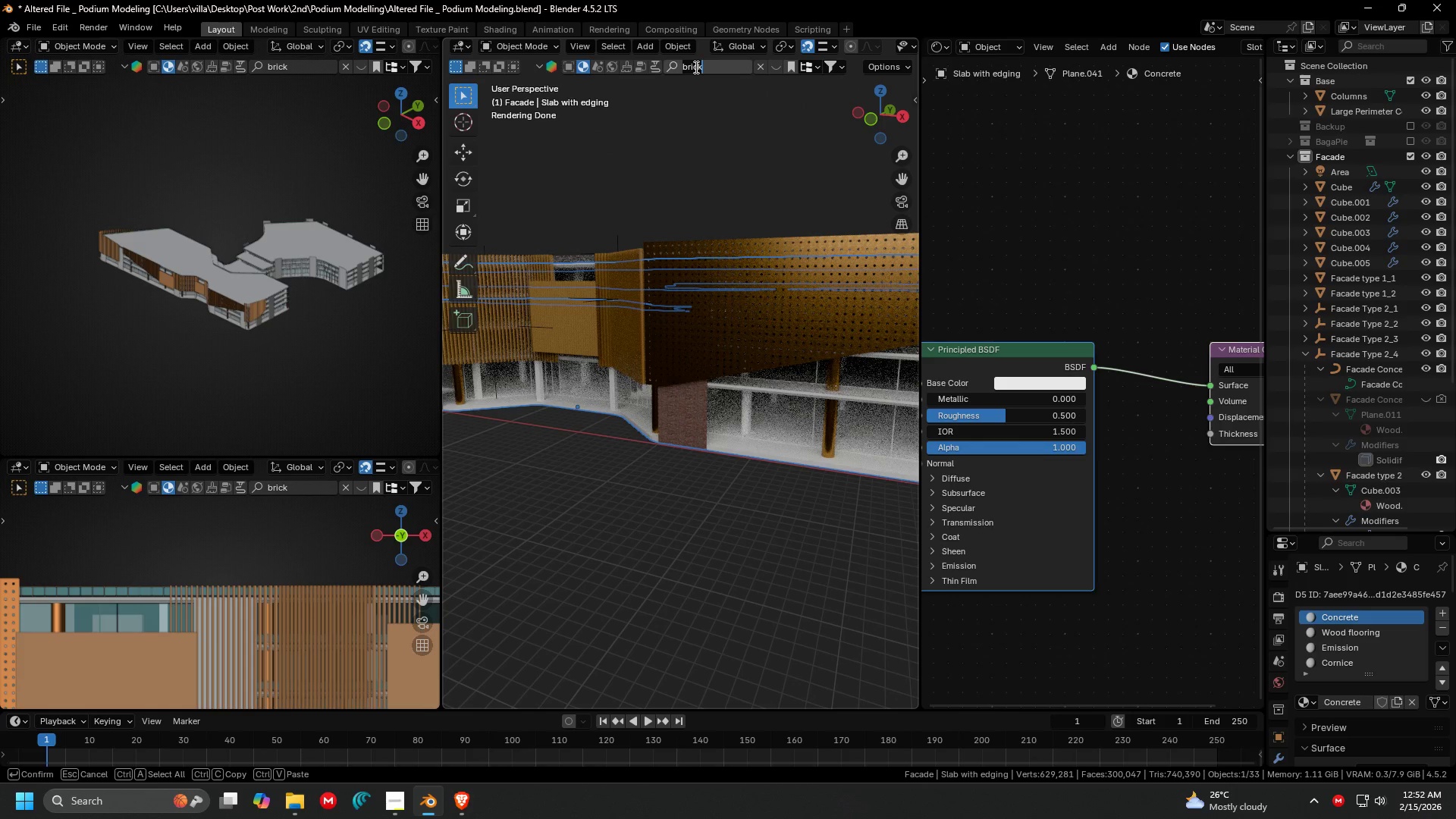 
type(concrete)
 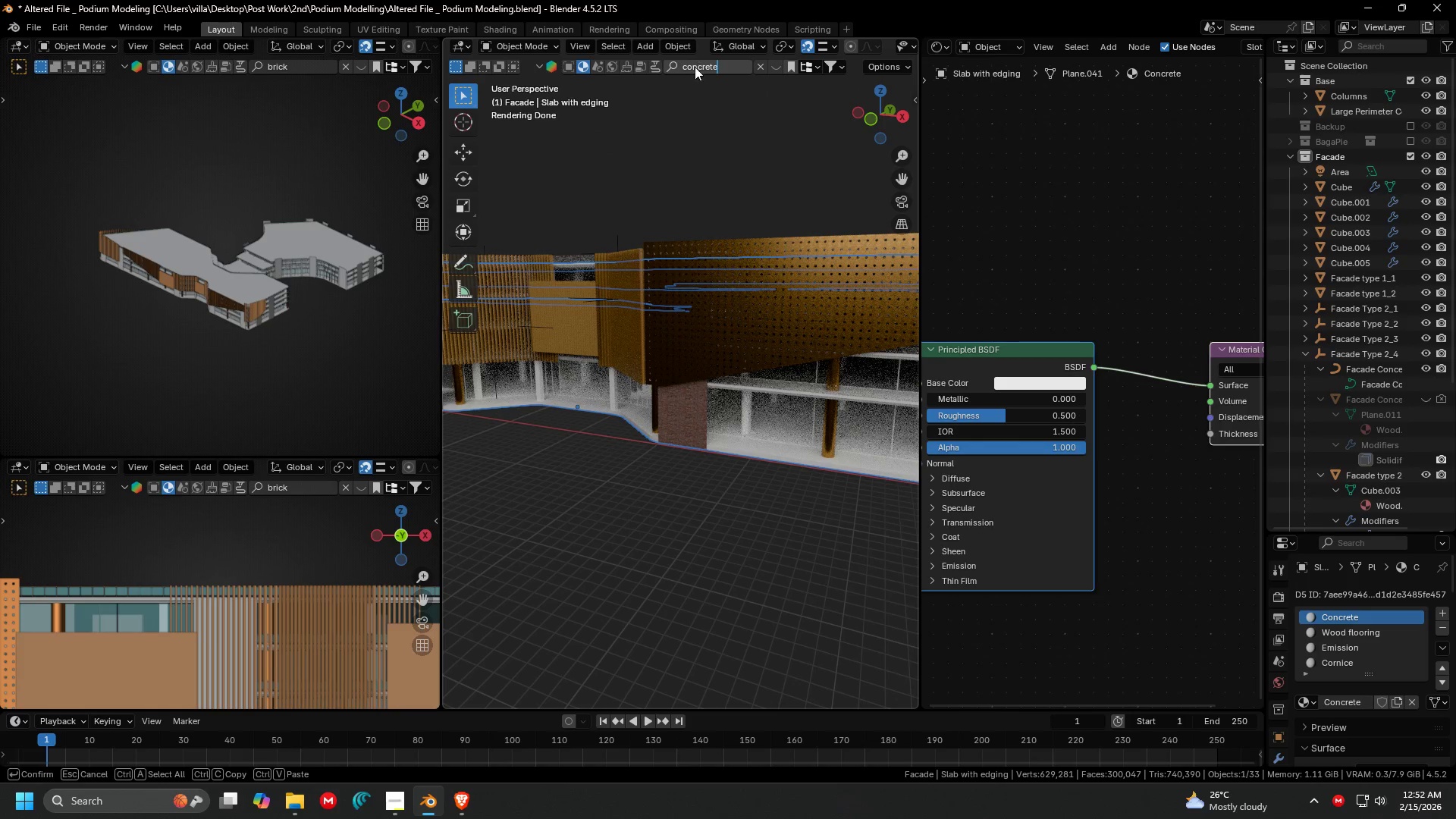 
key(Enter)
 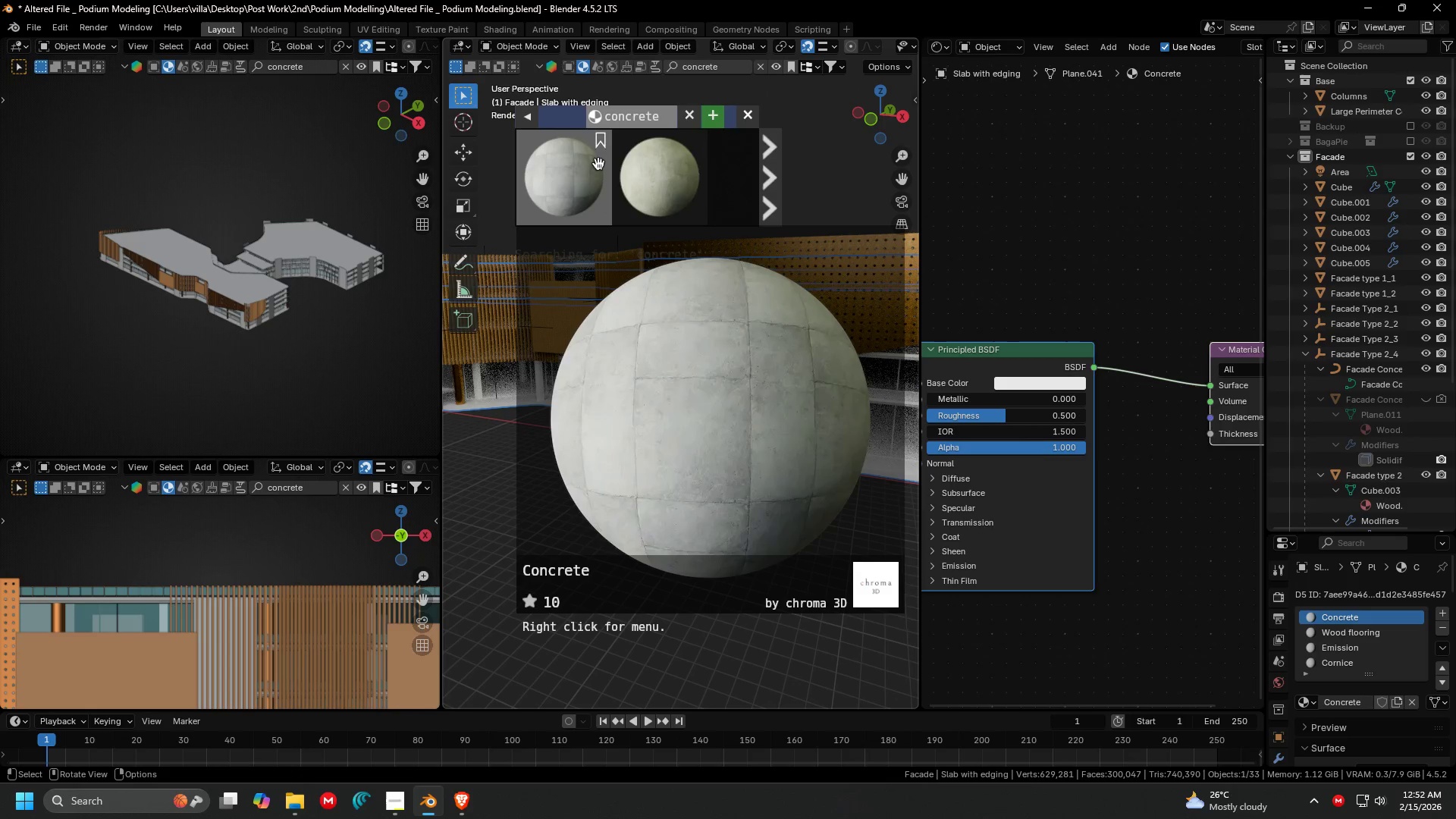 
left_click([571, 172])
 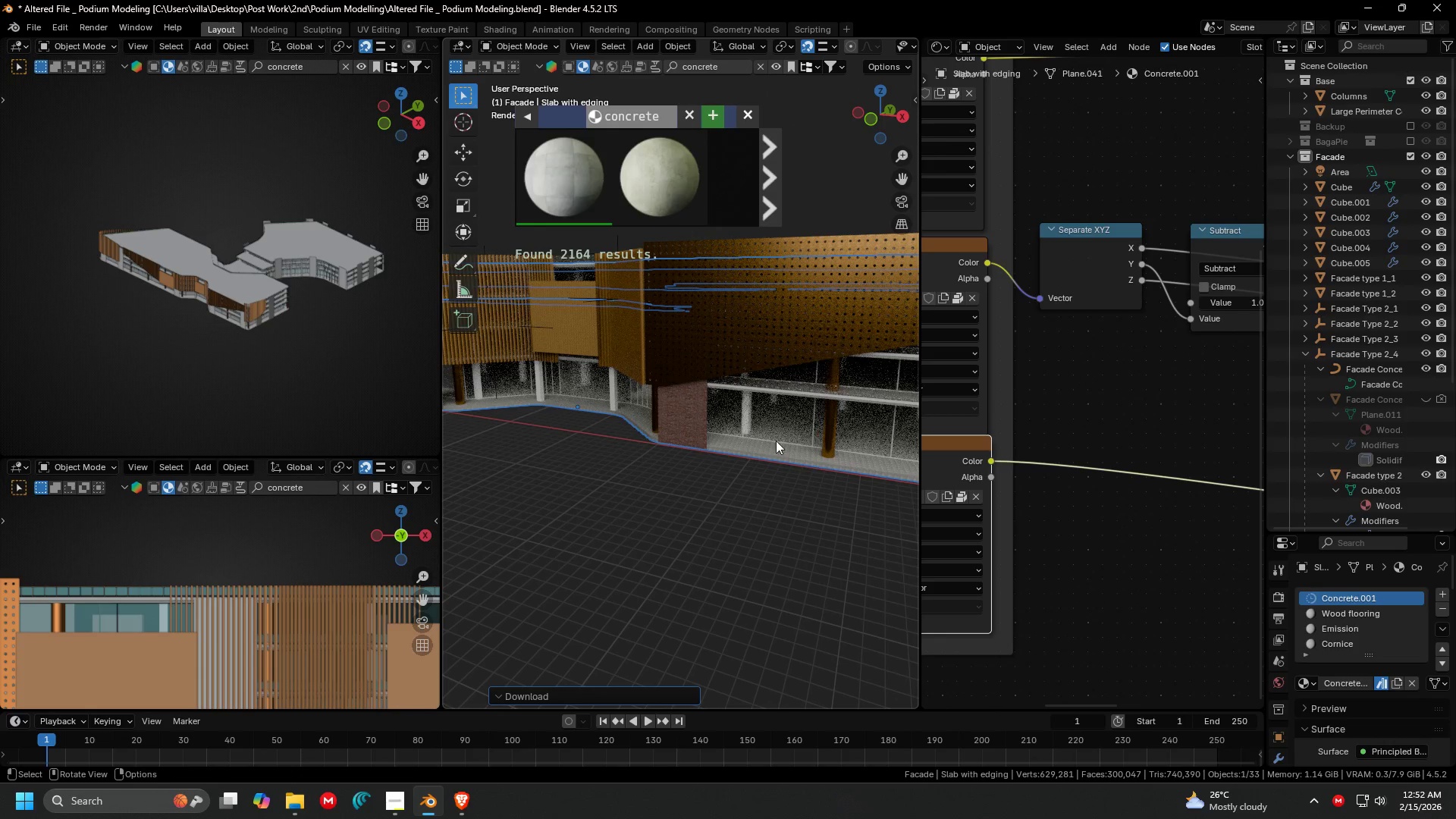 
scroll: coordinate [1034, 460], scroll_direction: down, amount: 5.0
 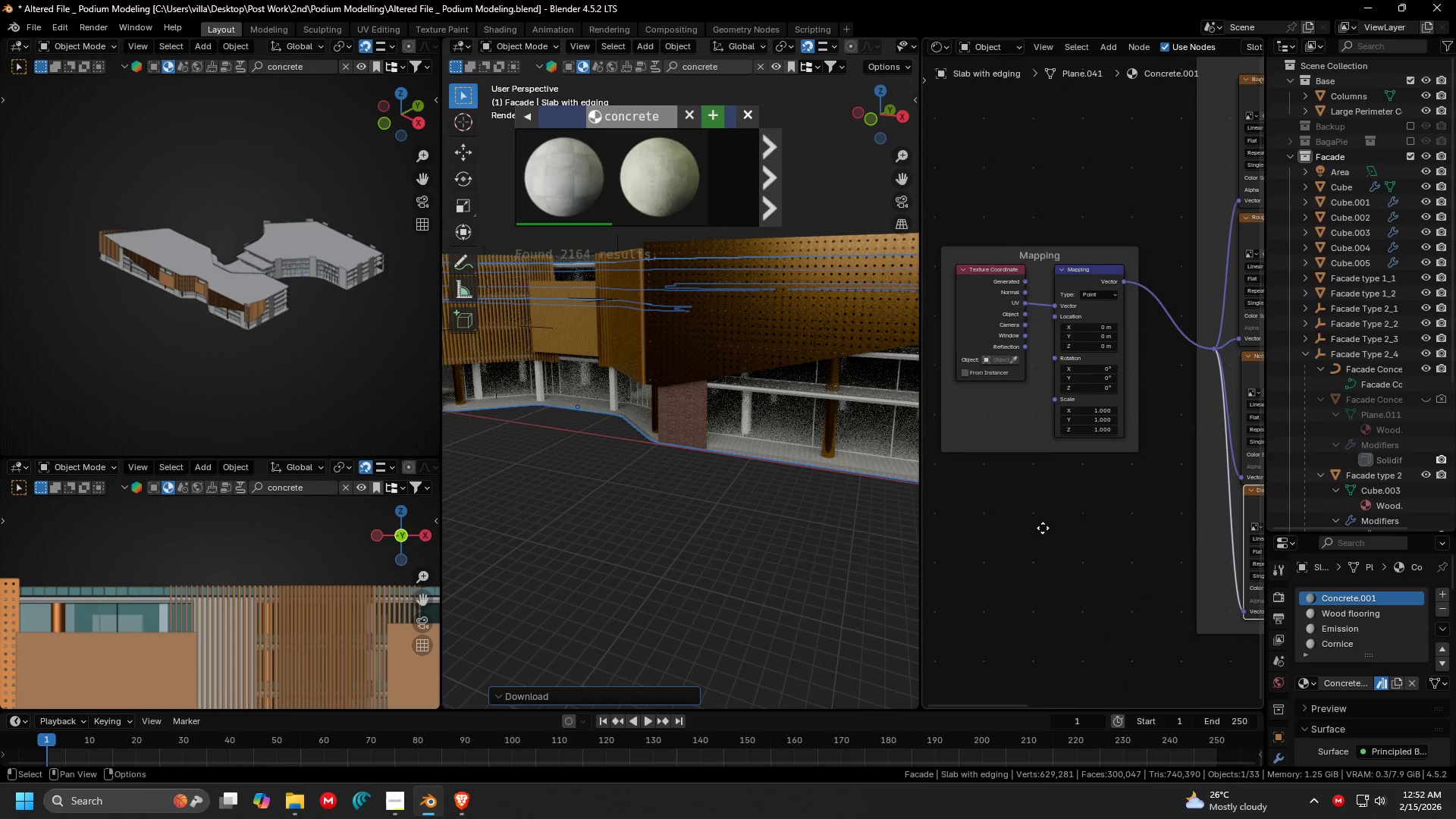 
scroll: coordinate [1126, 485], scroll_direction: up, amount: 4.0
 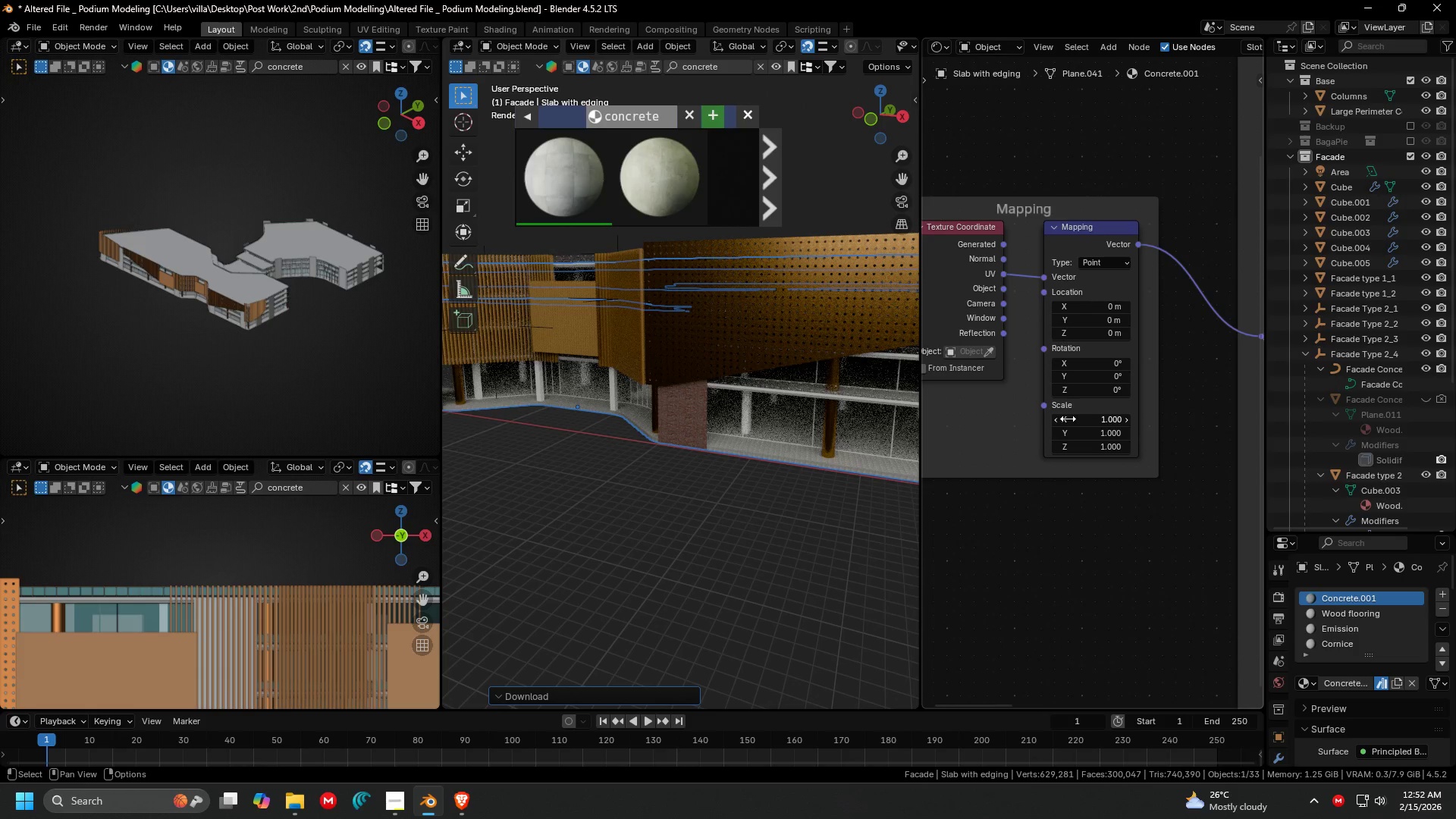 
left_click_drag(start_coordinate=[1077, 418], to_coordinate=[1078, 446])
 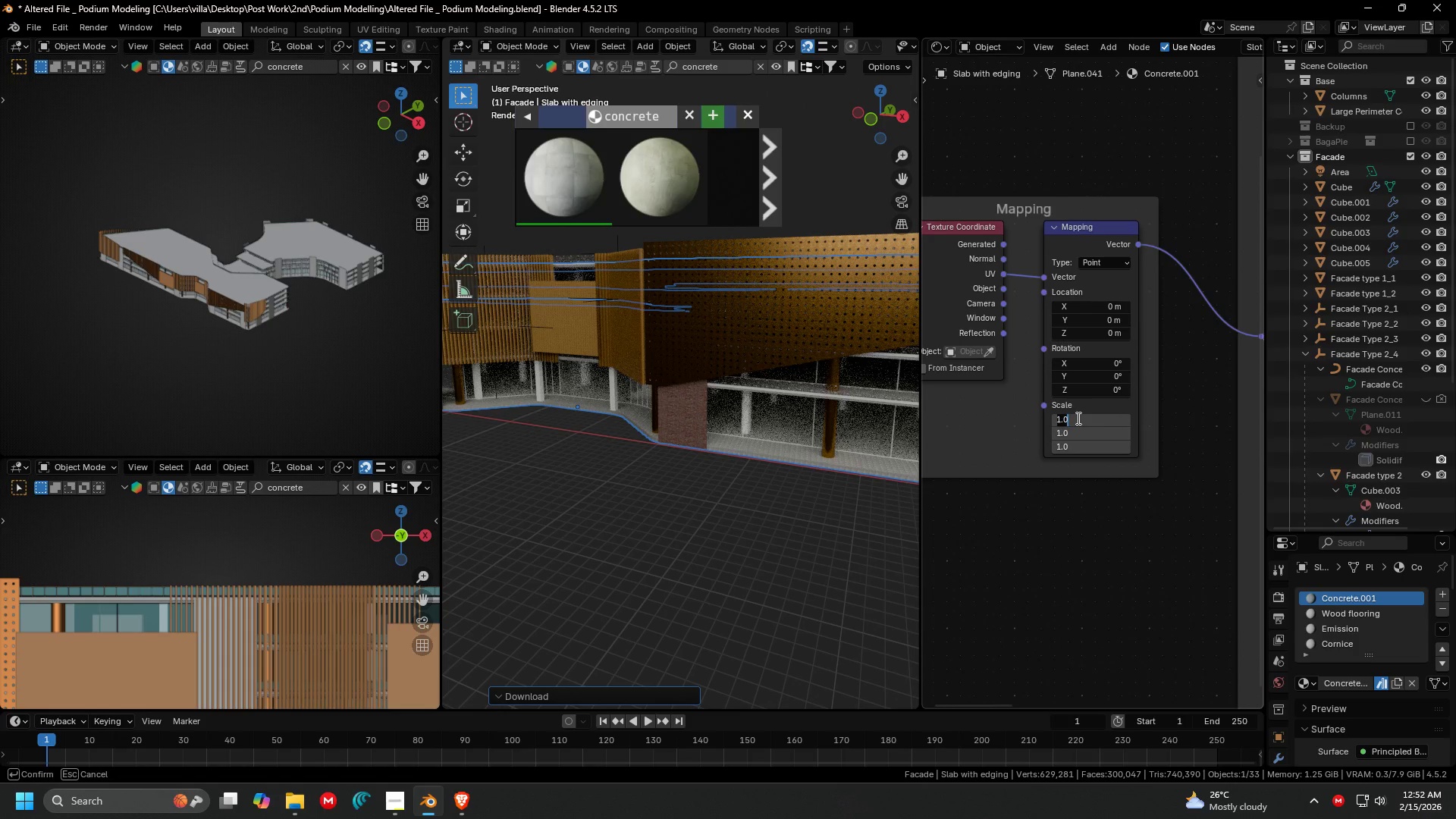 
type(.001)
 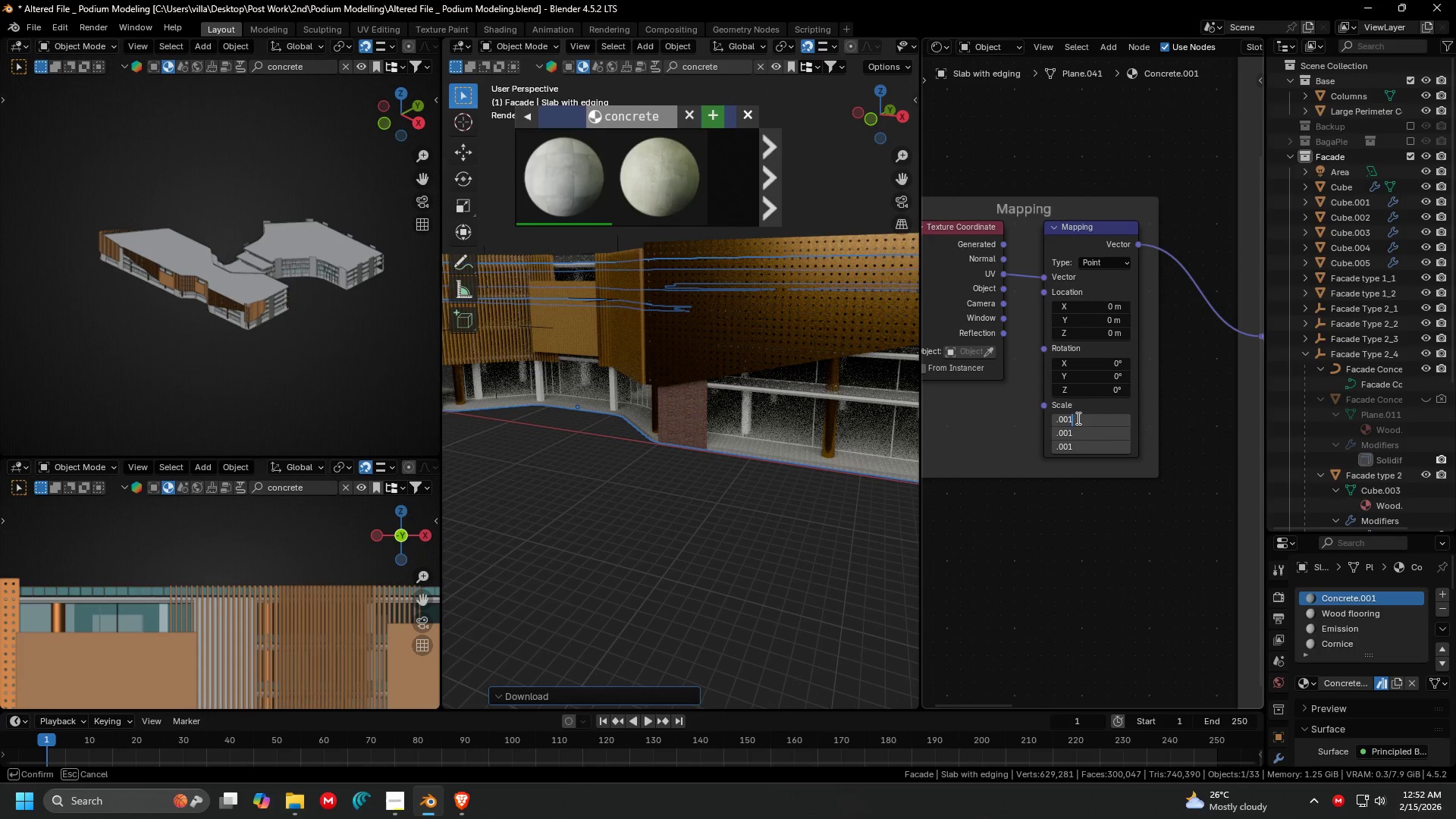 
key(Enter)
 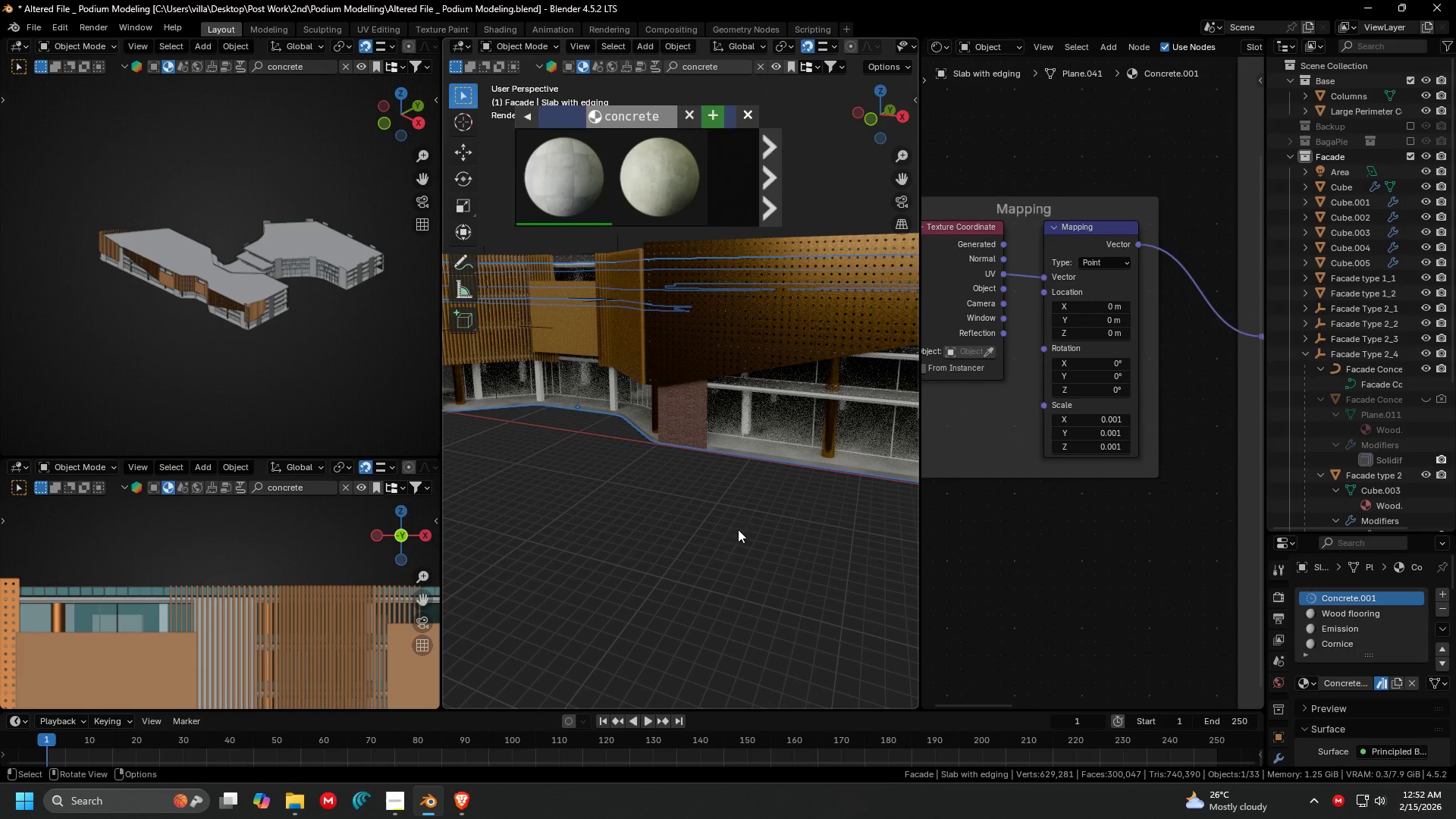 
hold_key(key=ShiftLeft, duration=0.61)
 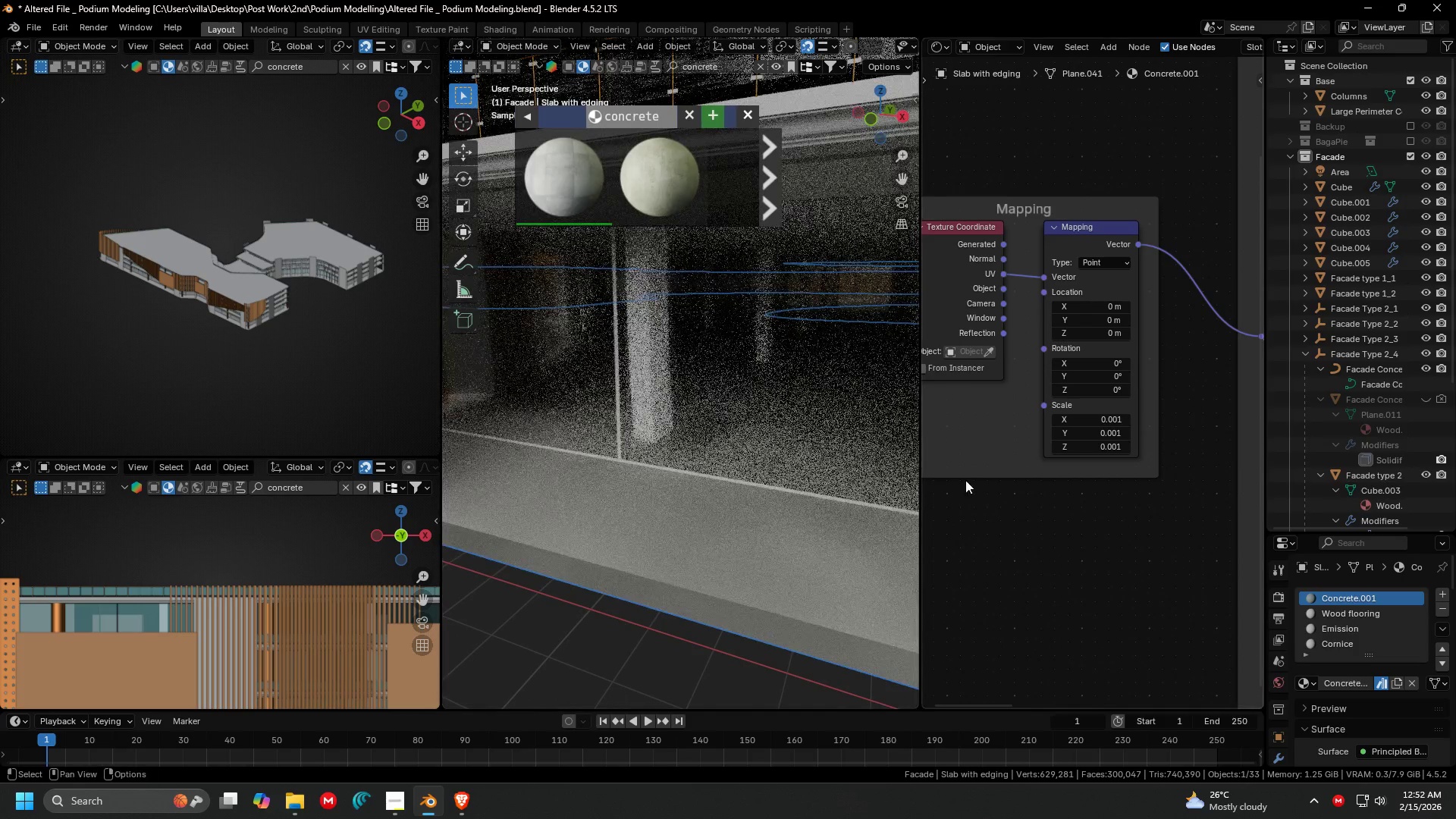 
scroll: coordinate [797, 500], scroll_direction: up, amount: 2.0
 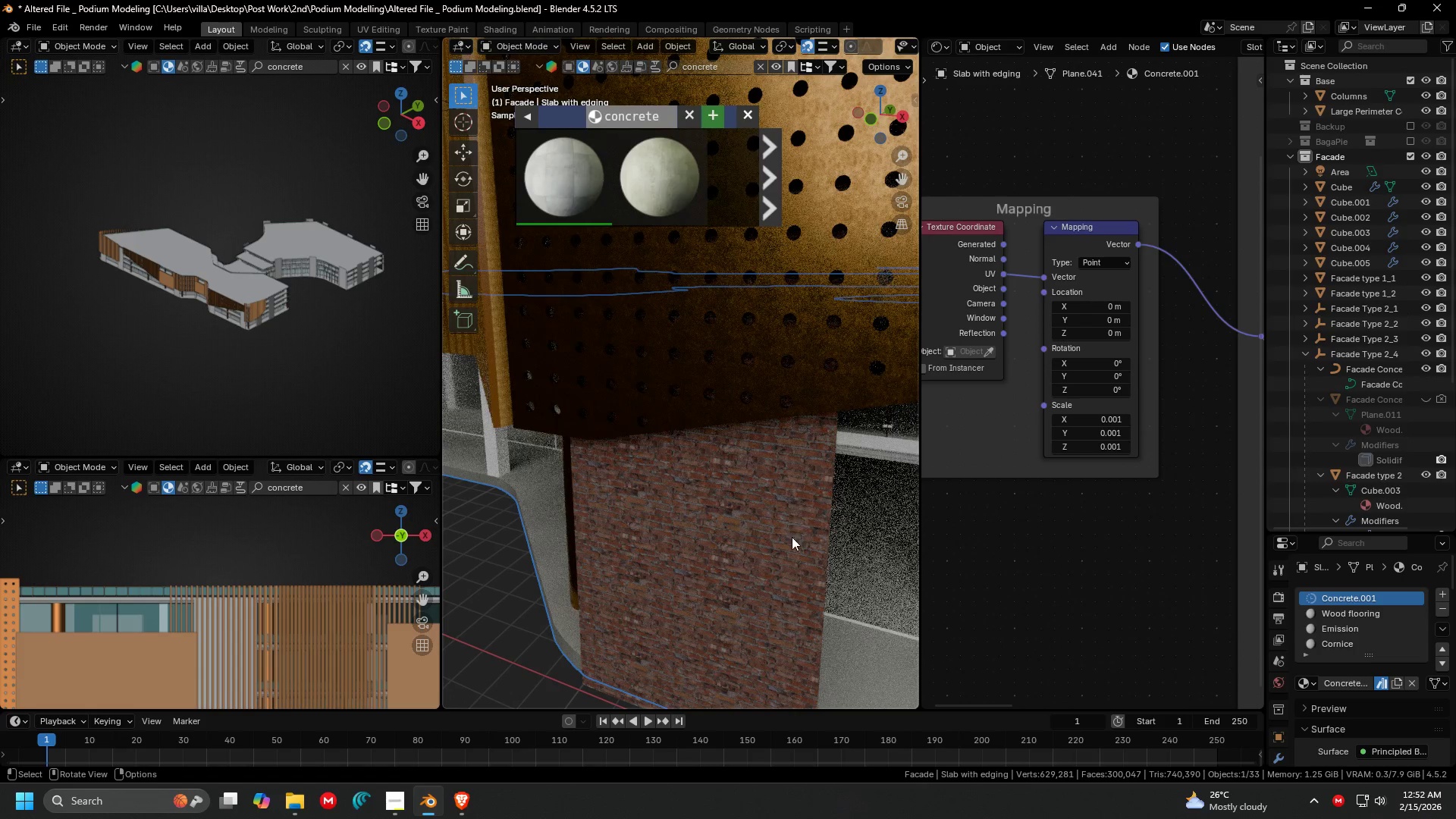 
hold_key(key=ShiftLeft, duration=8.53)
left_click_drag(start_coordinate=[1107, 419], to_coordinate=[1105, 444])
 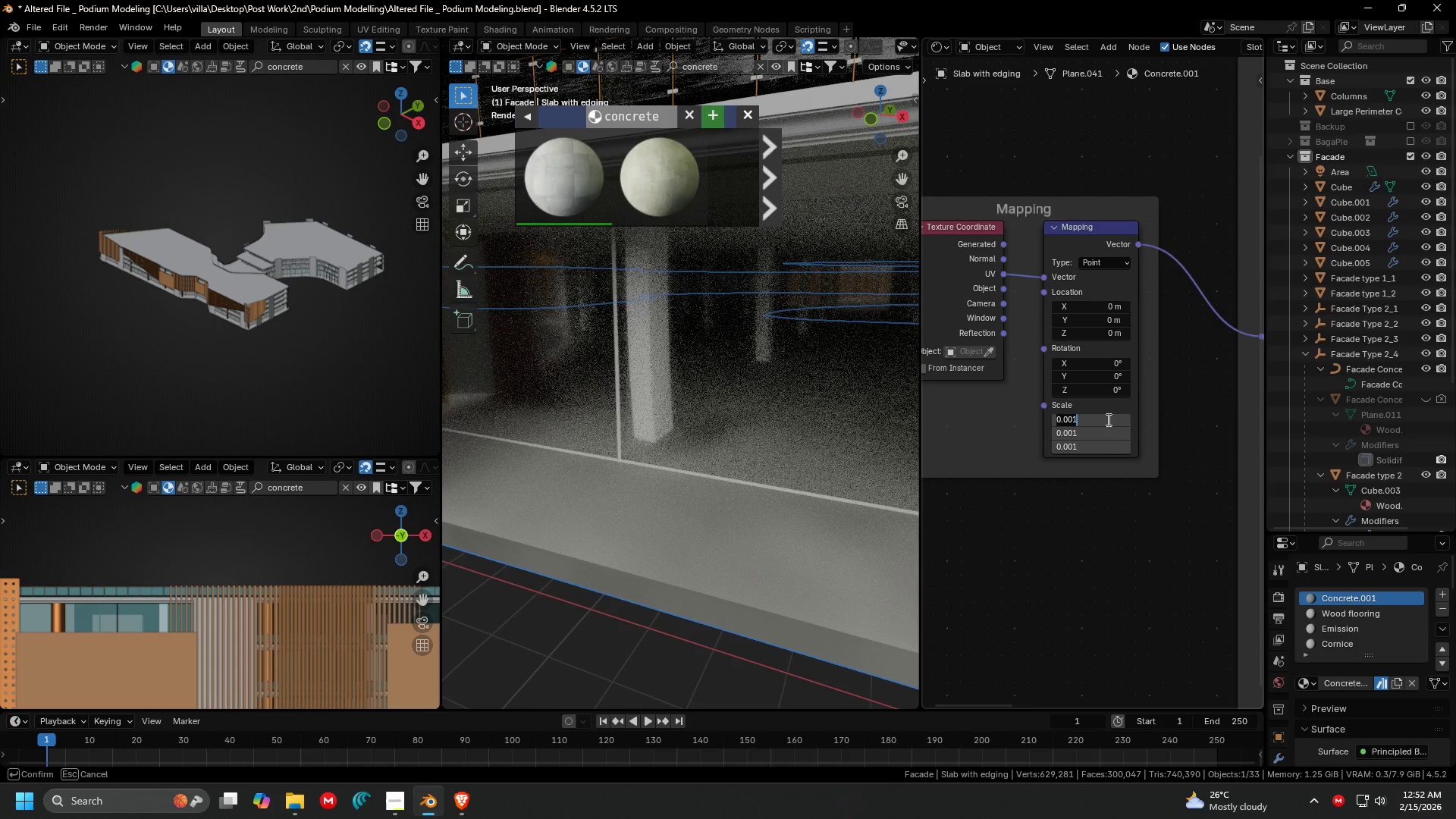 
type(.01)
 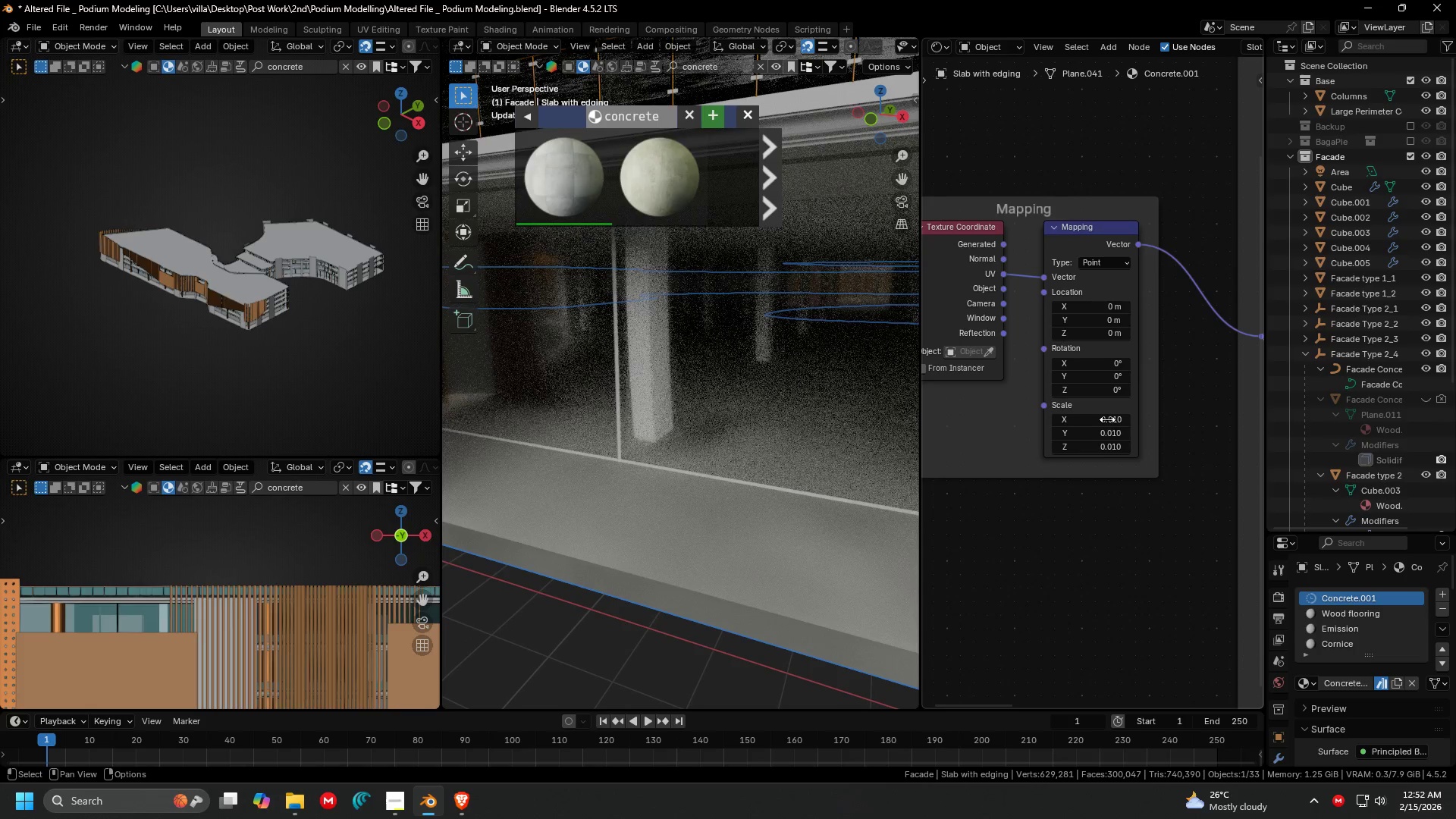 
key(Enter)
 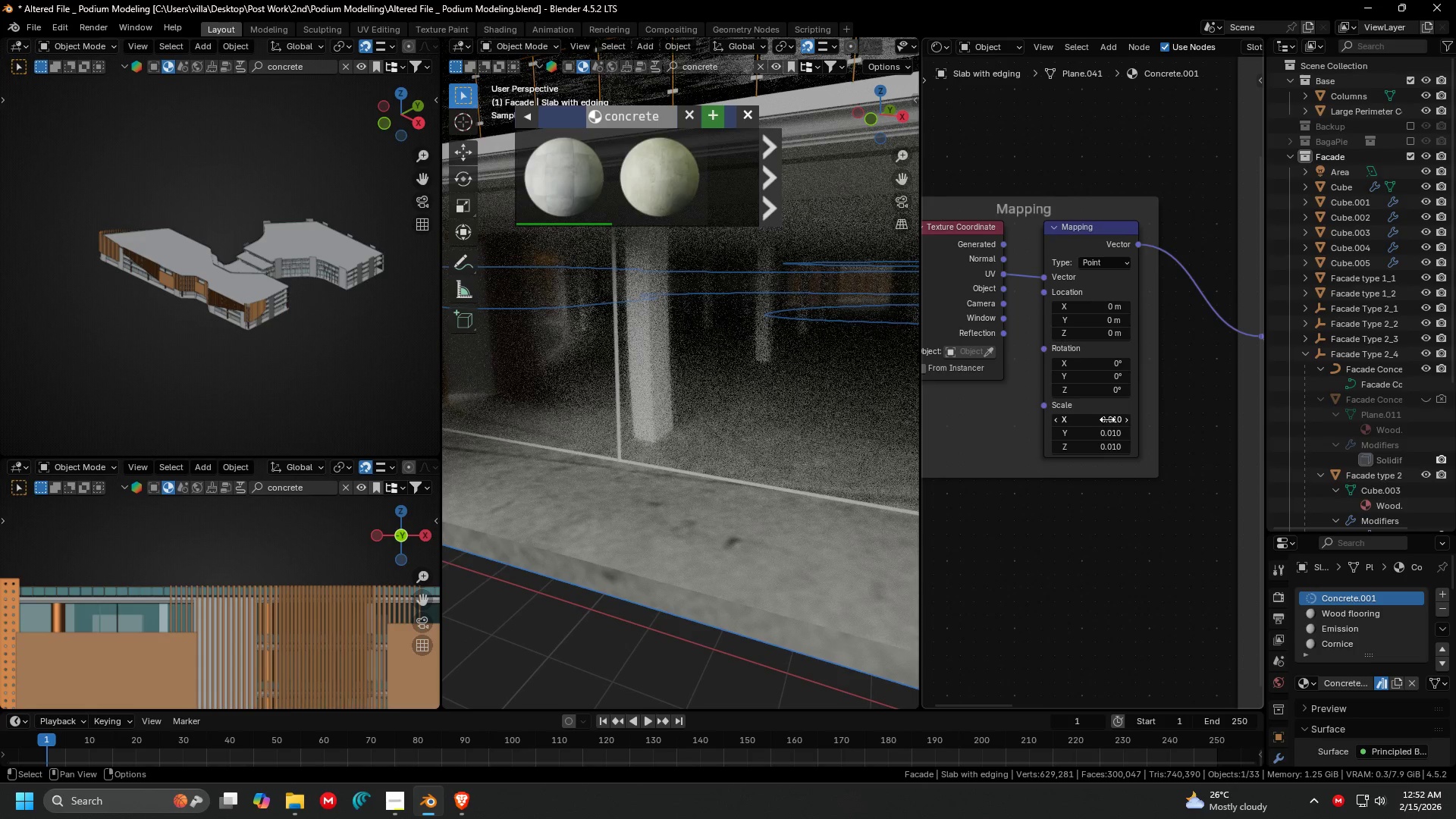 
scroll: coordinate [600, 383], scroll_direction: down, amount: 1.0
 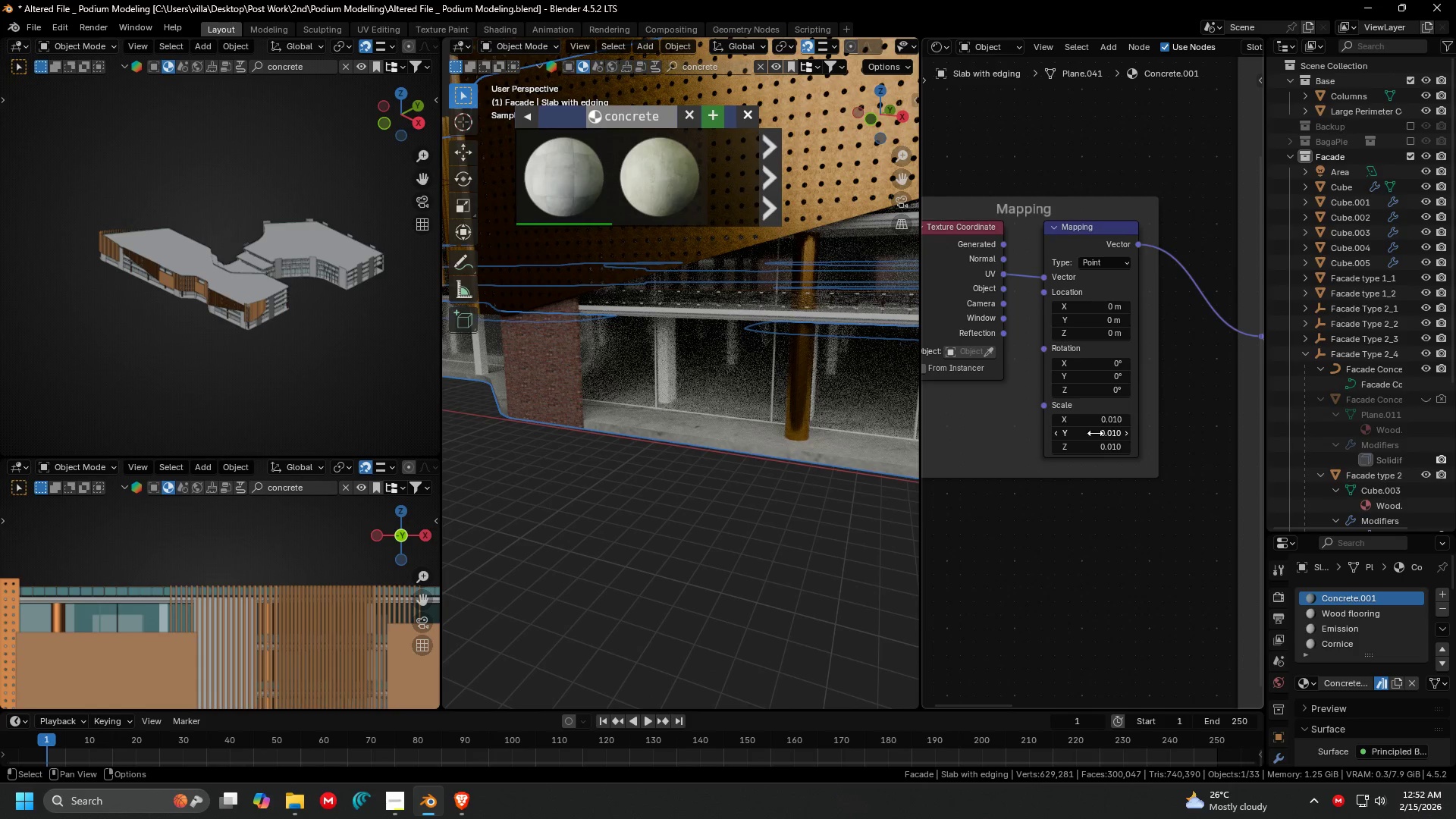 
left_click_drag(start_coordinate=[1101, 426], to_coordinate=[1101, 444])
 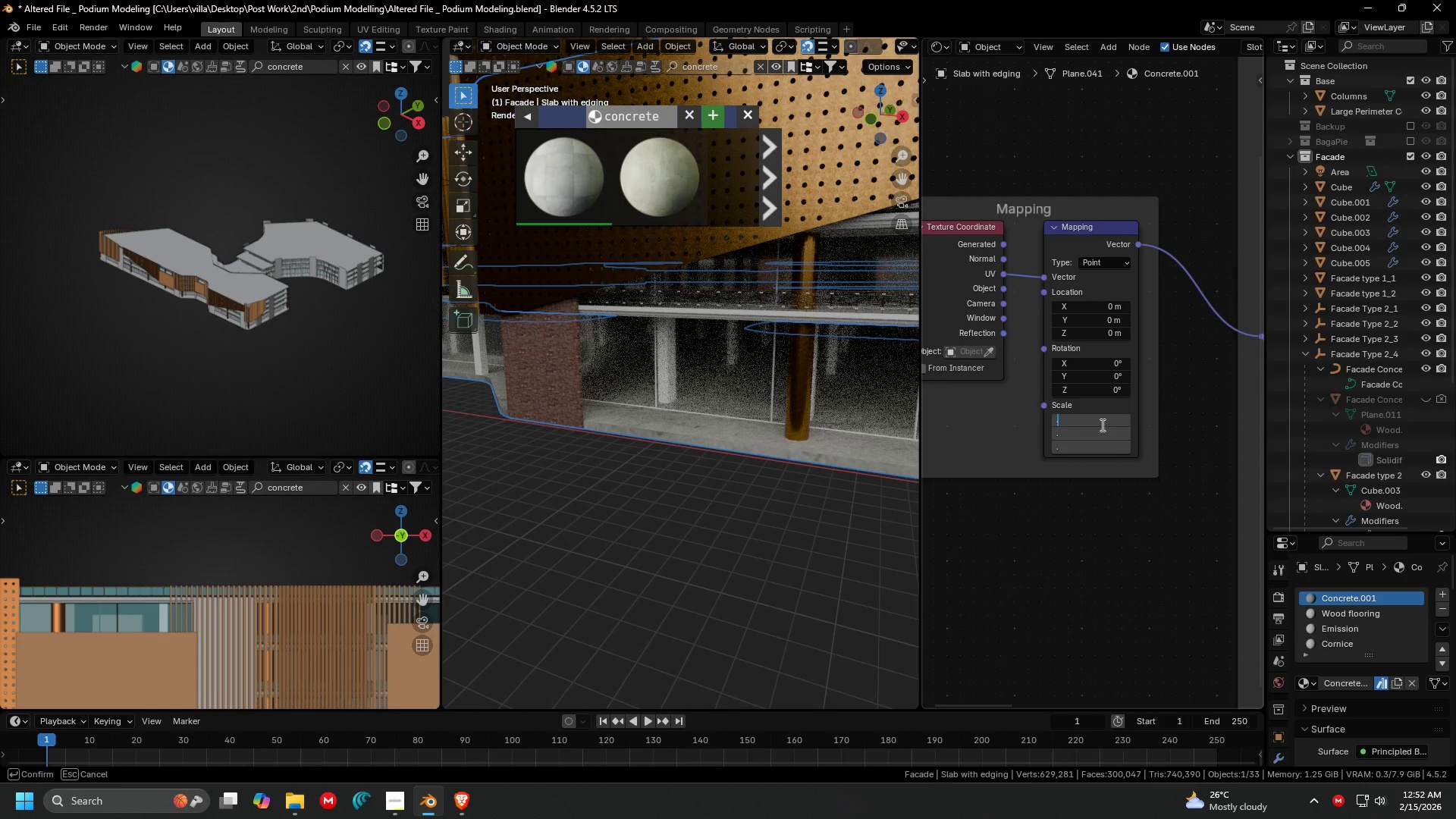 
key(Period)
 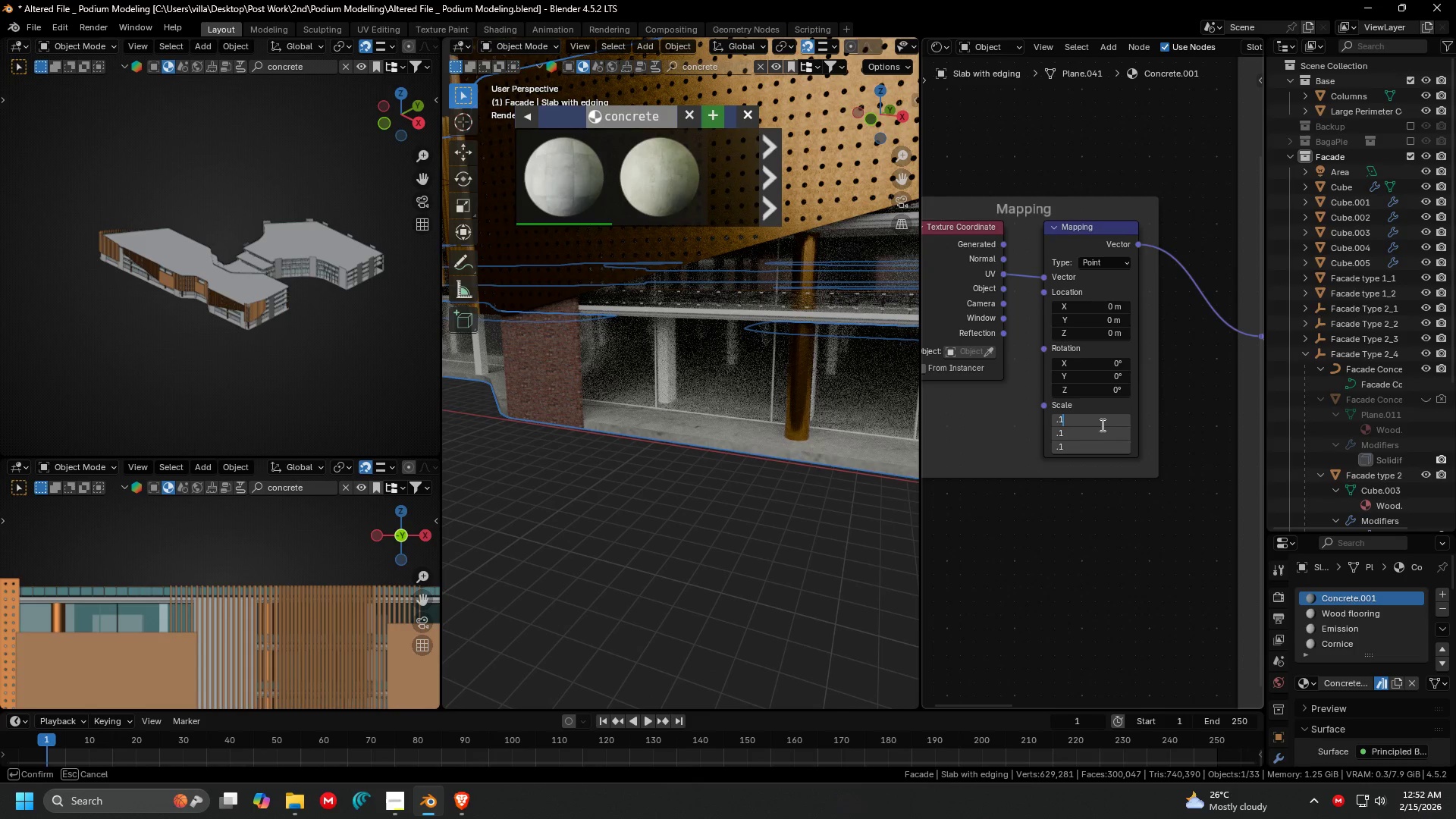 
key(1)
 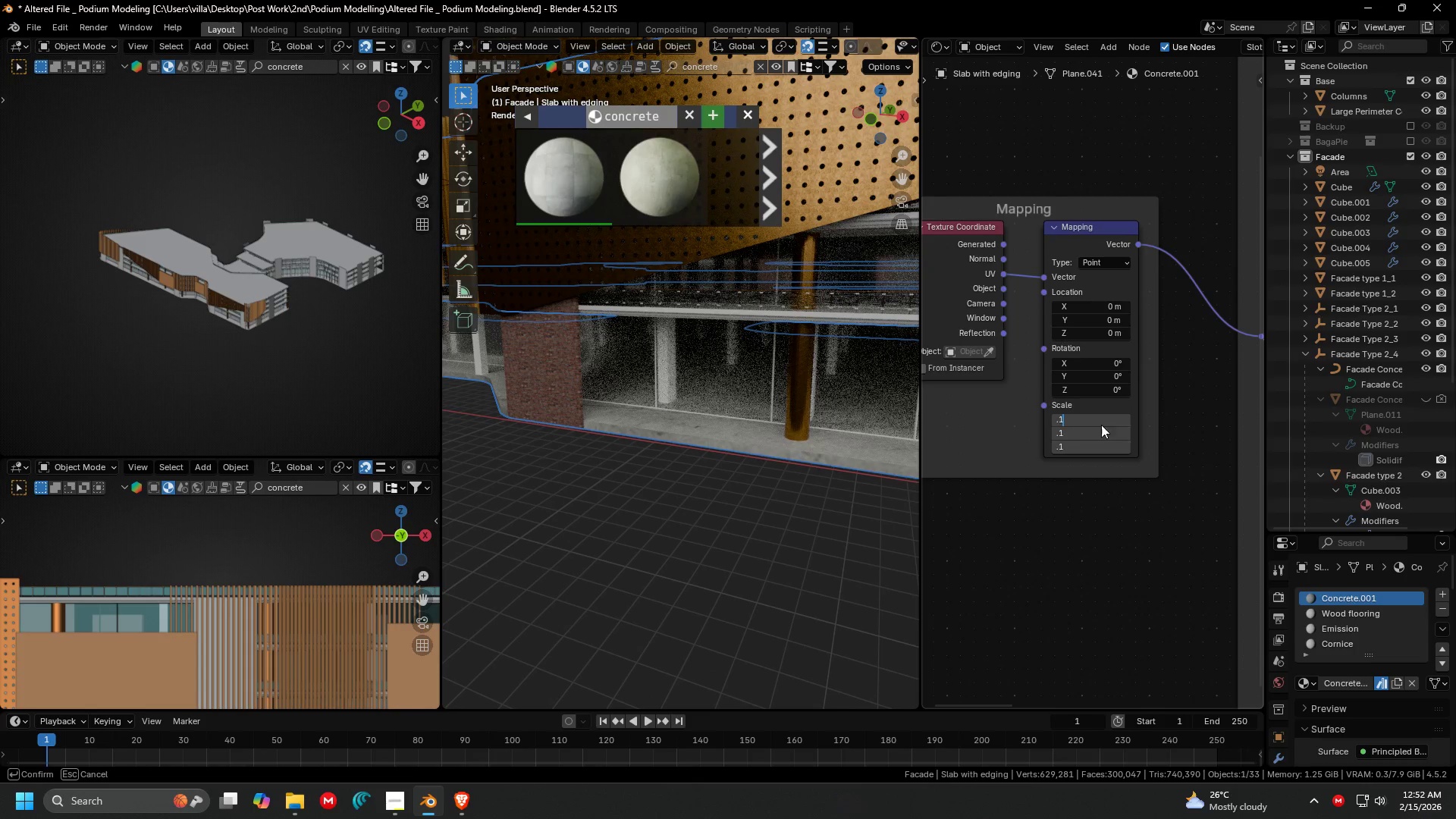 
key(Enter)
 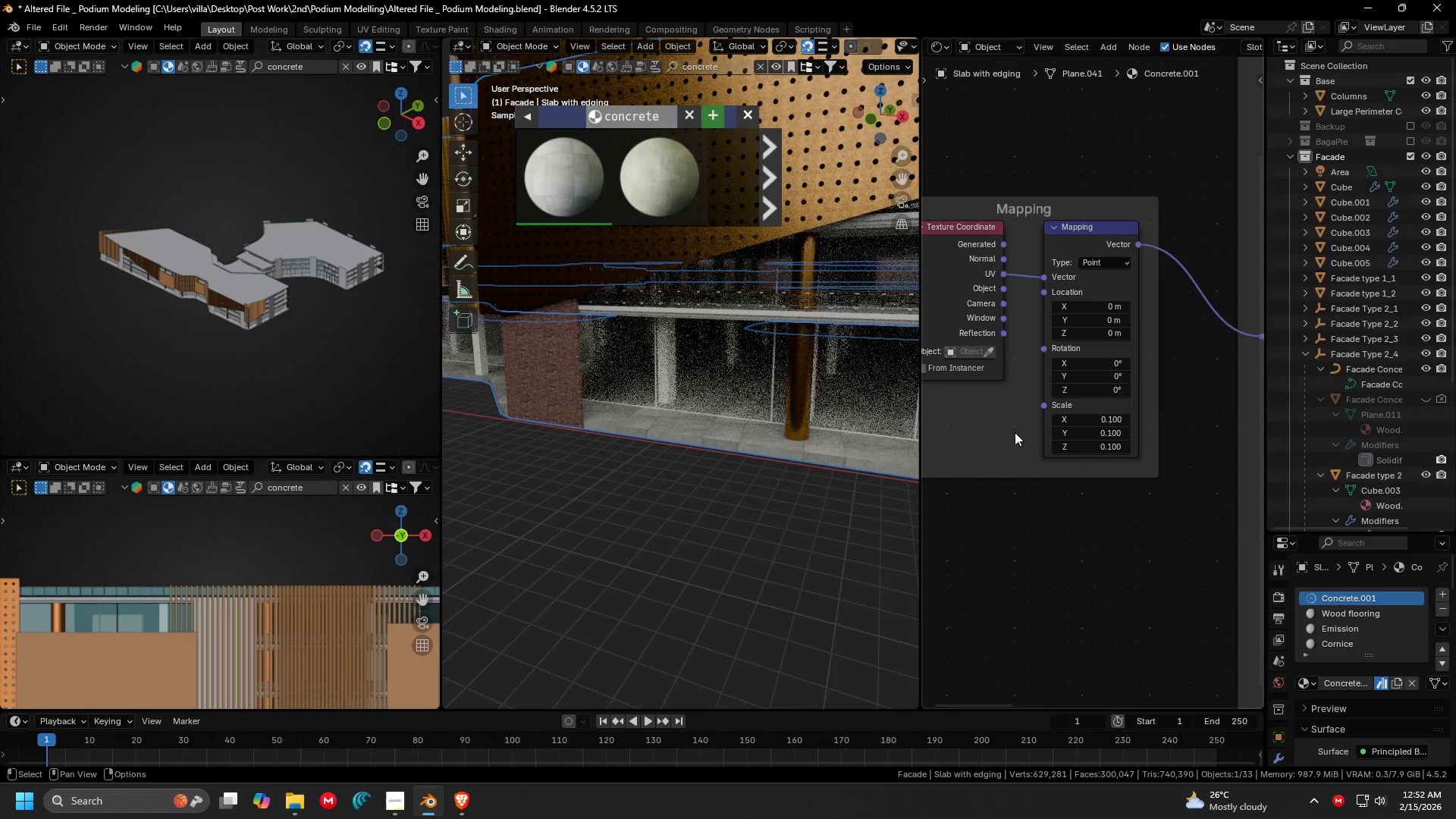 
hold_key(key=ShiftLeft, duration=0.38)
 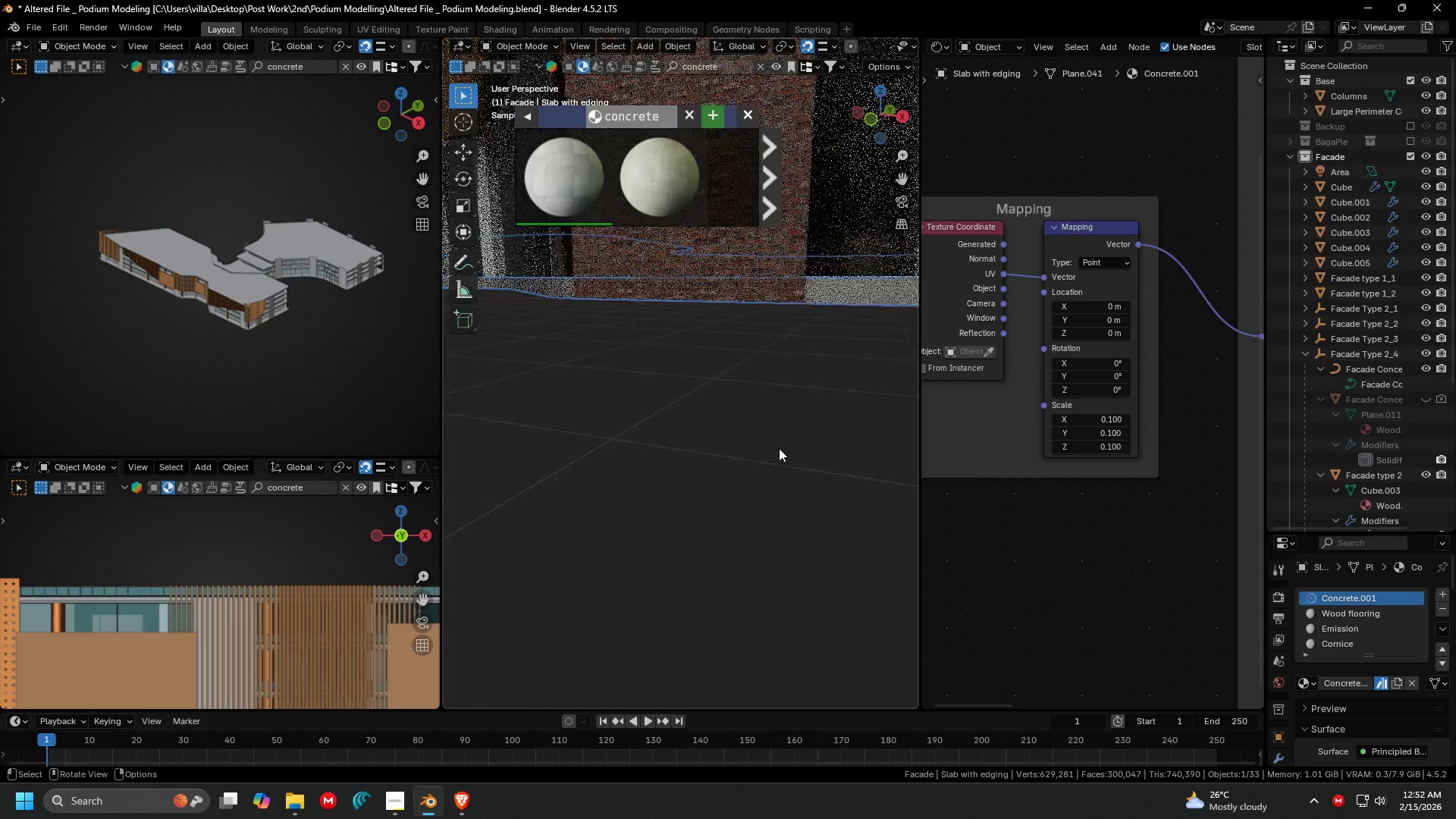 
scroll: coordinate [723, 480], scroll_direction: up, amount: 2.0
 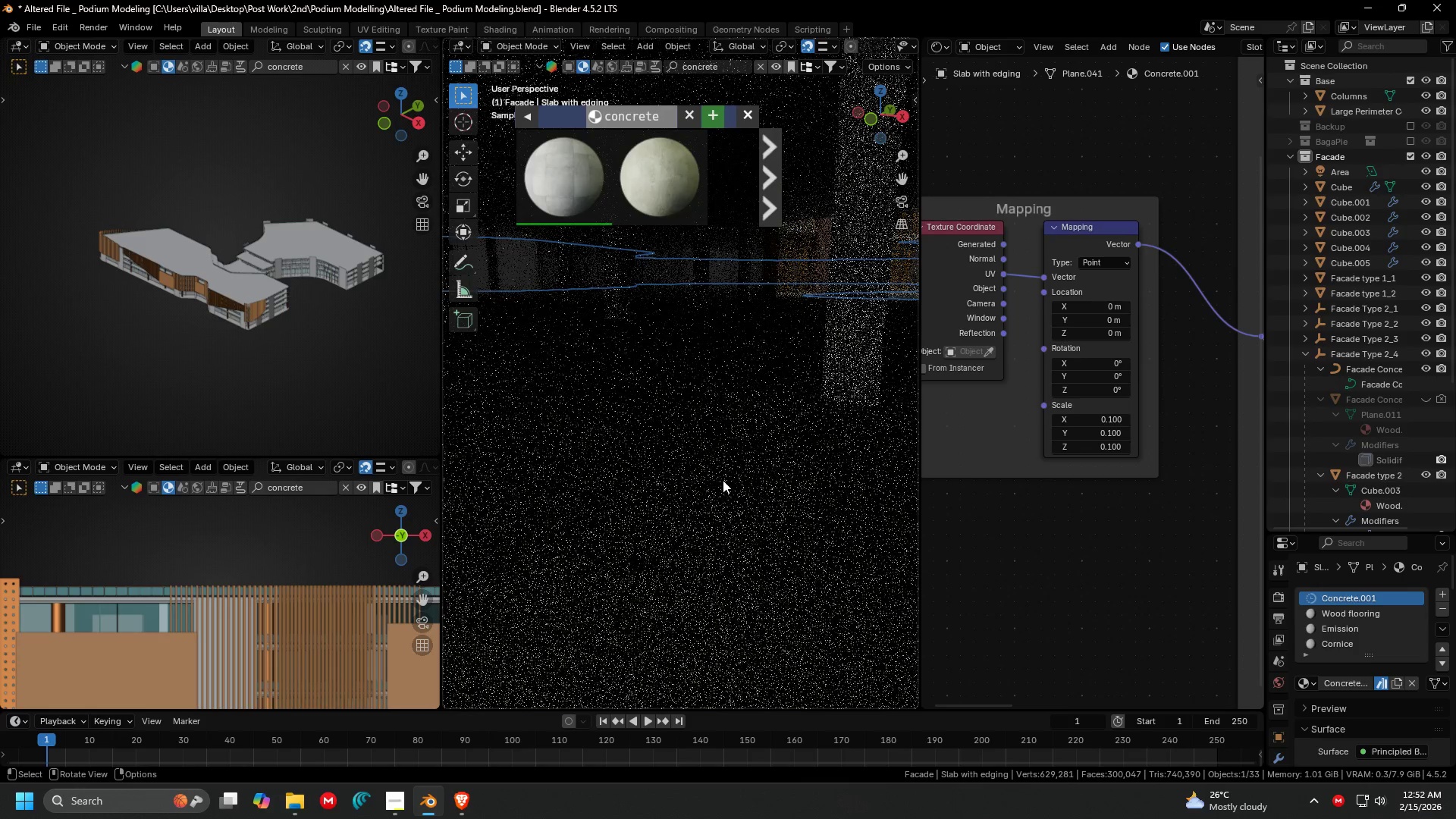 
key(Shift+ShiftLeft)
 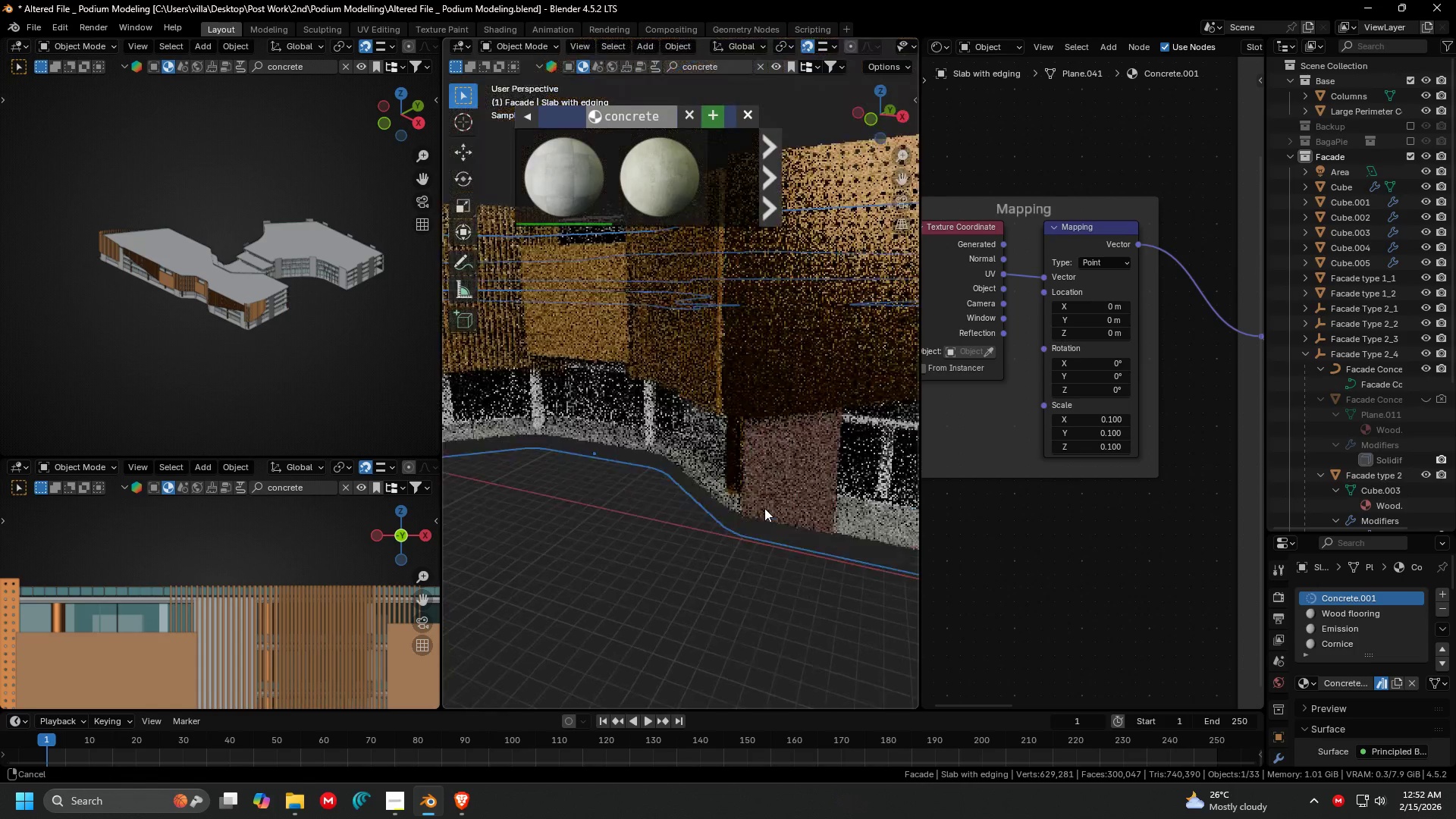 
scroll: coordinate [779, 448], scroll_direction: down, amount: 2.0
 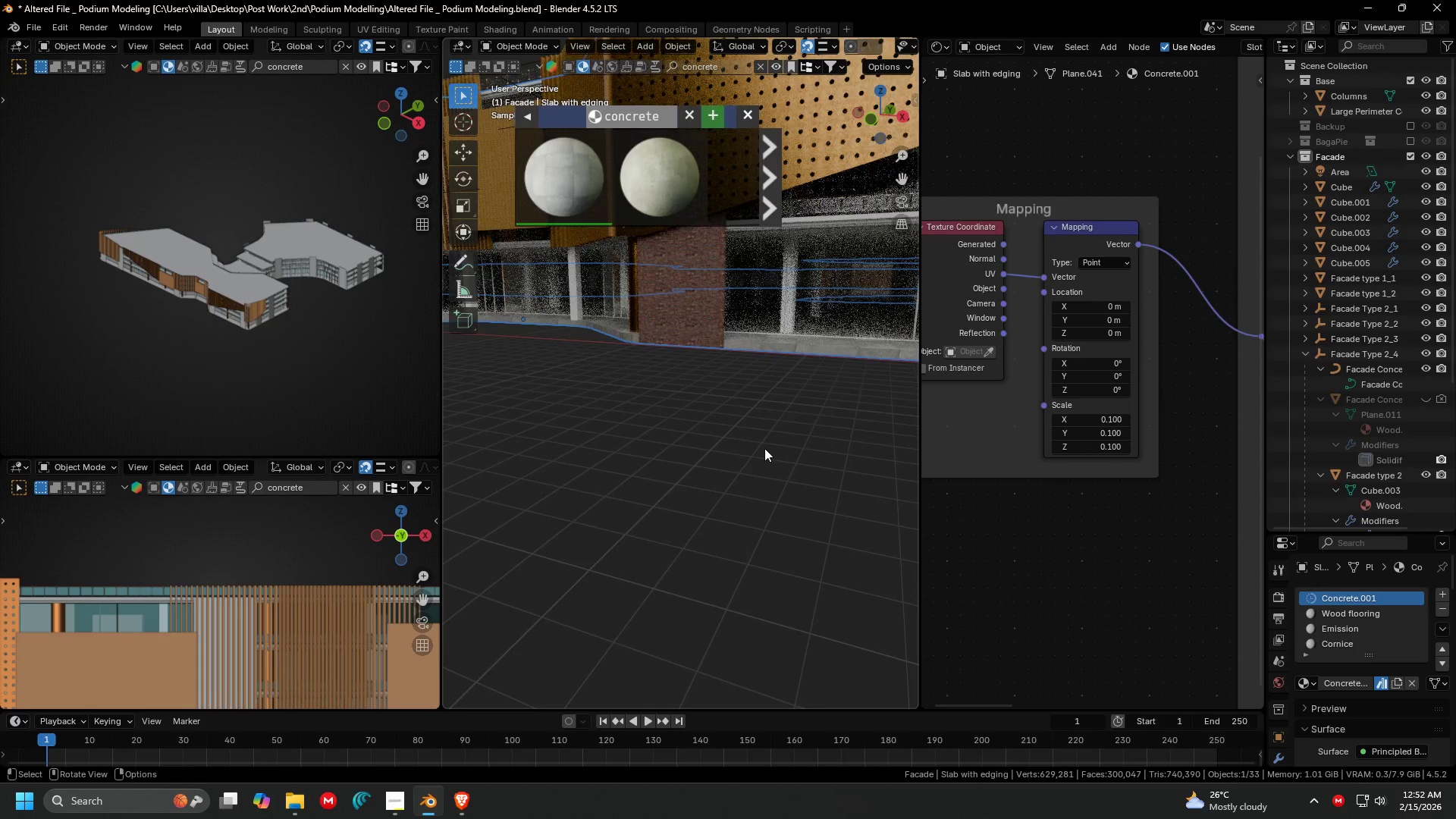 
hold_key(key=ShiftLeft, duration=0.58)
 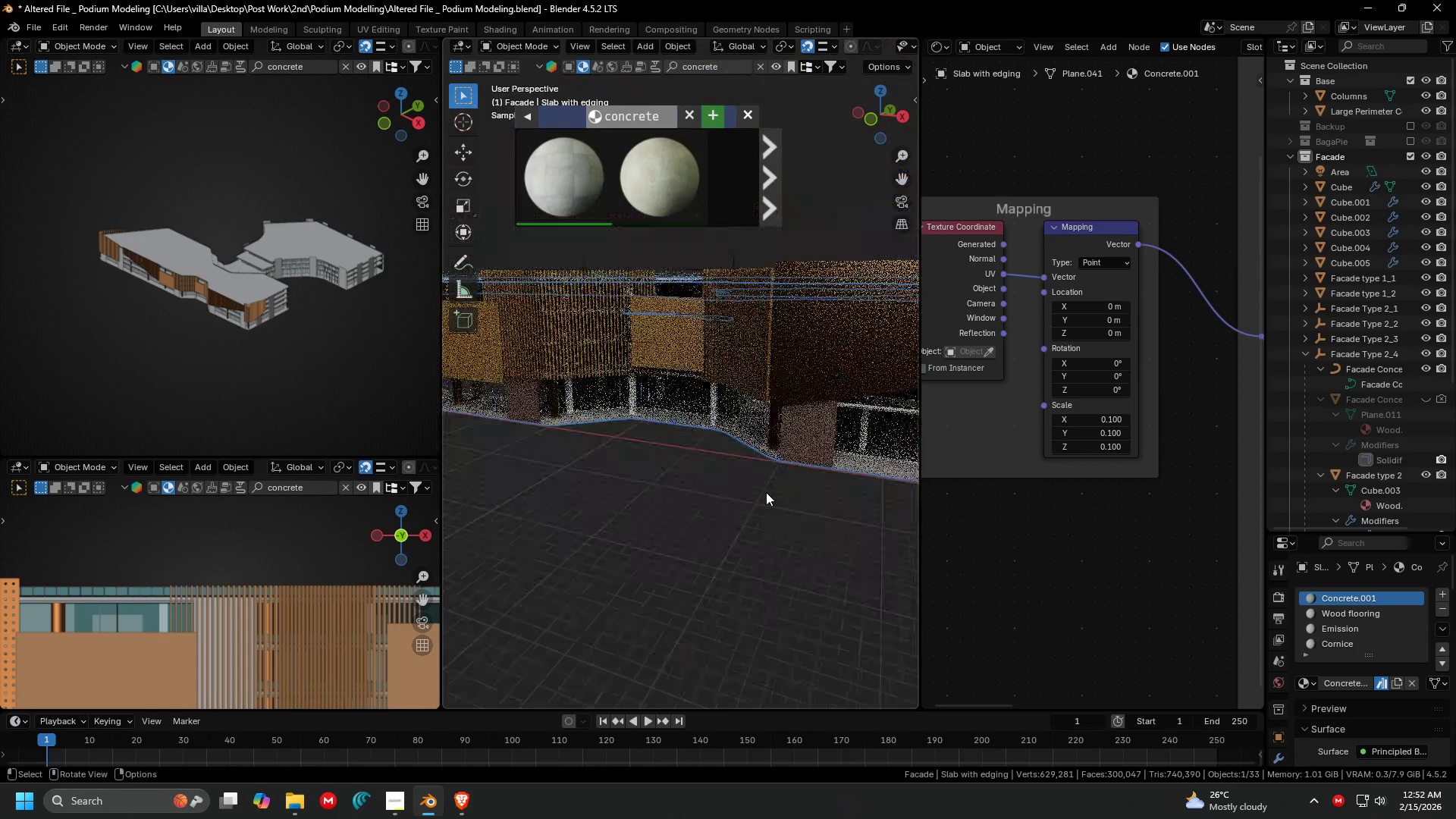 
scroll: coordinate [764, 509], scroll_direction: up, amount: 1.0
 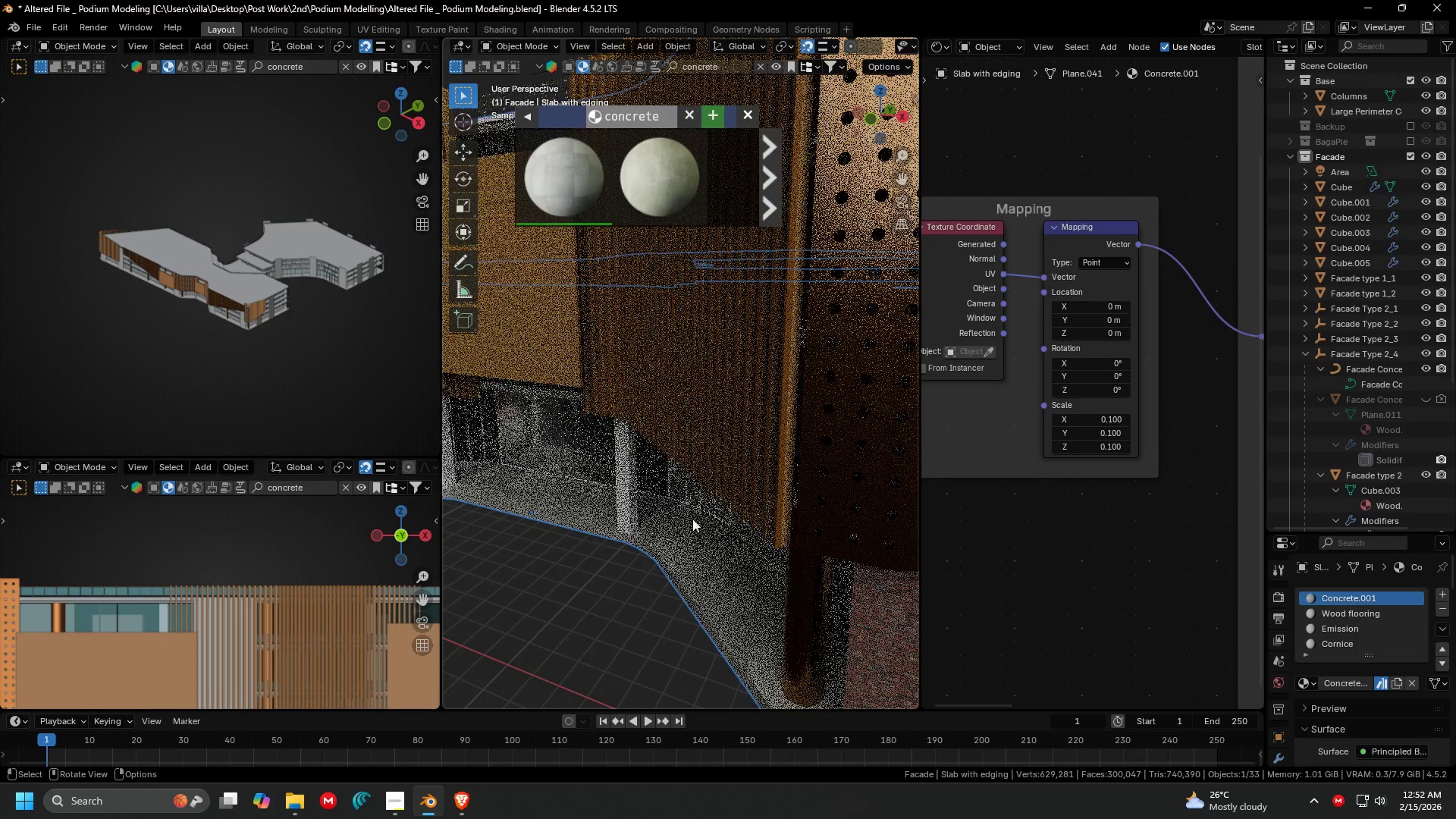 
scroll: coordinate [740, 493], scroll_direction: none, amount: 0.0
 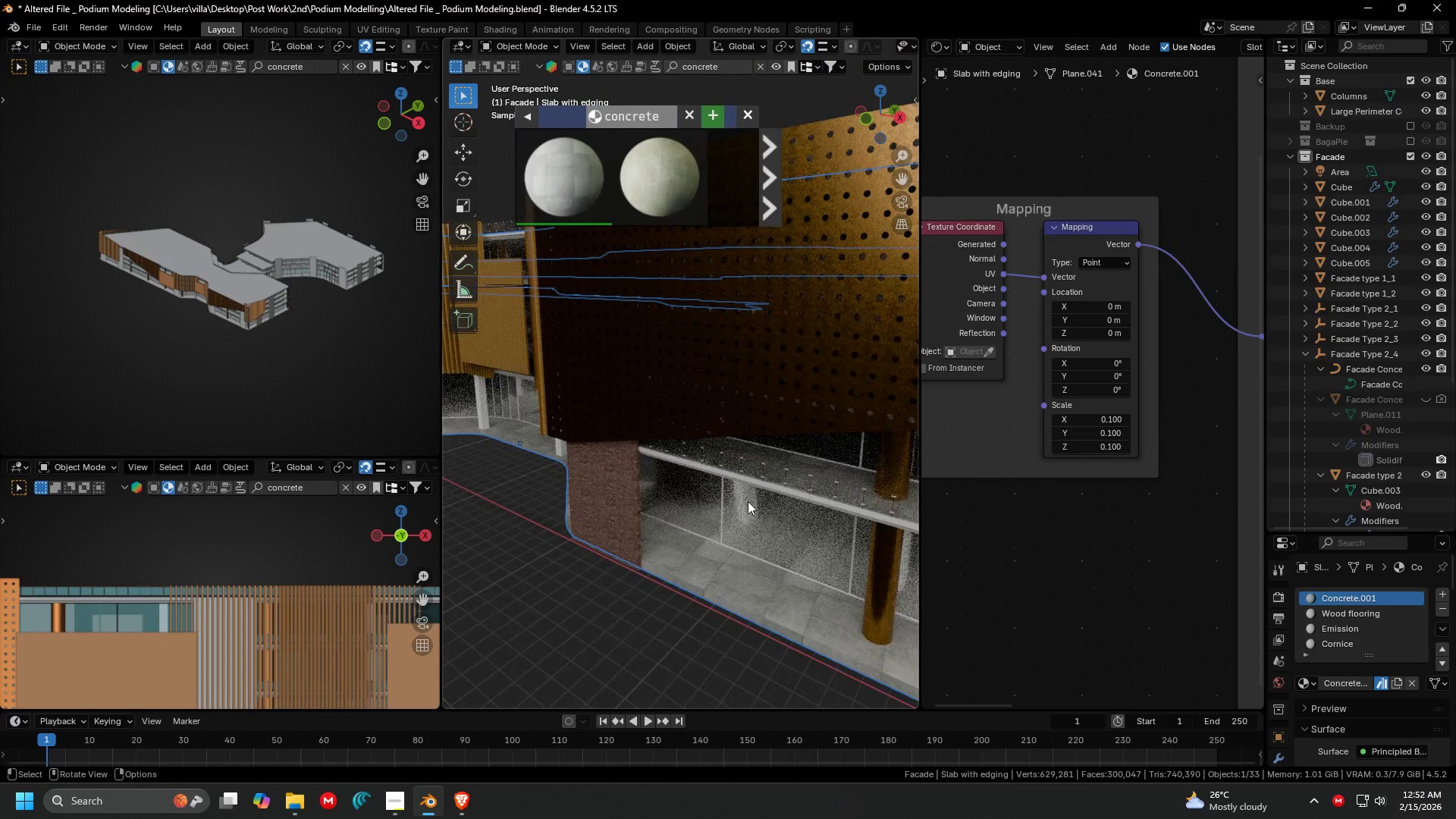 
hold_key(key=ShiftLeft, duration=0.84)
 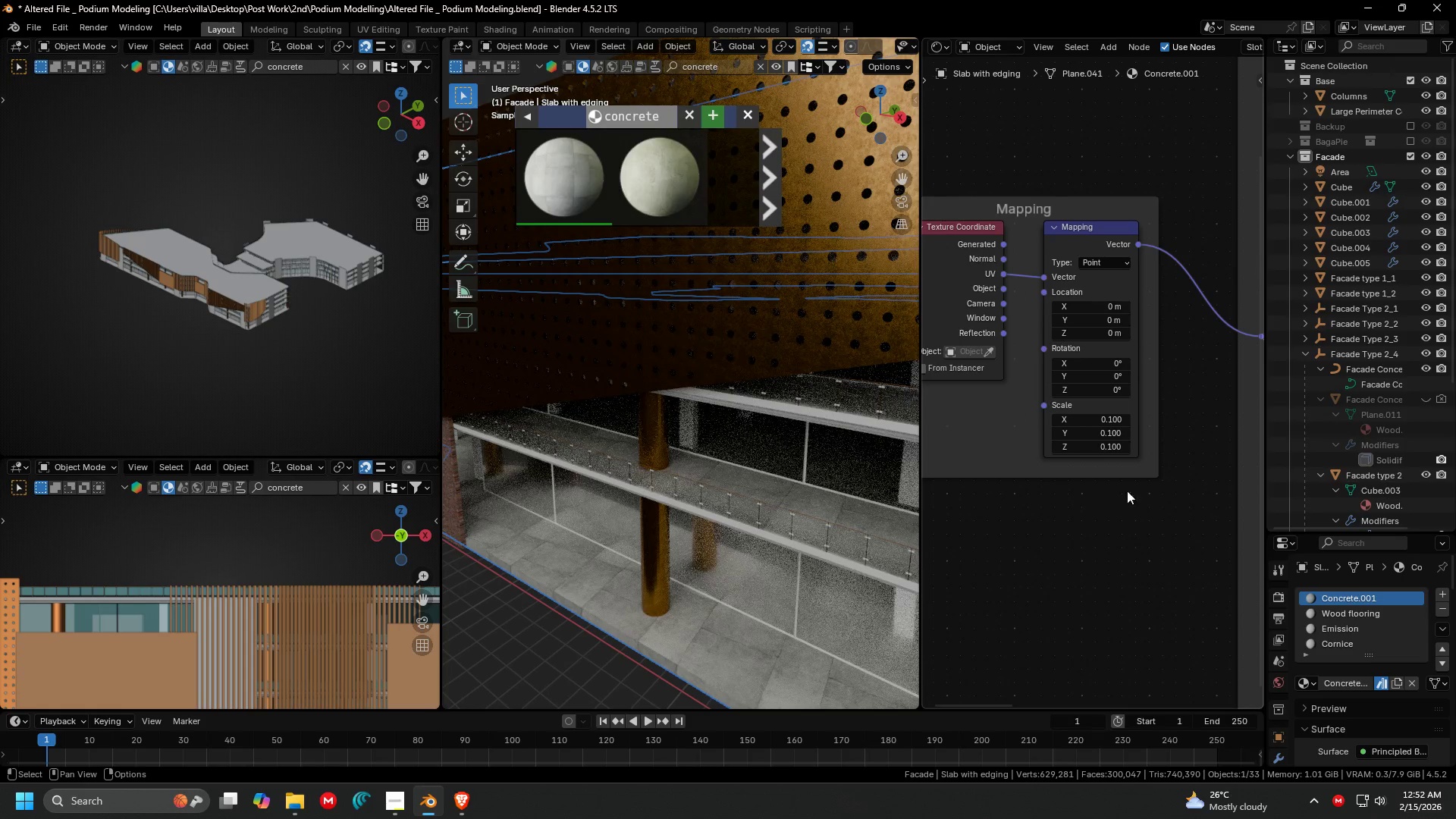 
scroll: coordinate [1156, 473], scroll_direction: down, amount: 4.0
 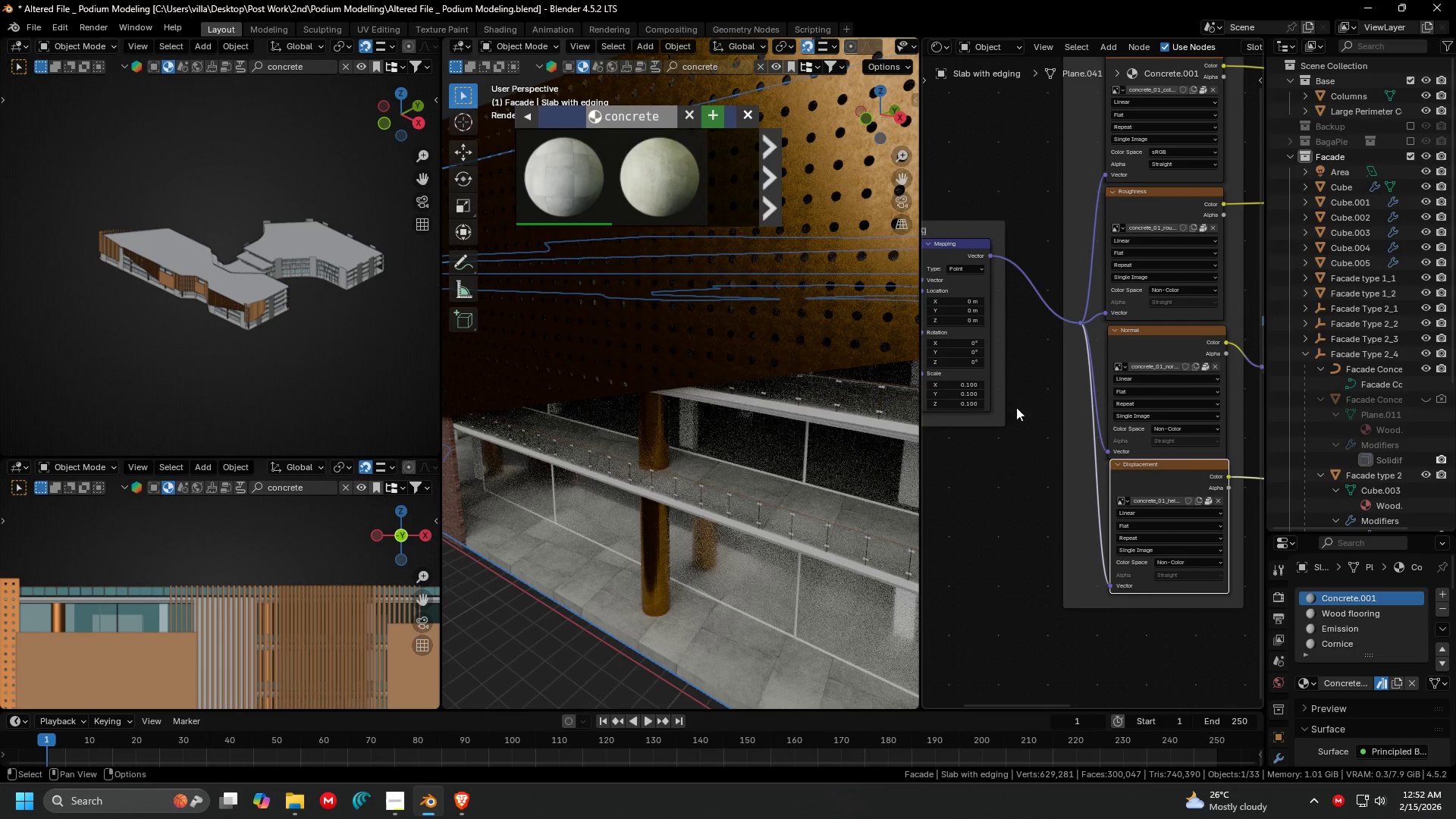 
hold_key(key=ShiftLeft, duration=0.34)
 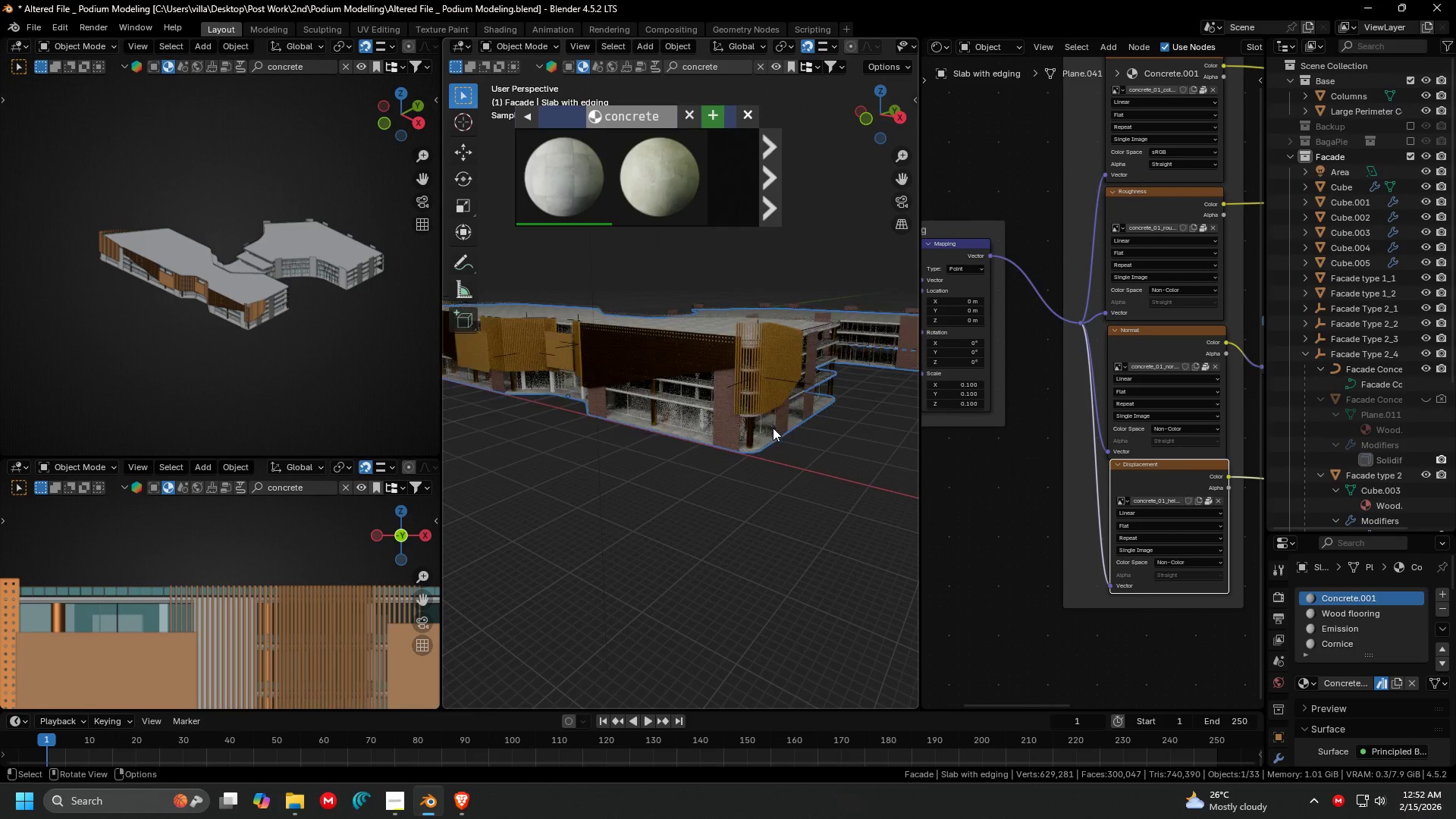 
scroll: coordinate [788, 428], scroll_direction: down, amount: 3.0
 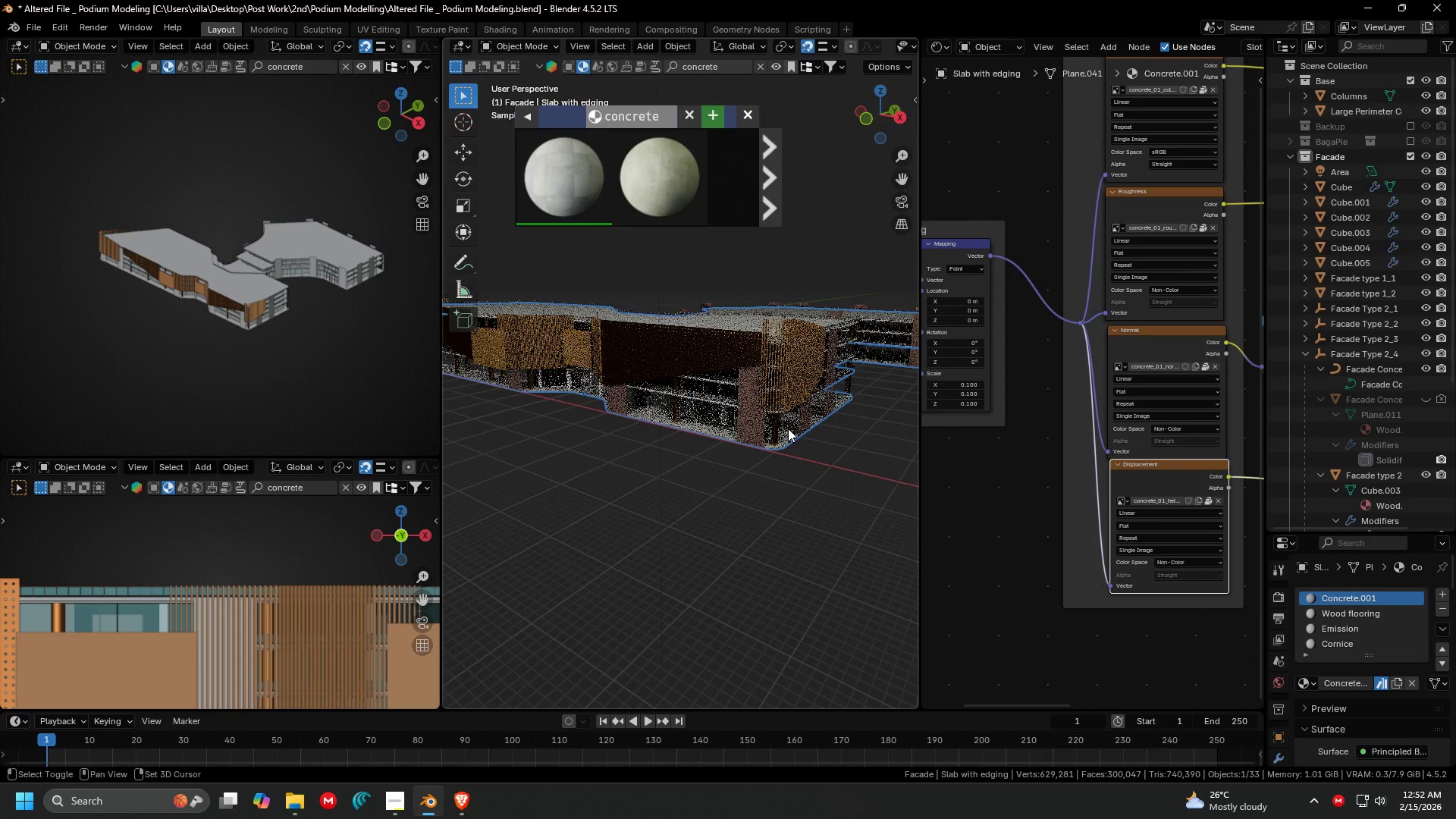 
scroll: coordinate [786, 430], scroll_direction: up, amount: 1.0
 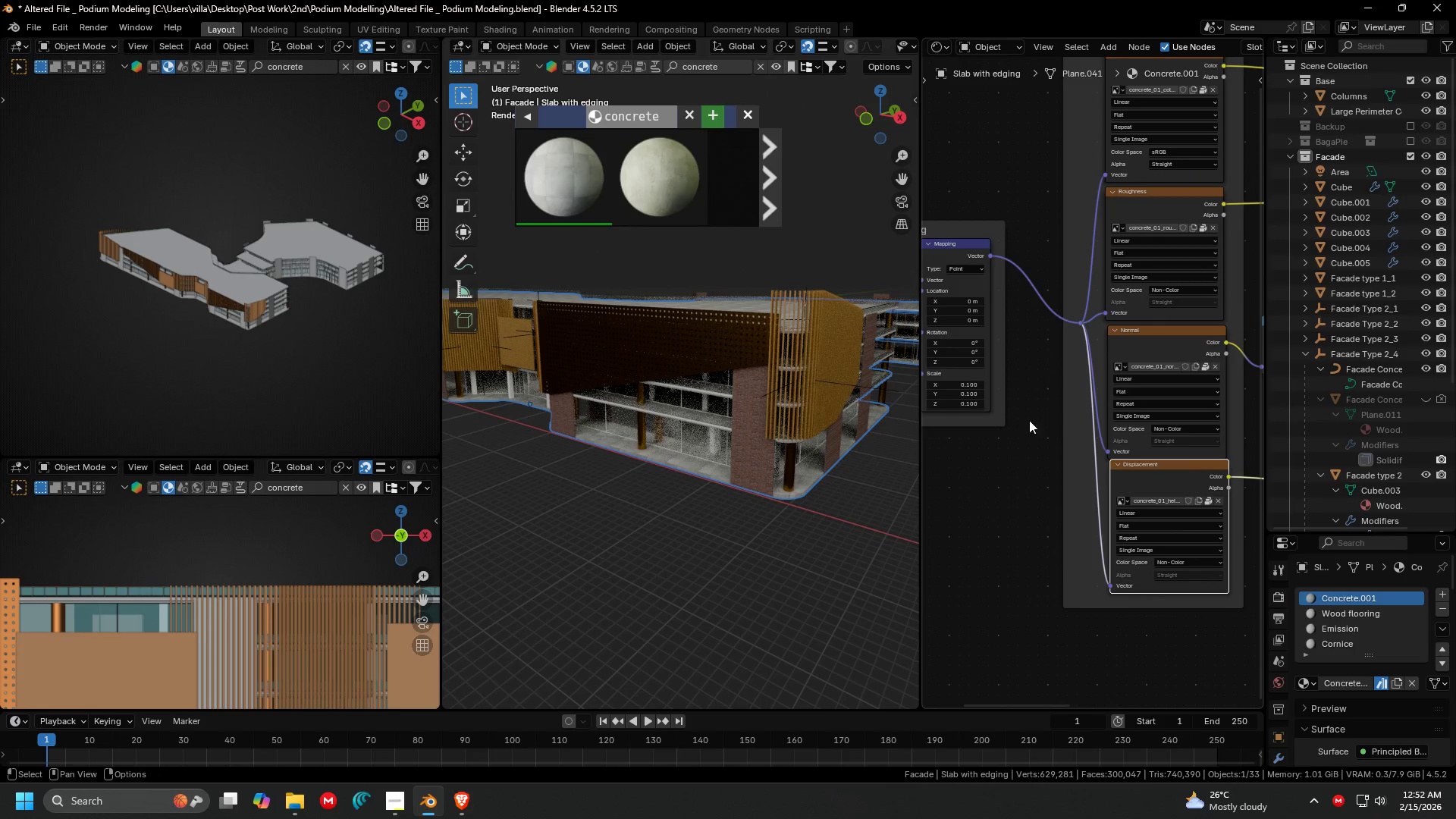 
left_click([1053, 443])
 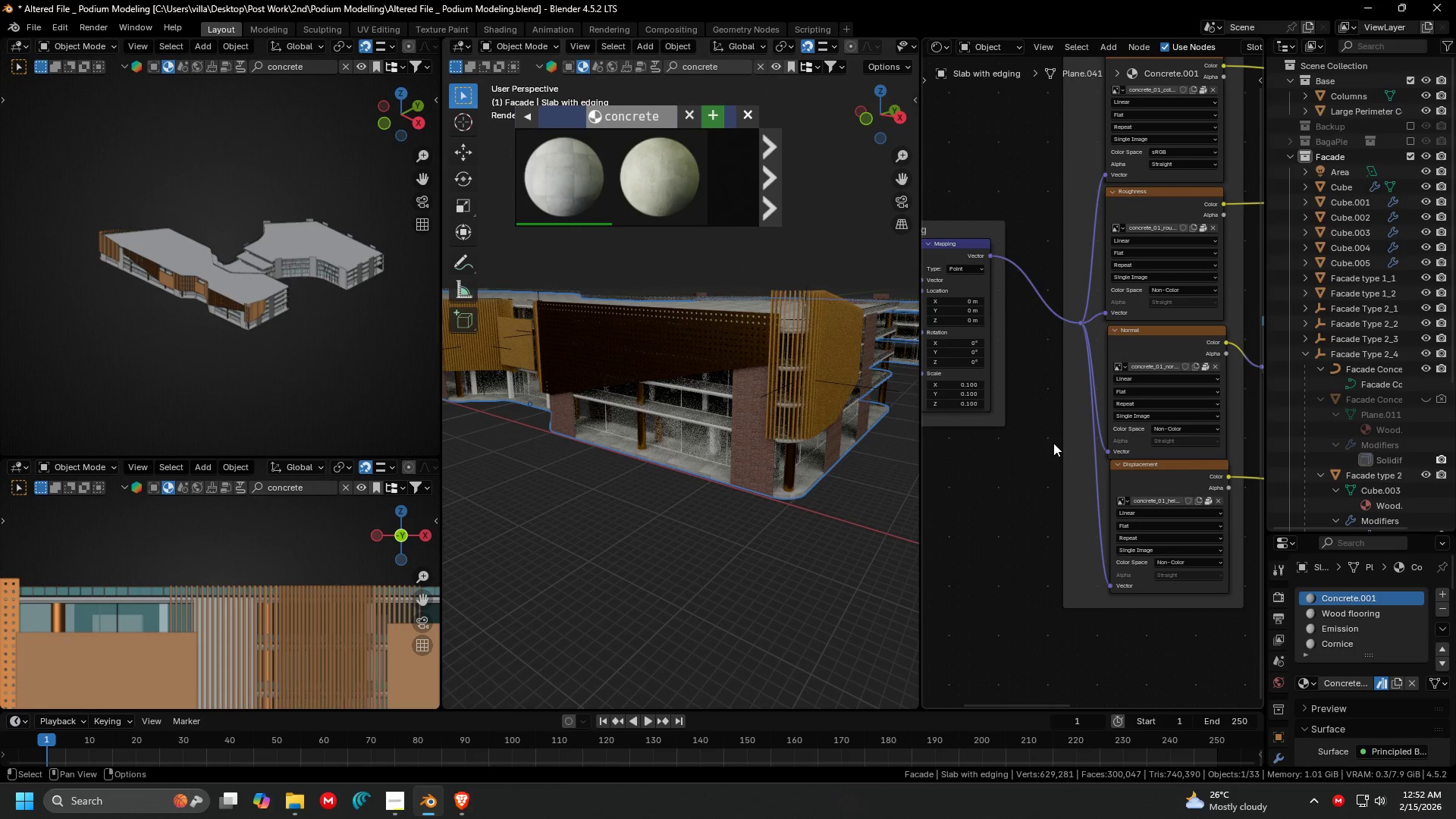 
key(Control+ControlLeft)
 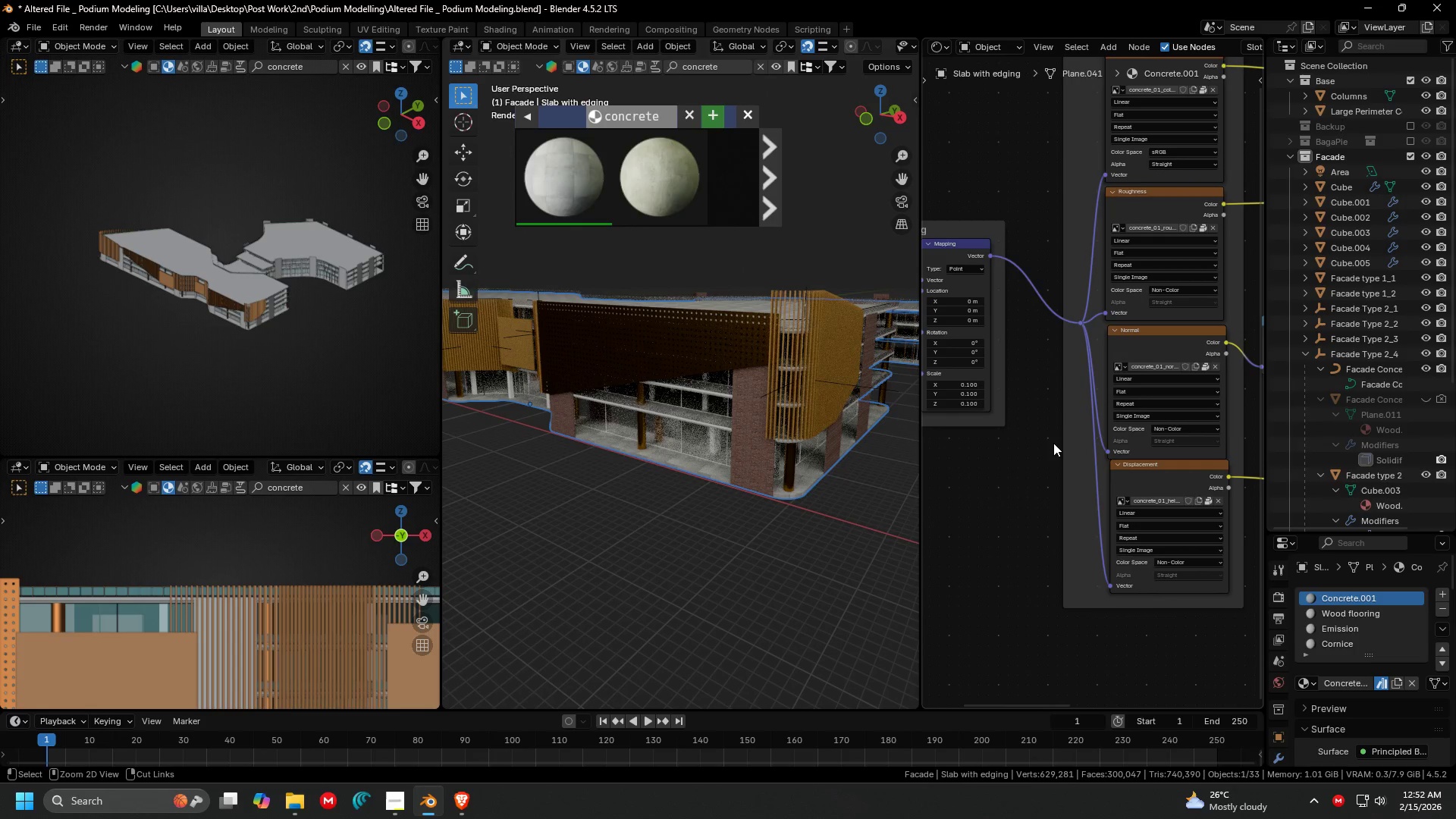 
key(Control+A)
 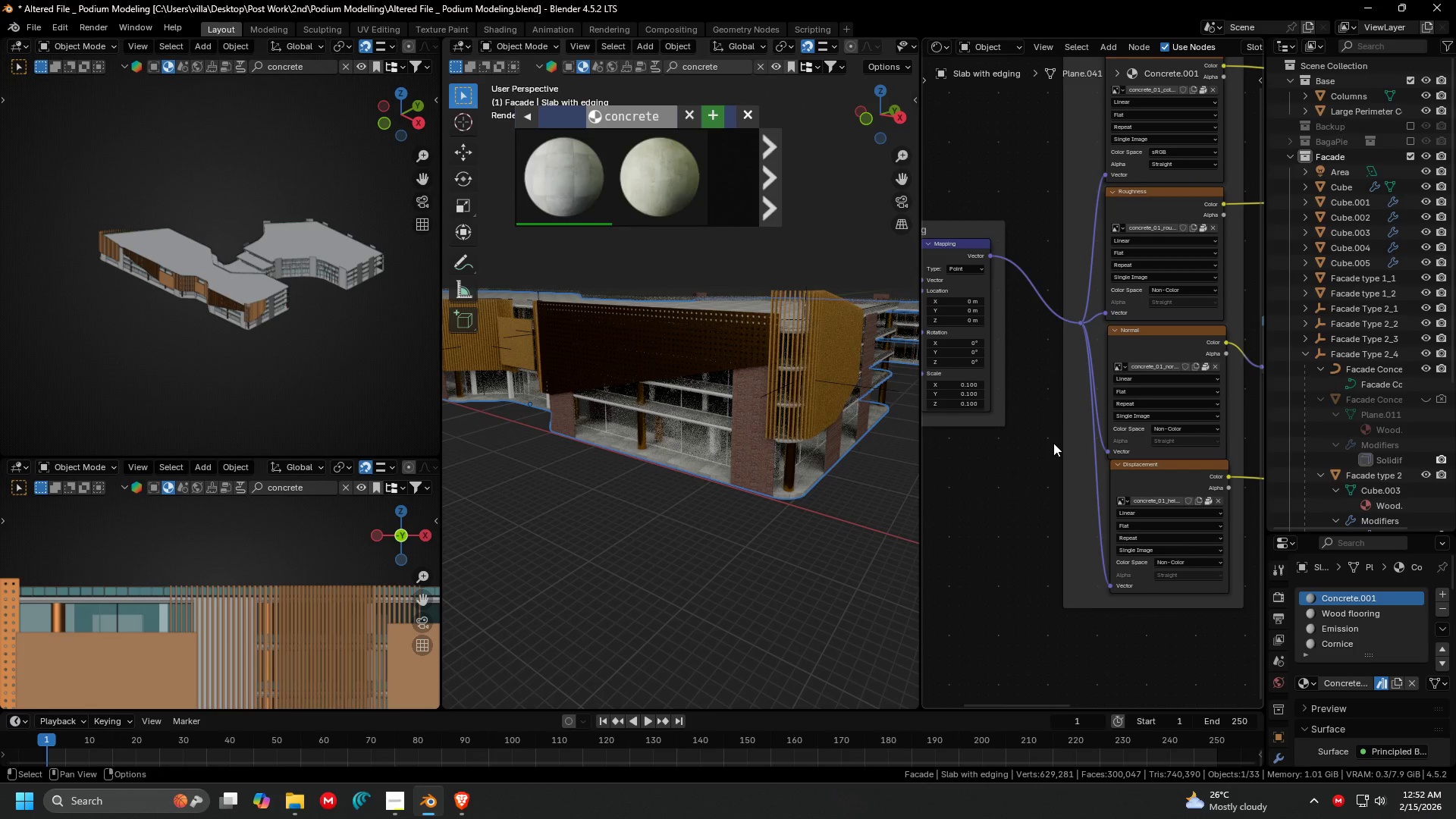 
left_click([1053, 443])
 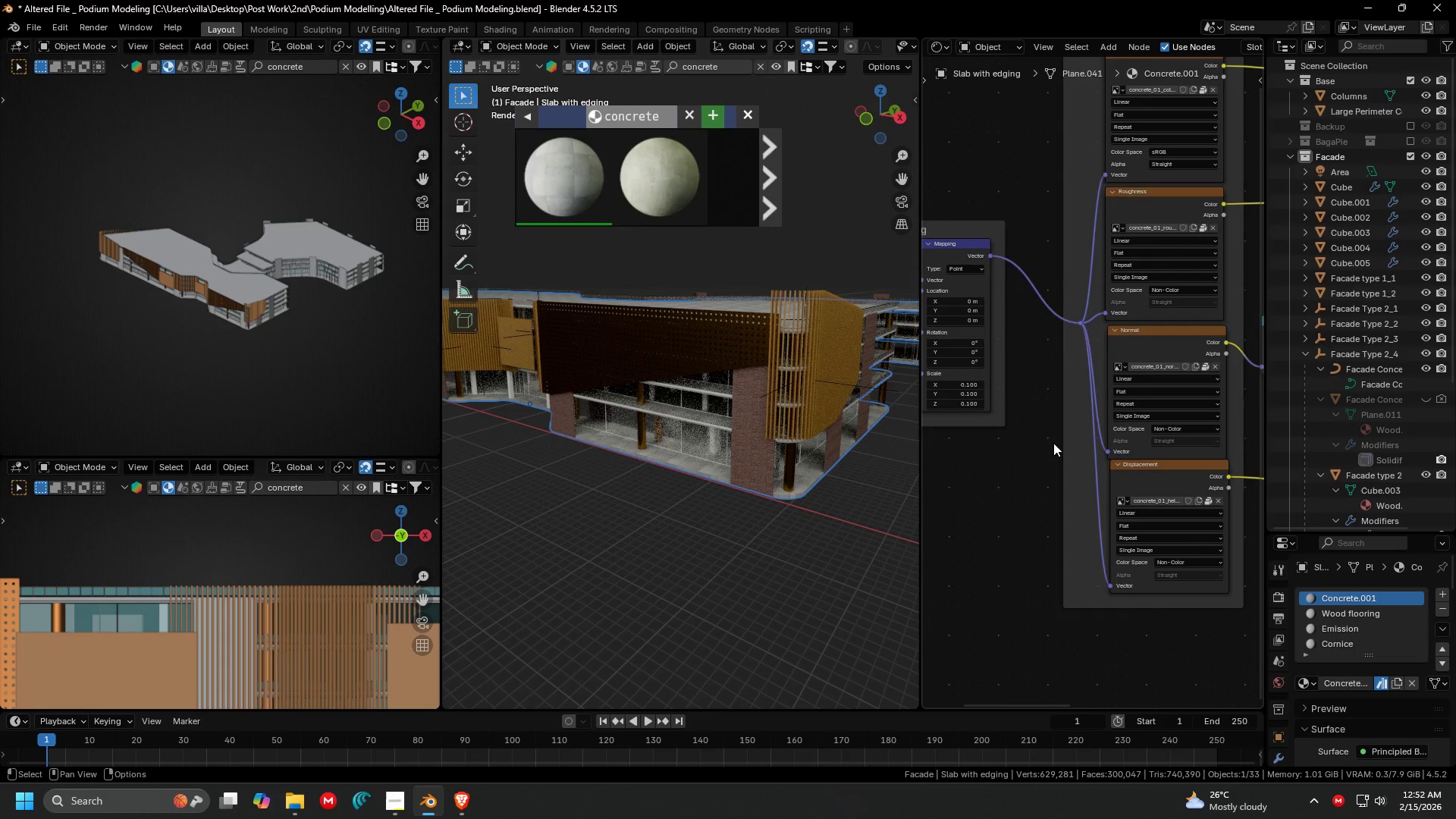 
key(A)
 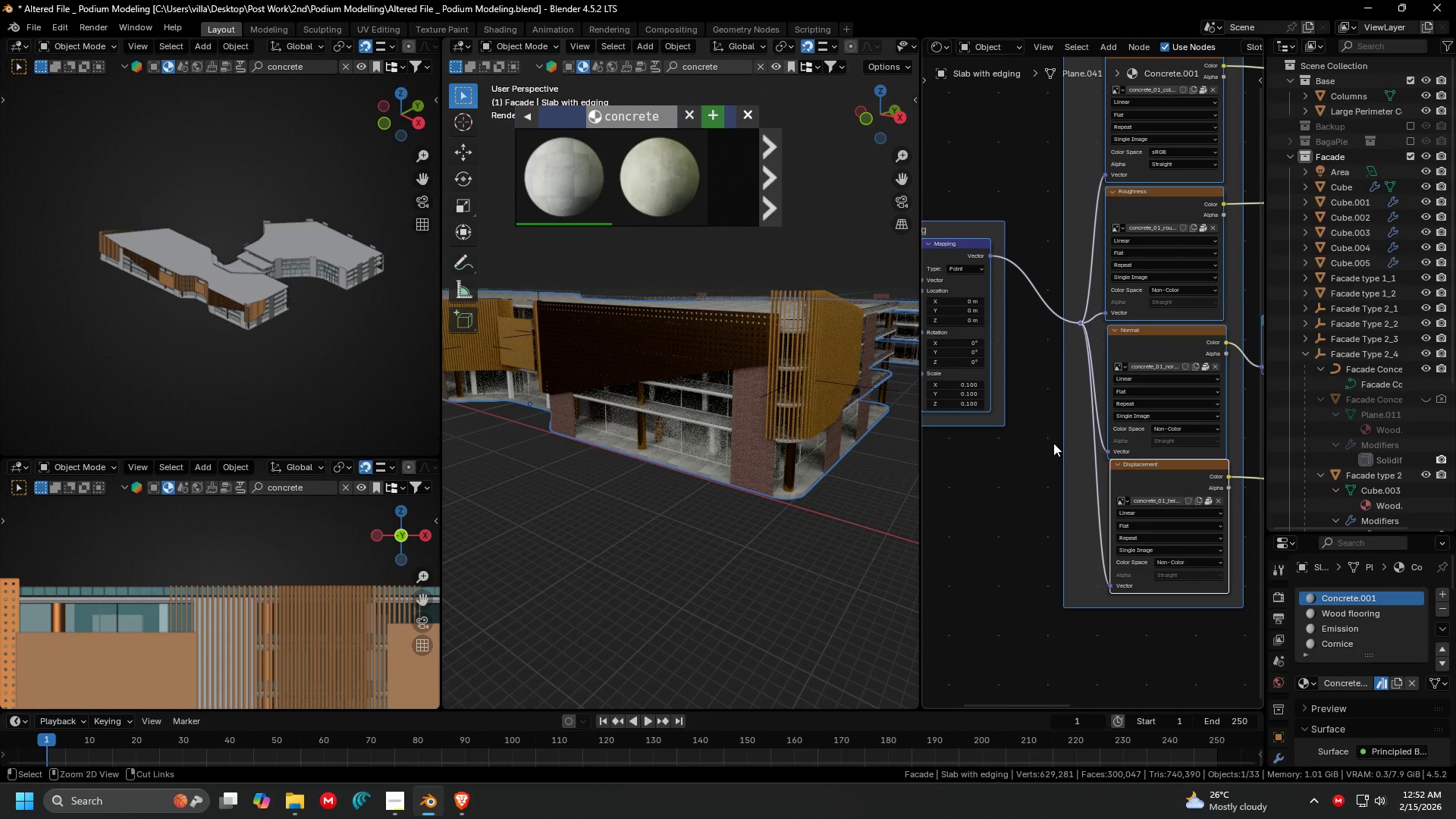 
key(Control+C)
 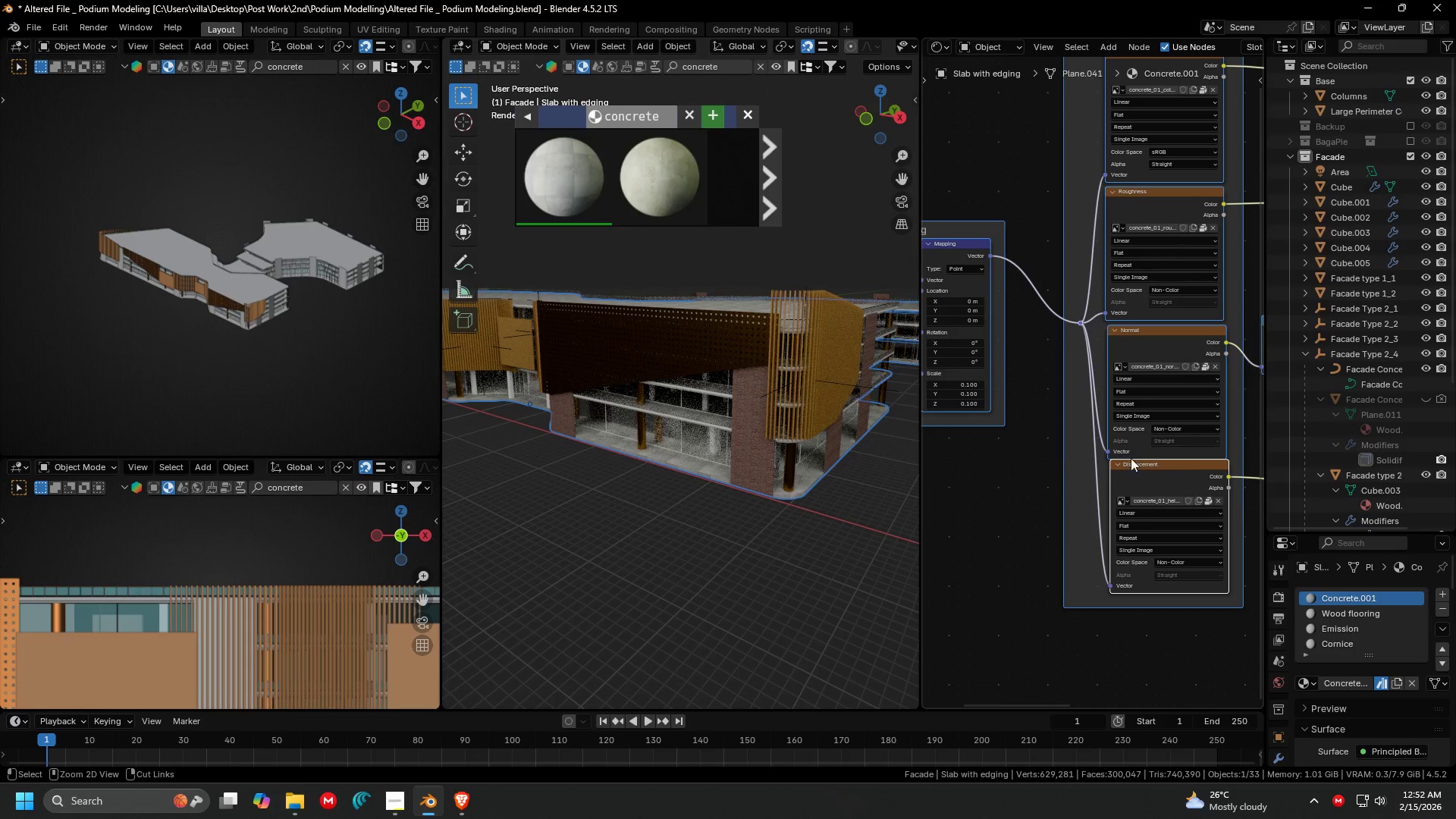 
key(Control+C)
 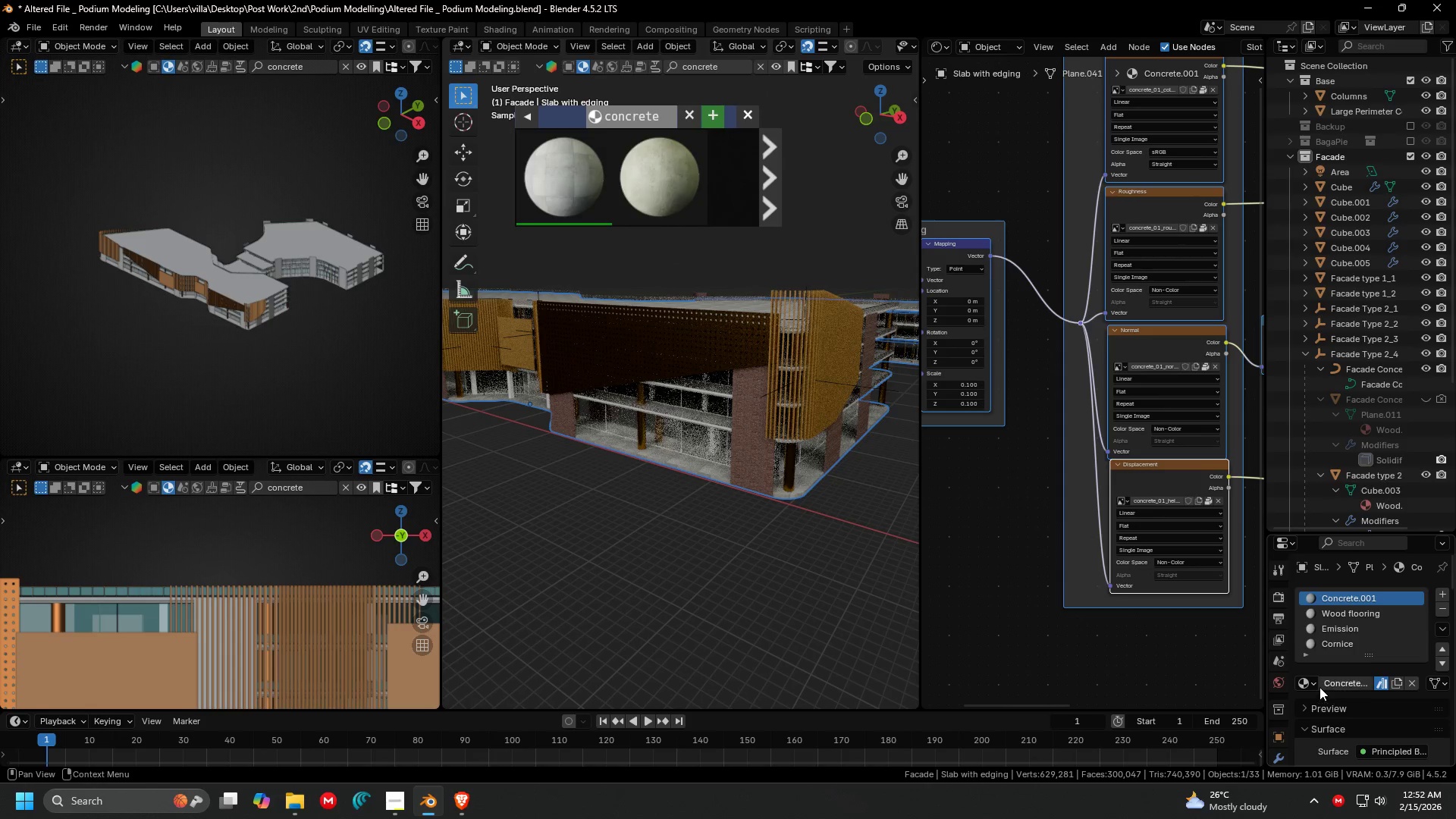 
left_click([1313, 684])
 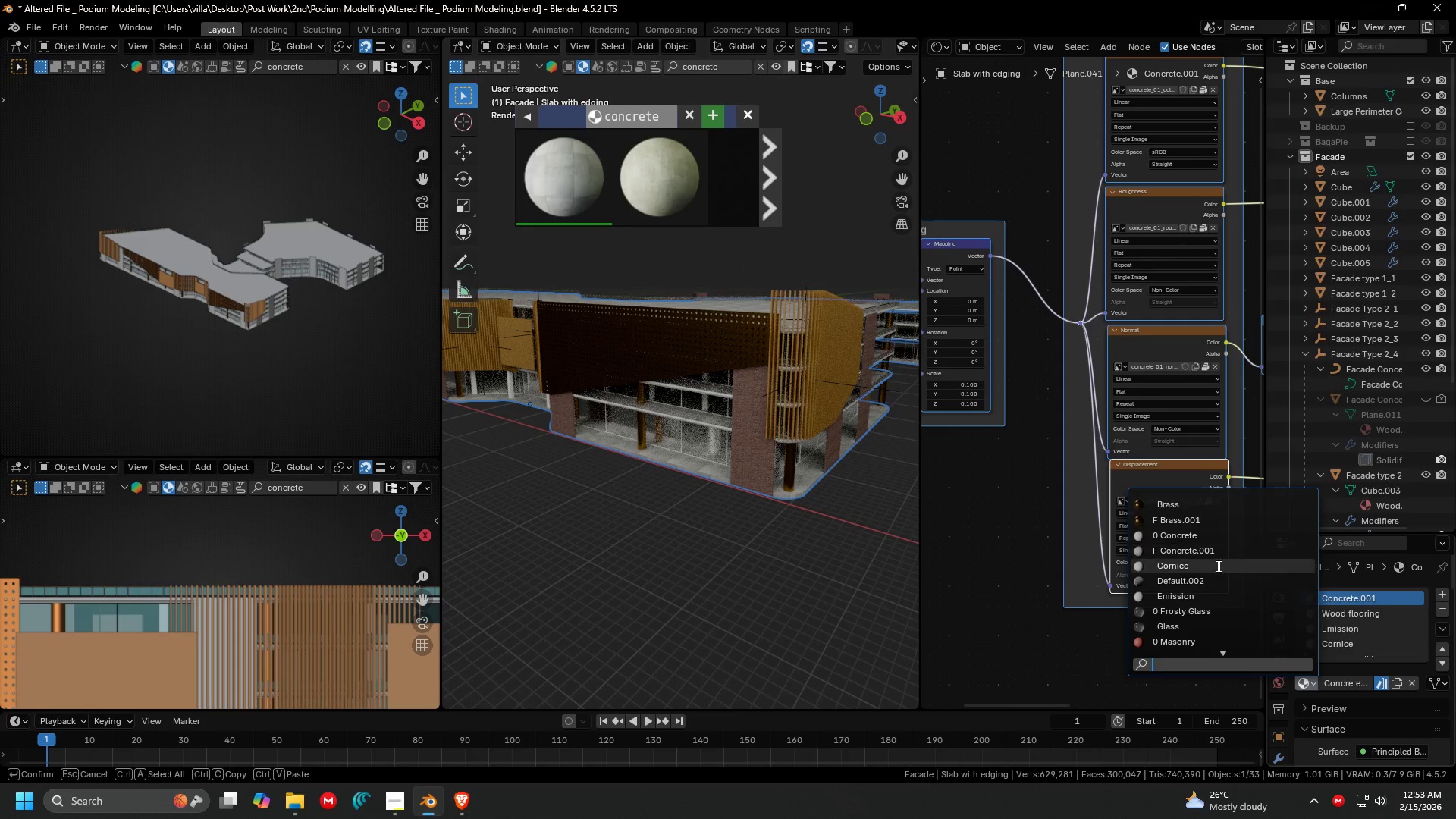 
left_click([1213, 535])
 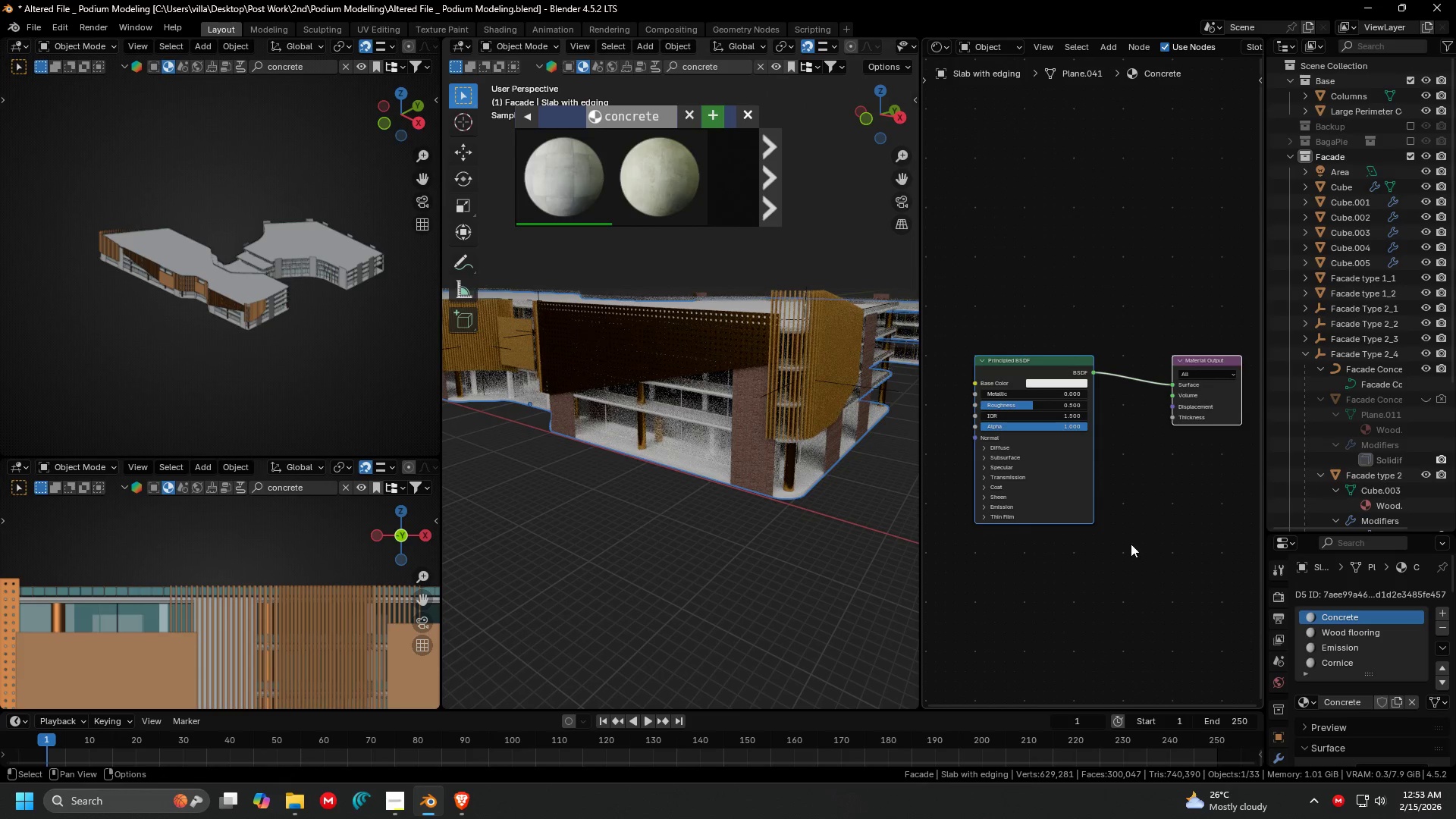 
key(A)
 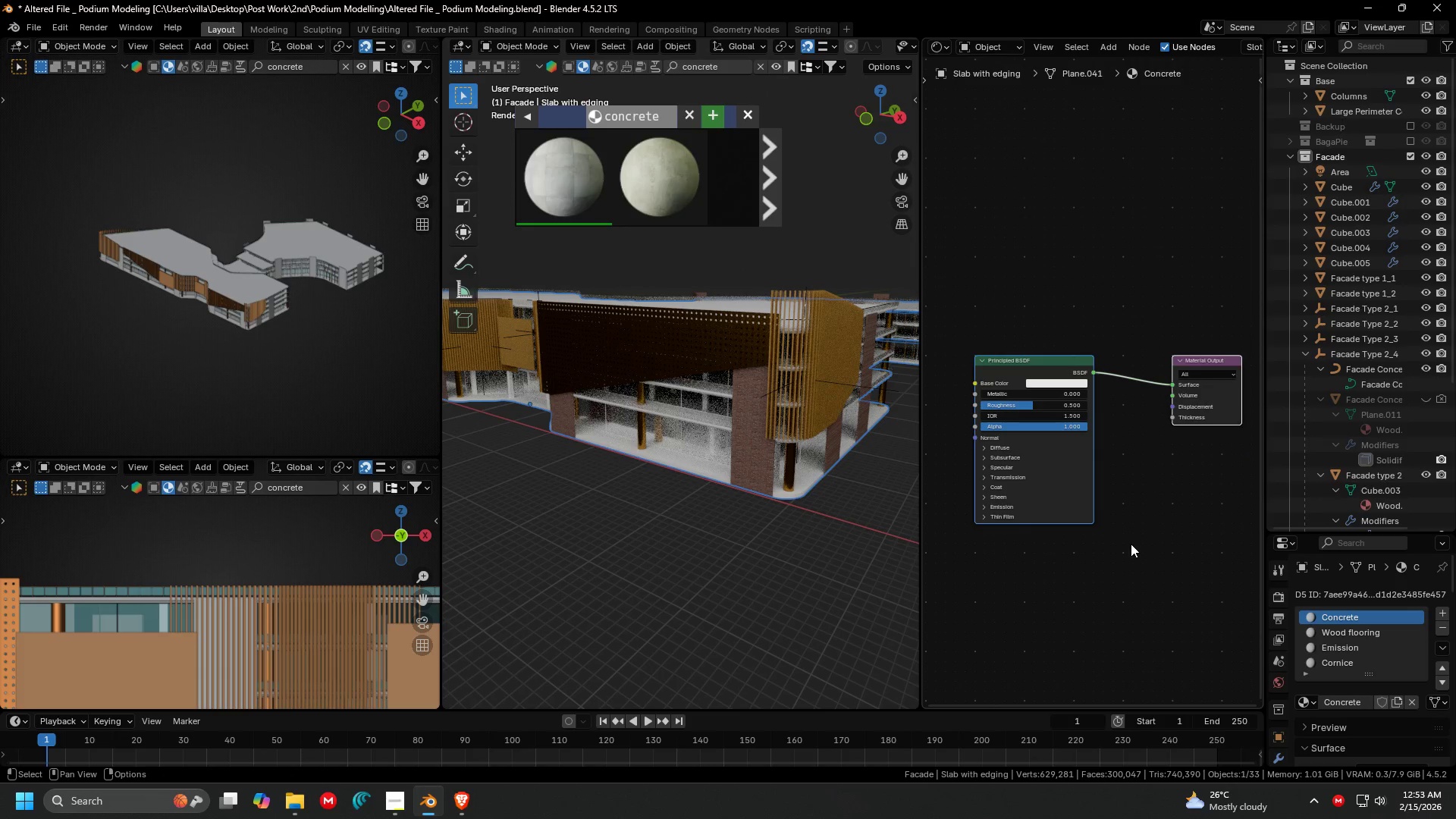 
left_click([1131, 544])
 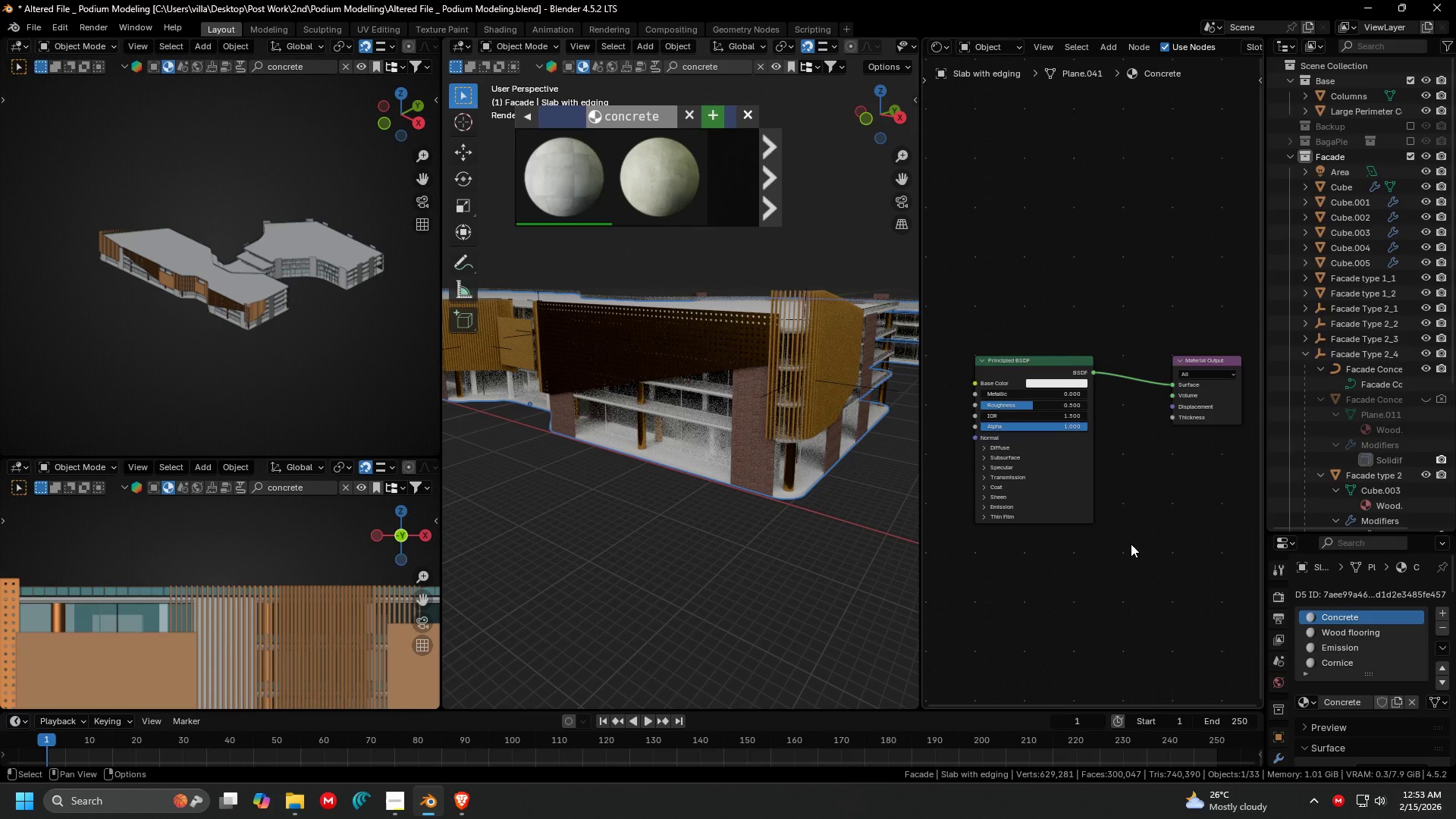 
key(A)
 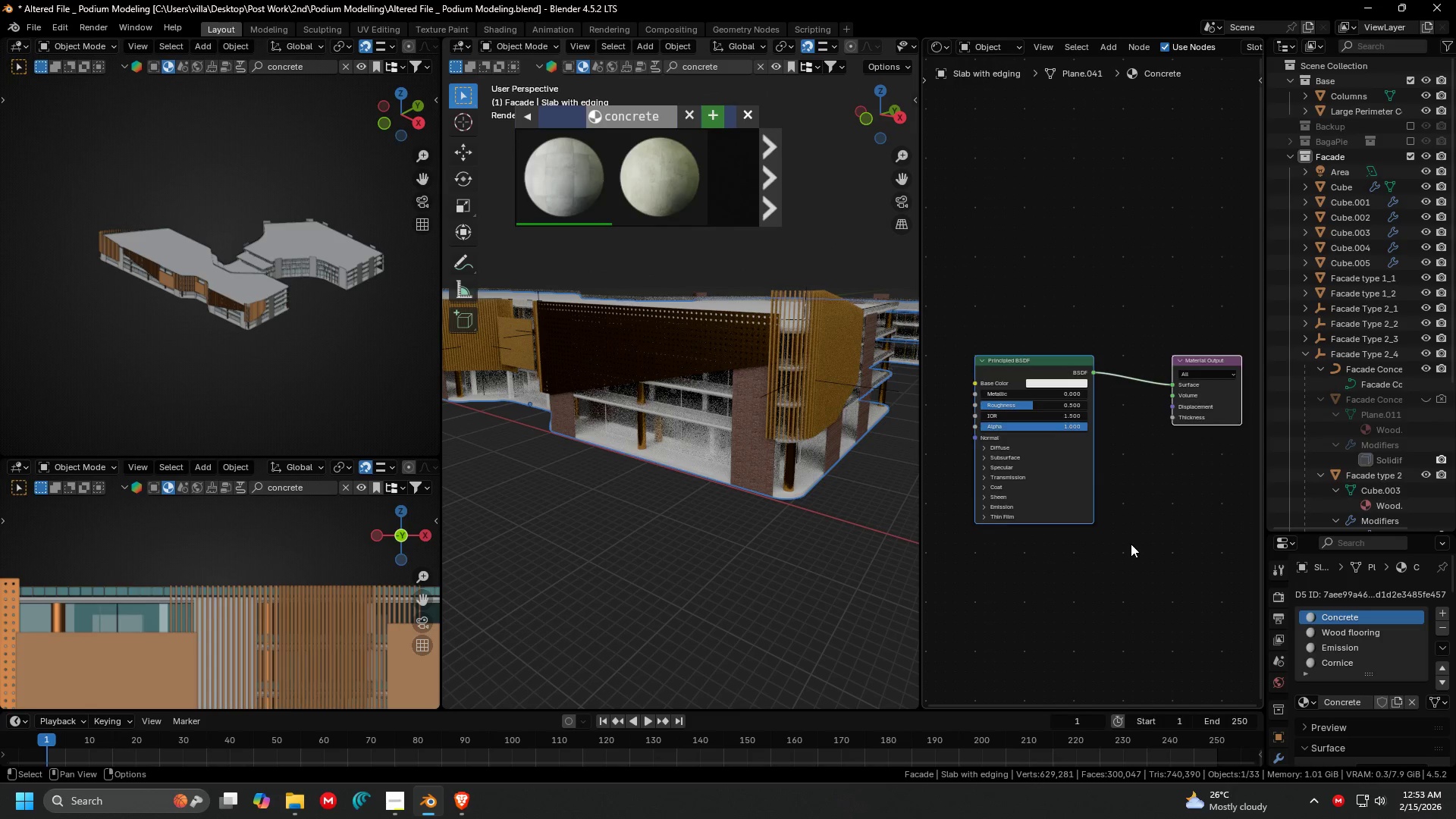 
key(Delete)
 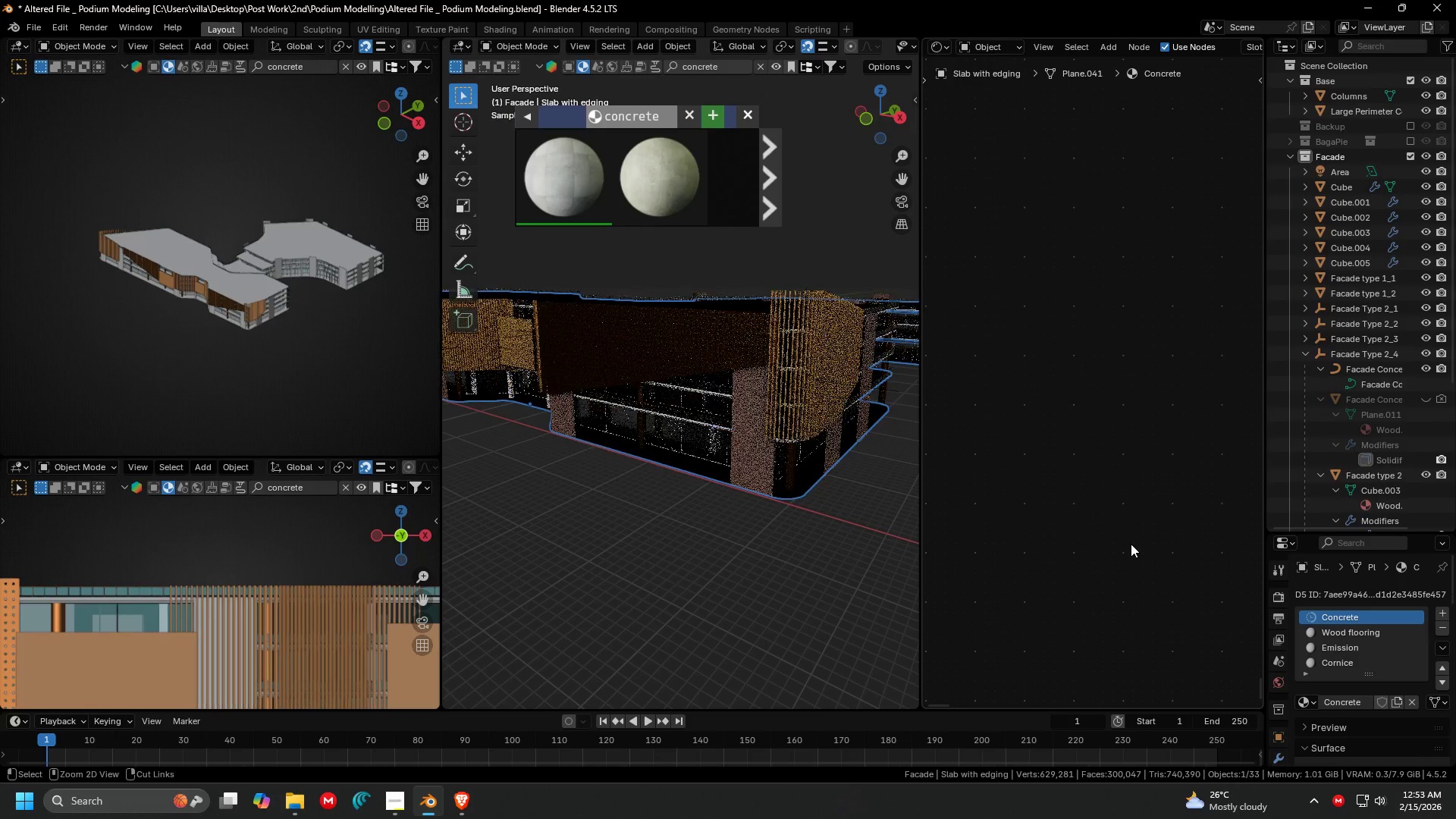 
key(Control+ControlLeft)
 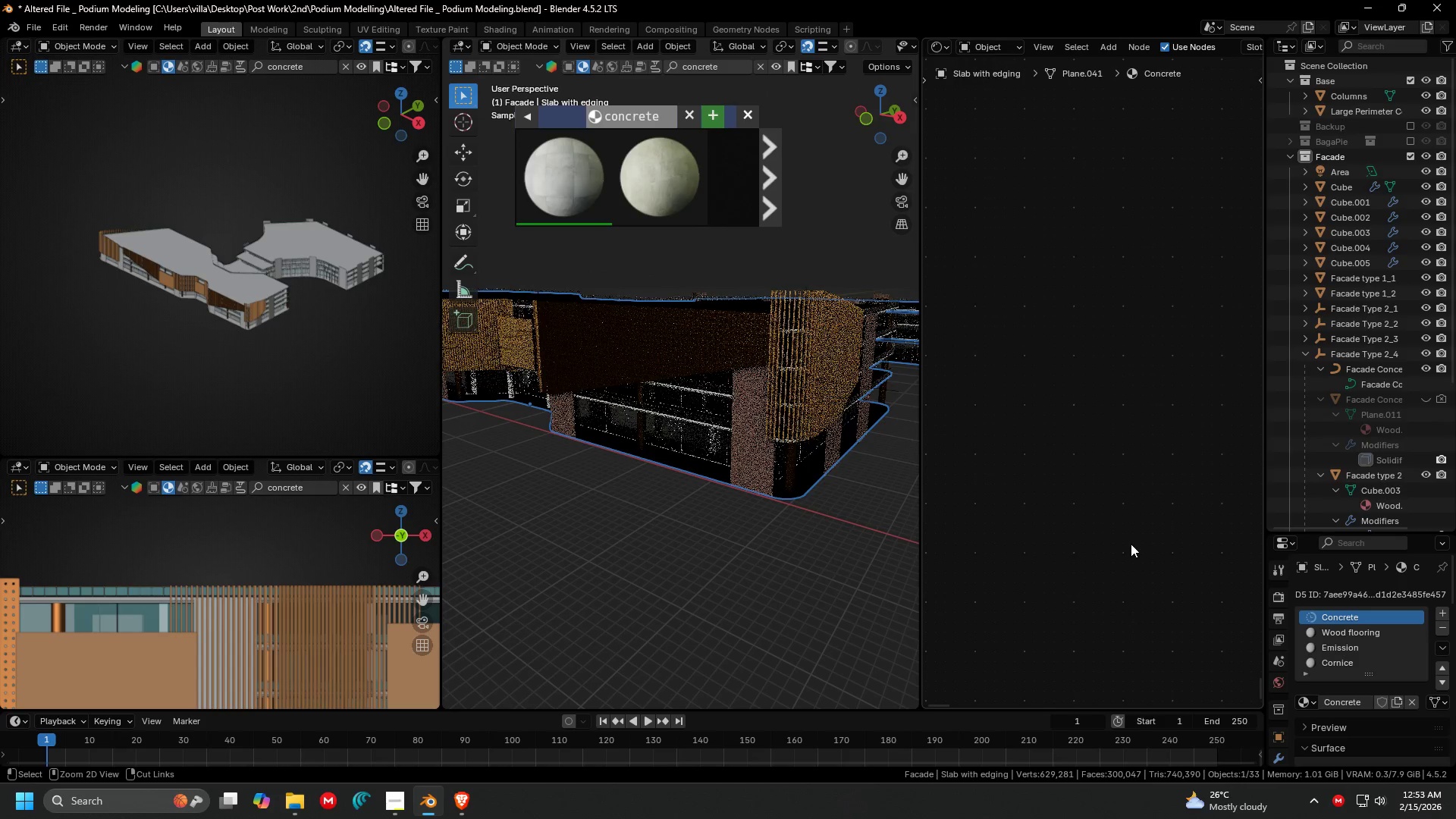 
key(Control+V)
 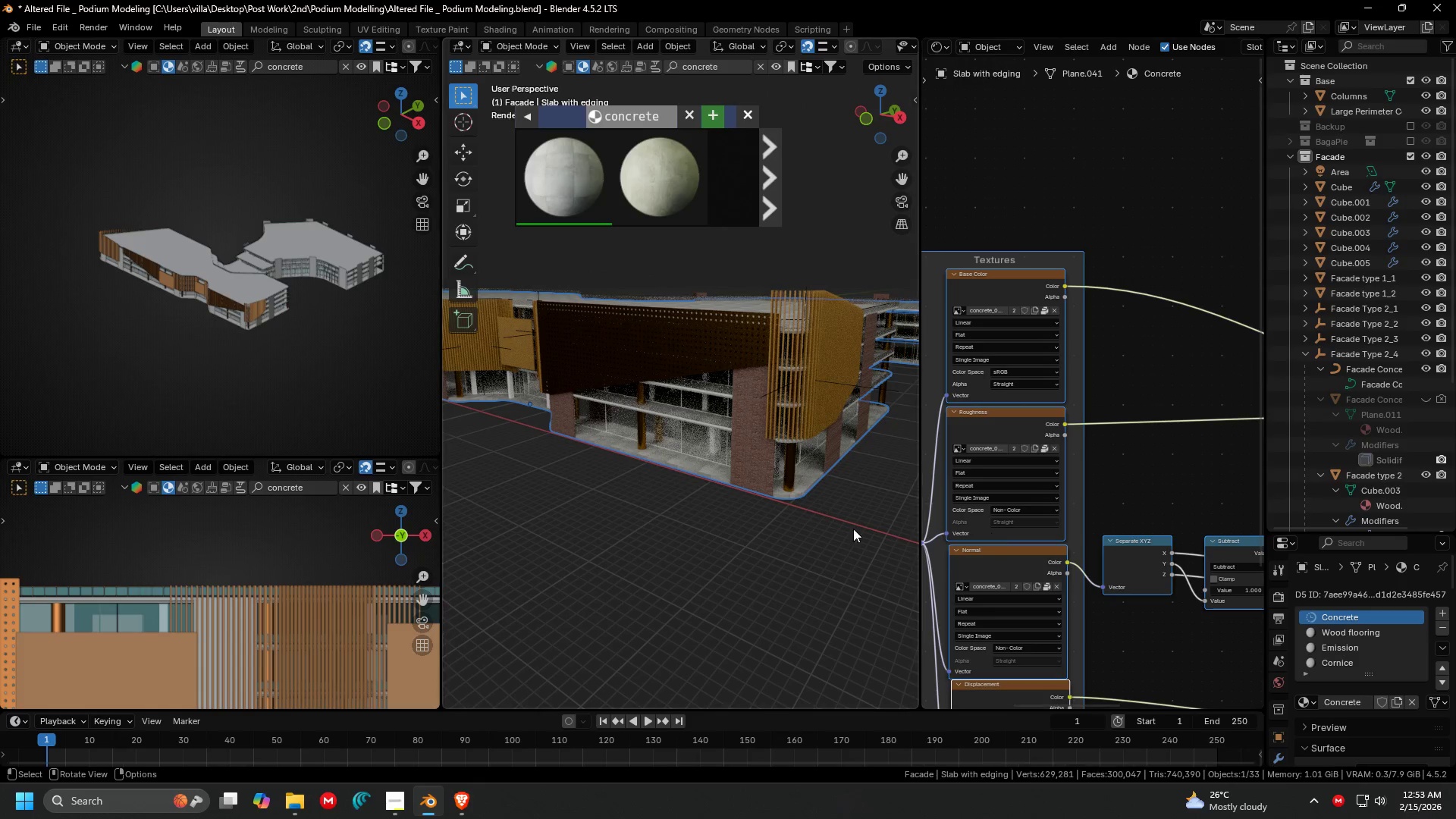 
key(Shift+ShiftLeft)
 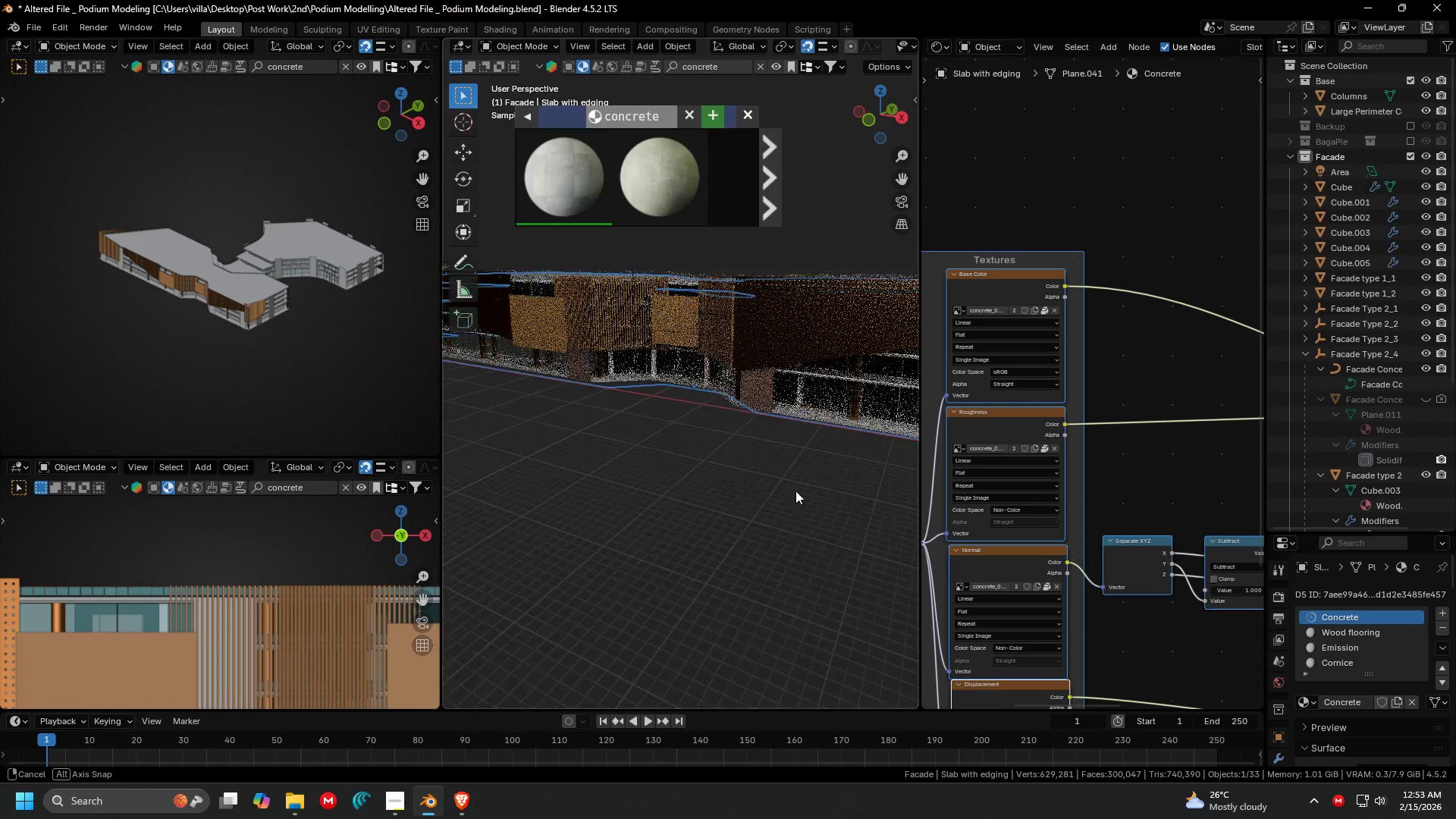 
scroll: coordinate [805, 507], scroll_direction: up, amount: 3.0
 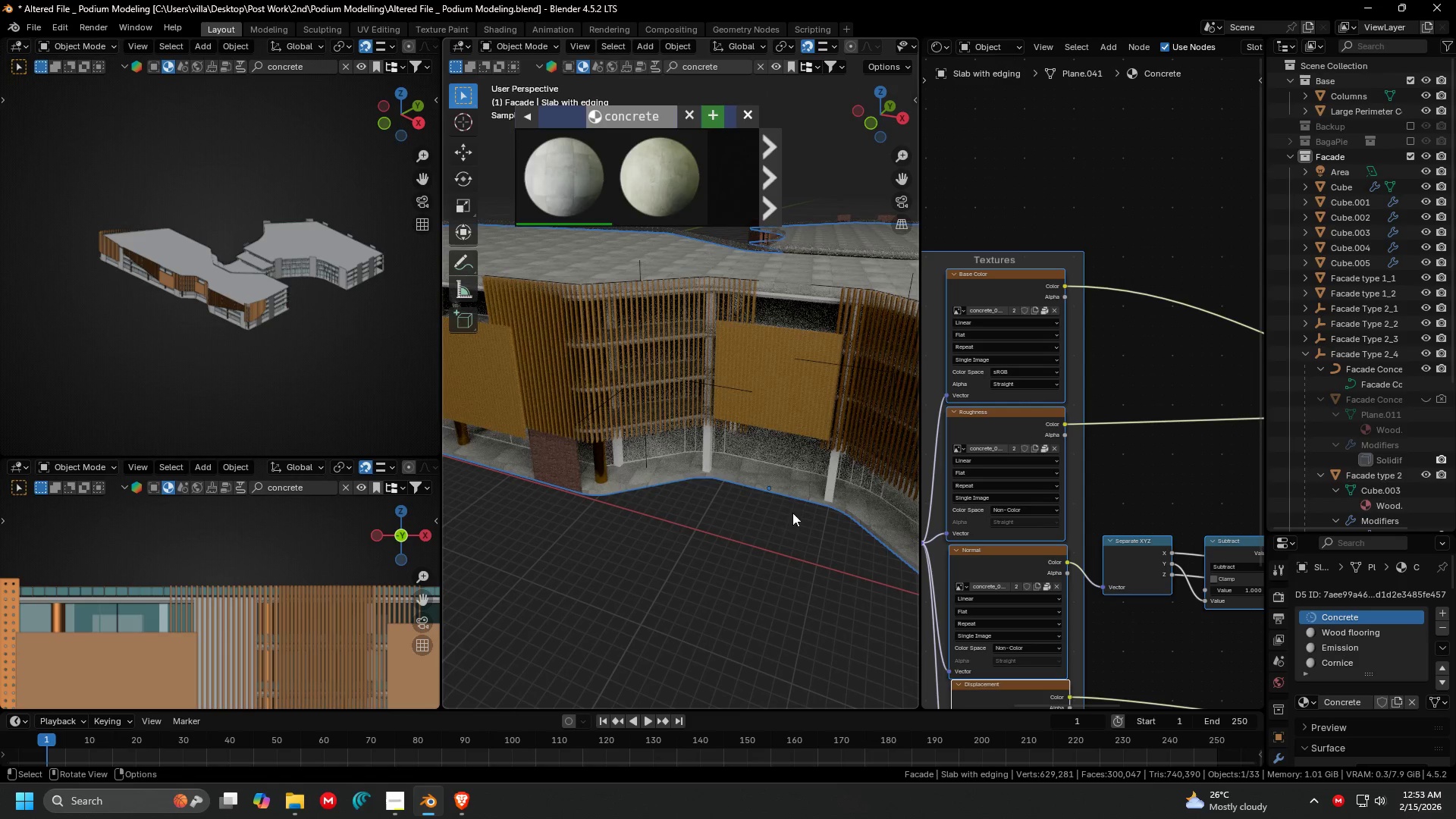 
hold_key(key=ShiftLeft, duration=0.31)
 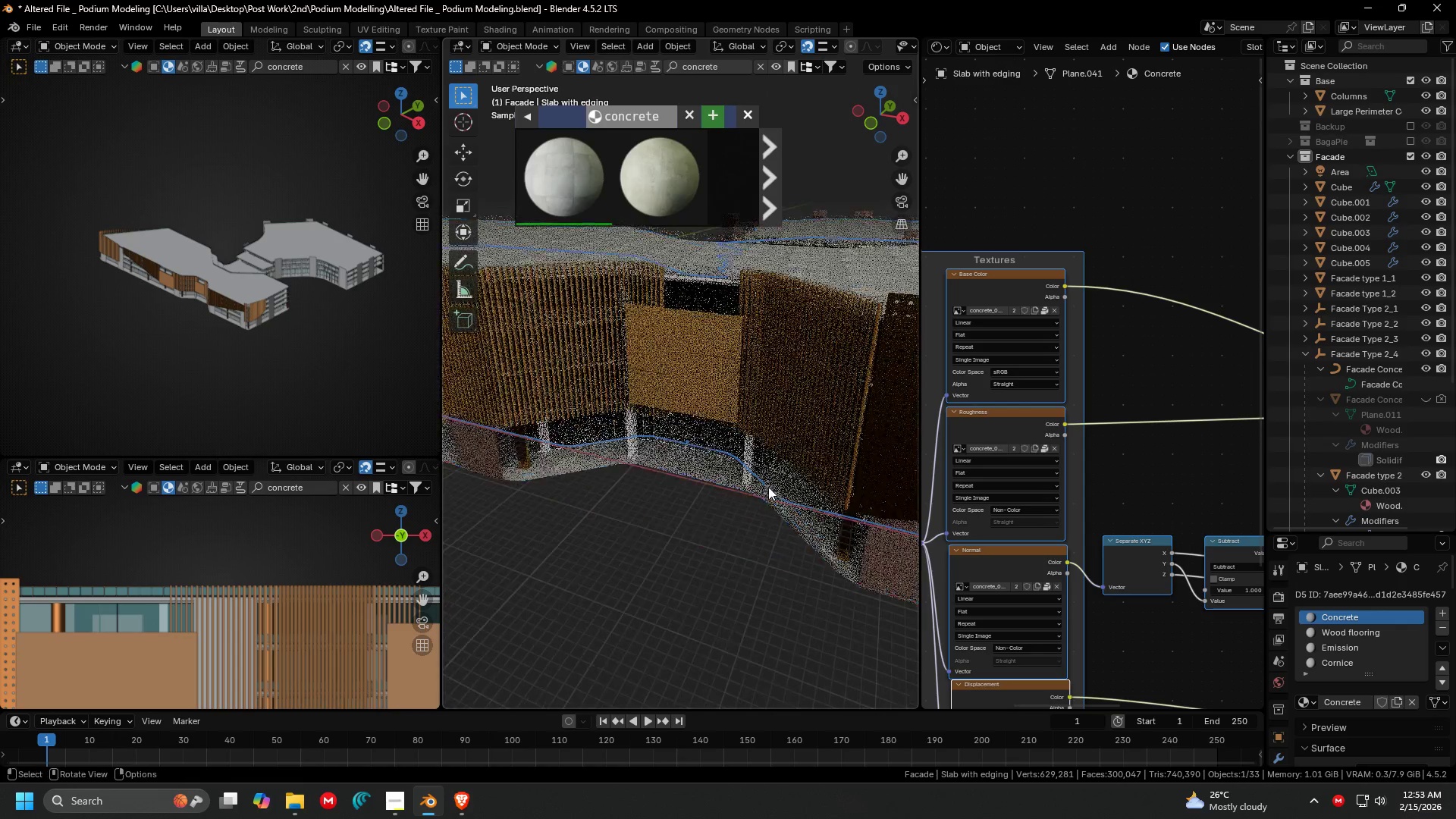 
scroll: coordinate [768, 487], scroll_direction: down, amount: 2.0
 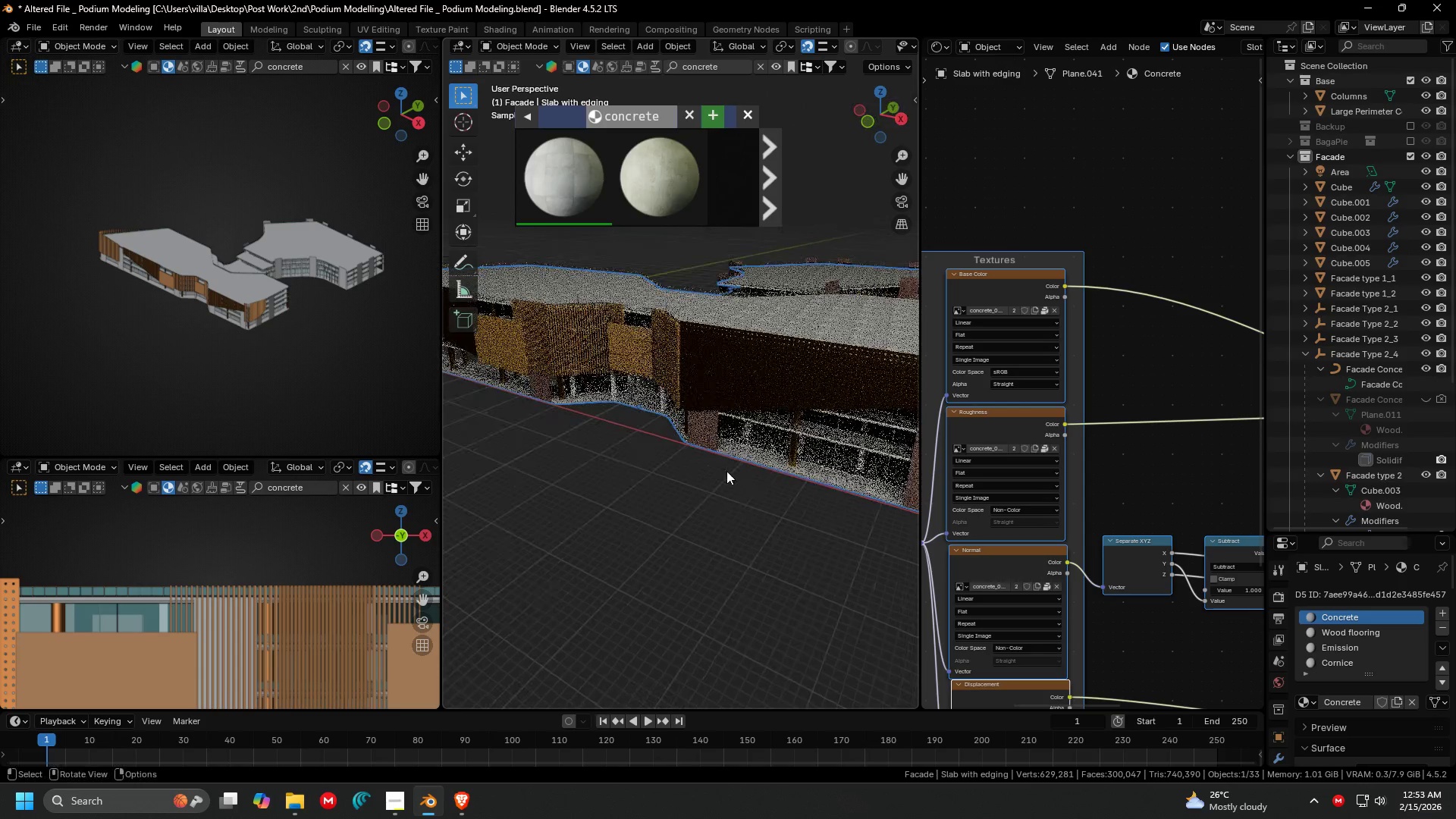 
hold_key(key=ShiftLeft, duration=0.38)
 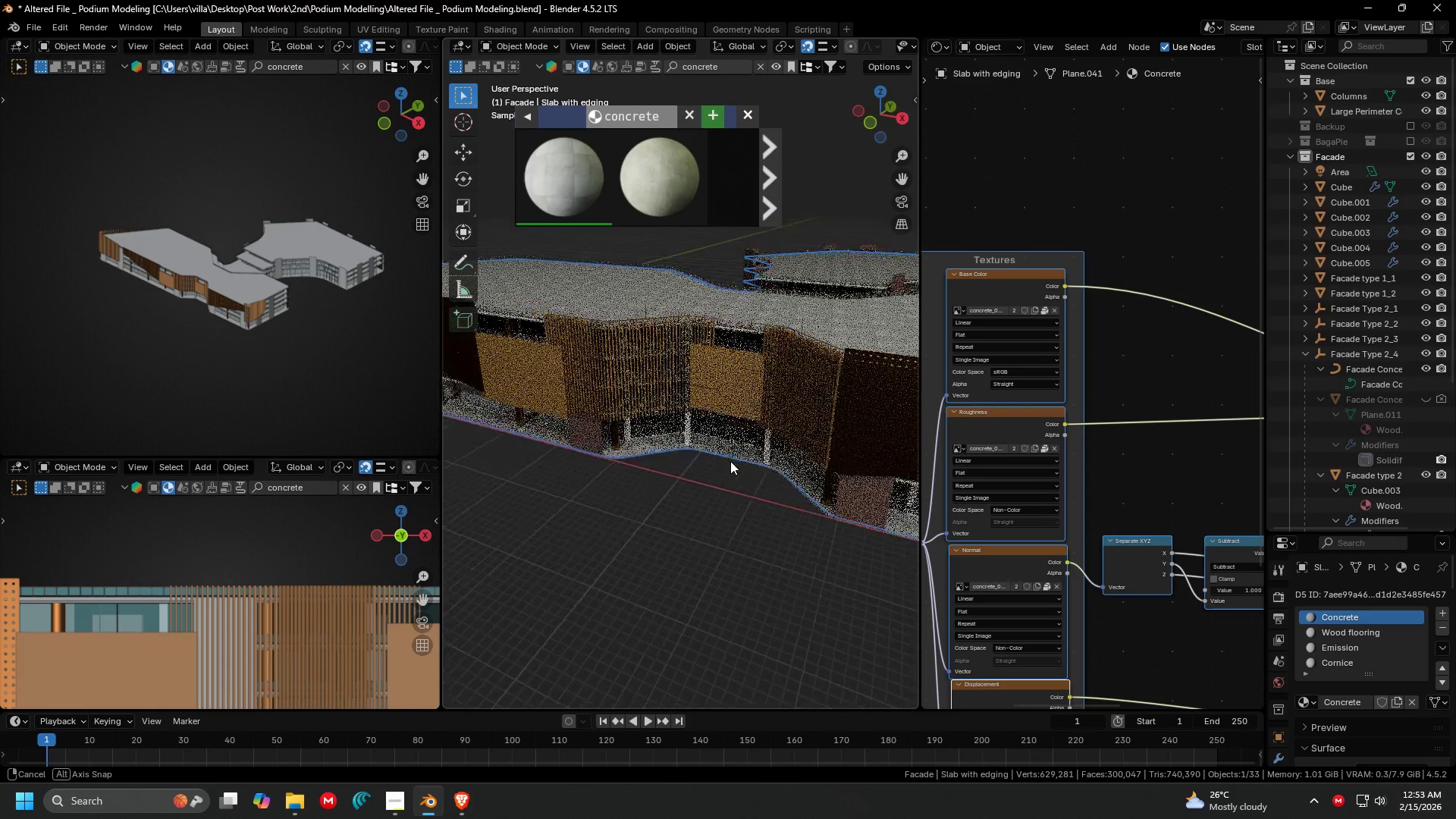 
scroll: coordinate [1008, 482], scroll_direction: up, amount: 10.0
 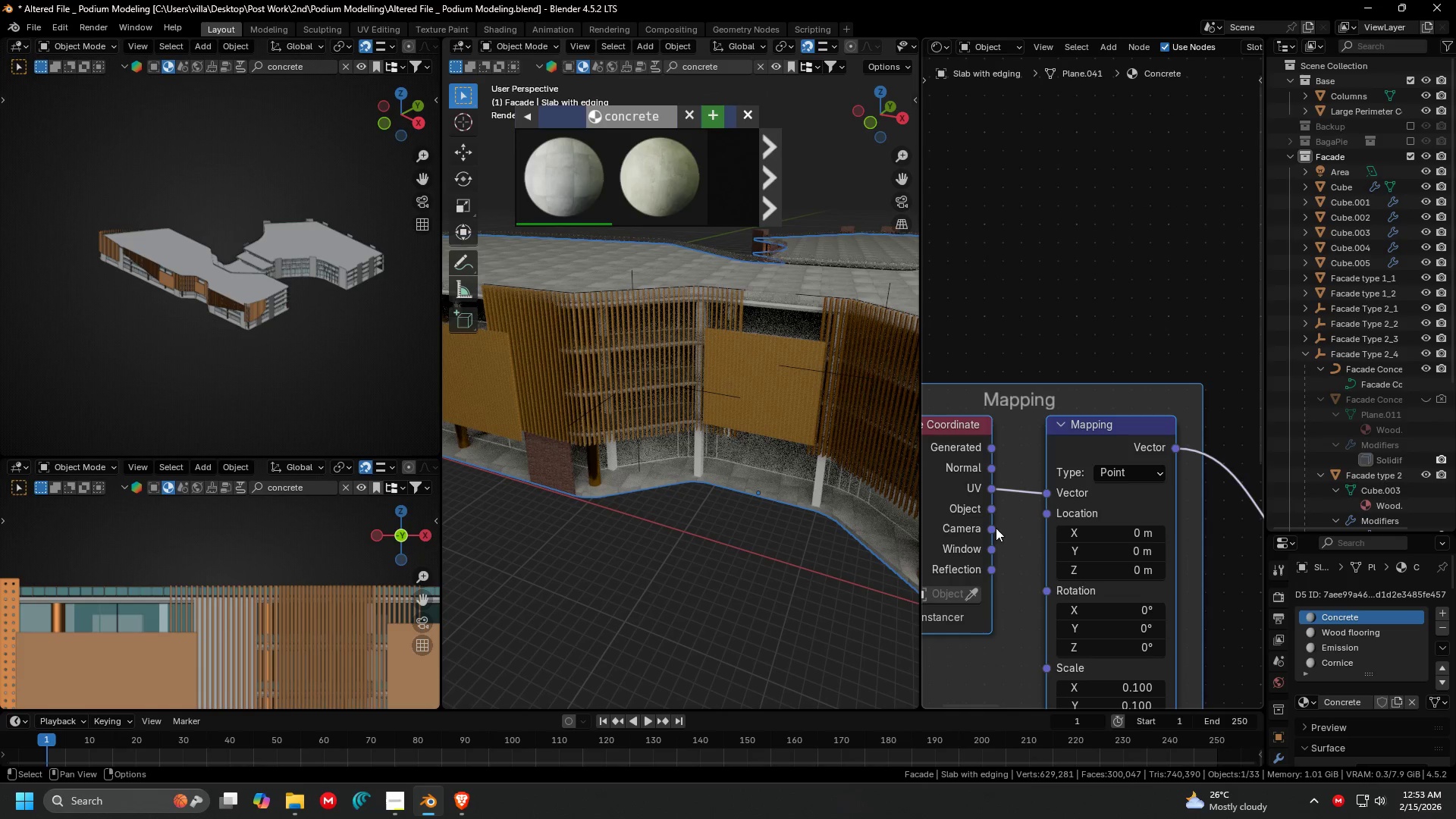 
left_click_drag(start_coordinate=[987, 443], to_coordinate=[1043, 494])
 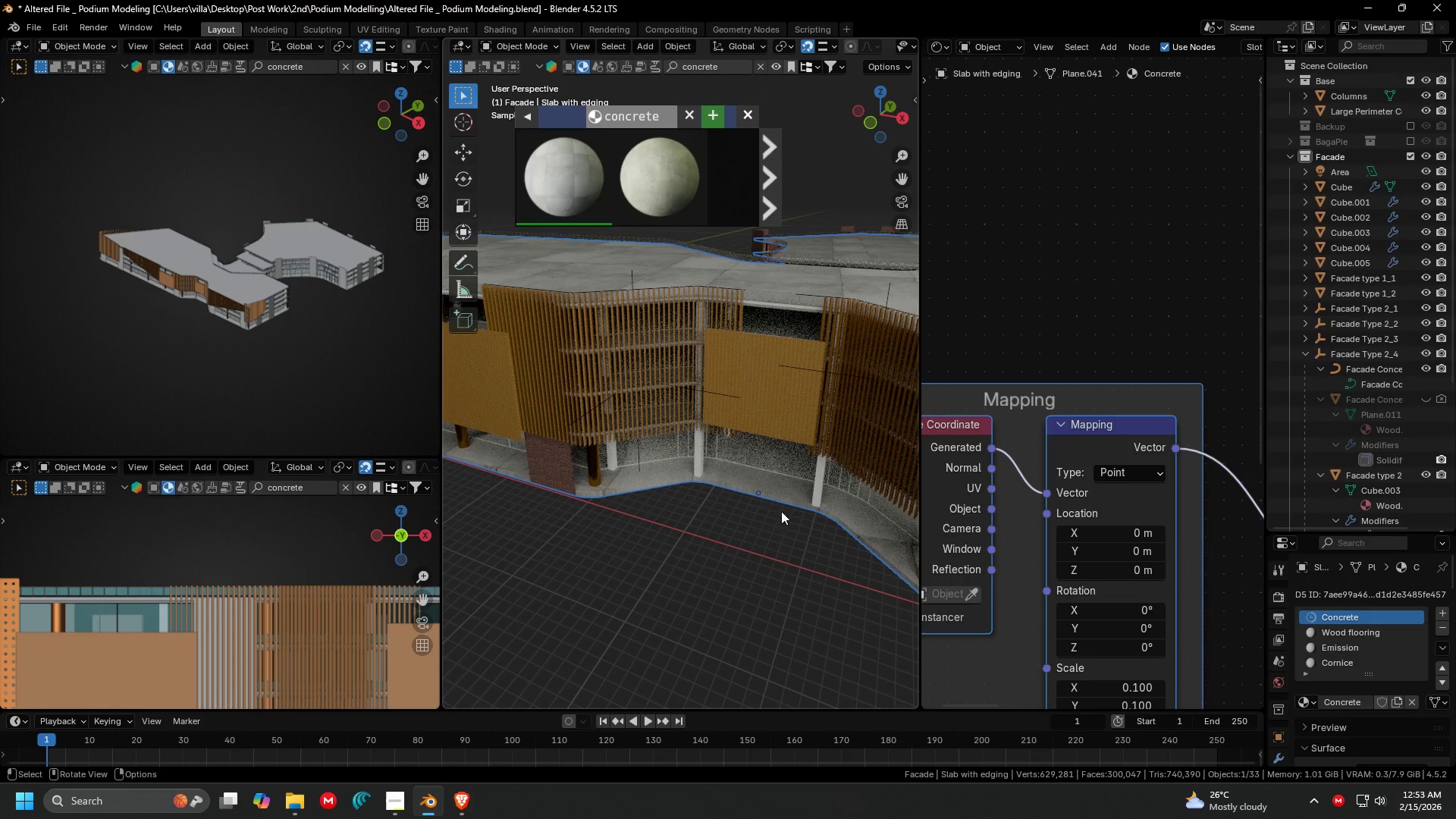 
scroll: coordinate [749, 530], scroll_direction: up, amount: 2.0
 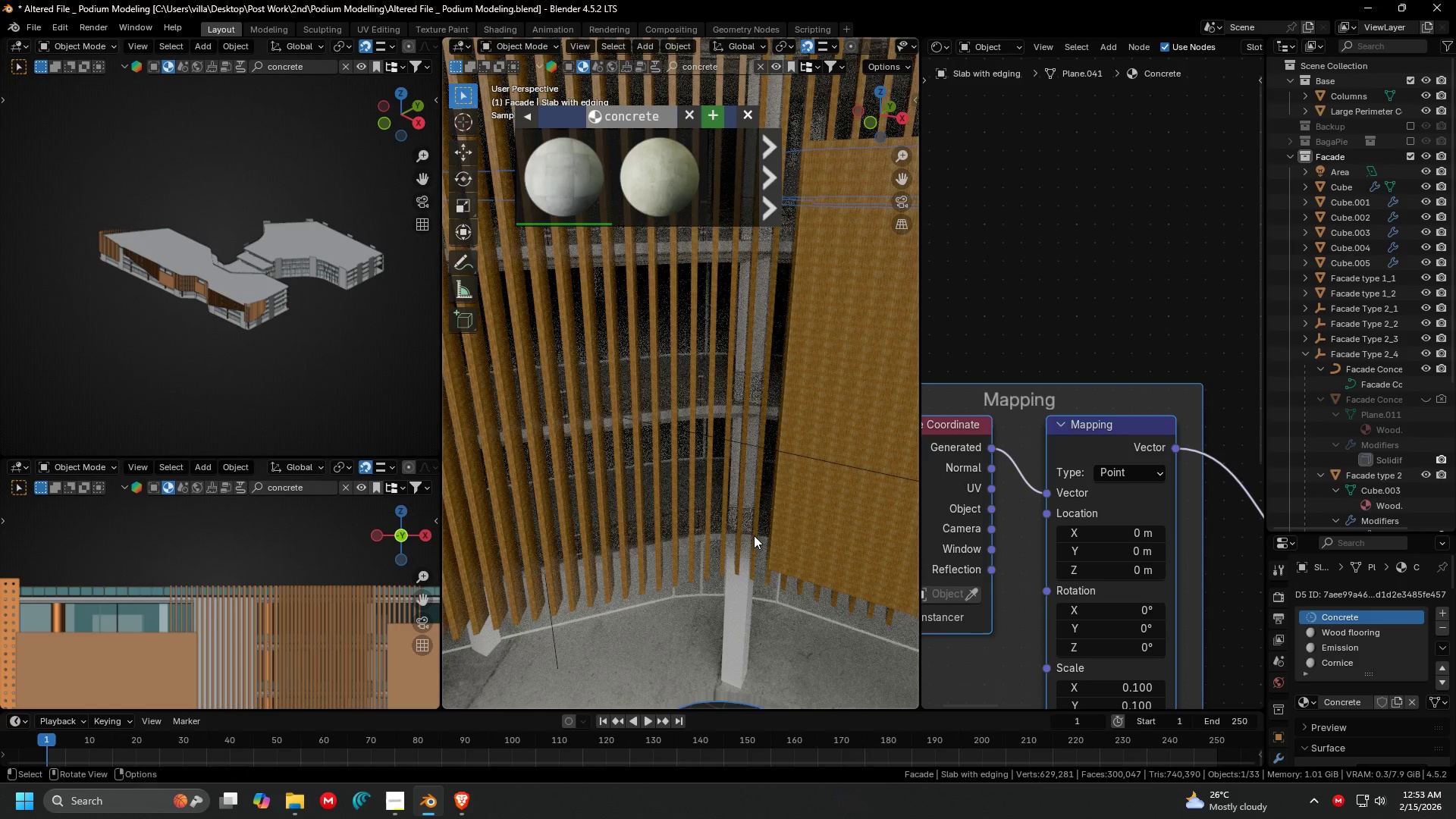 
scroll: coordinate [1057, 542], scroll_direction: down, amount: 2.0
 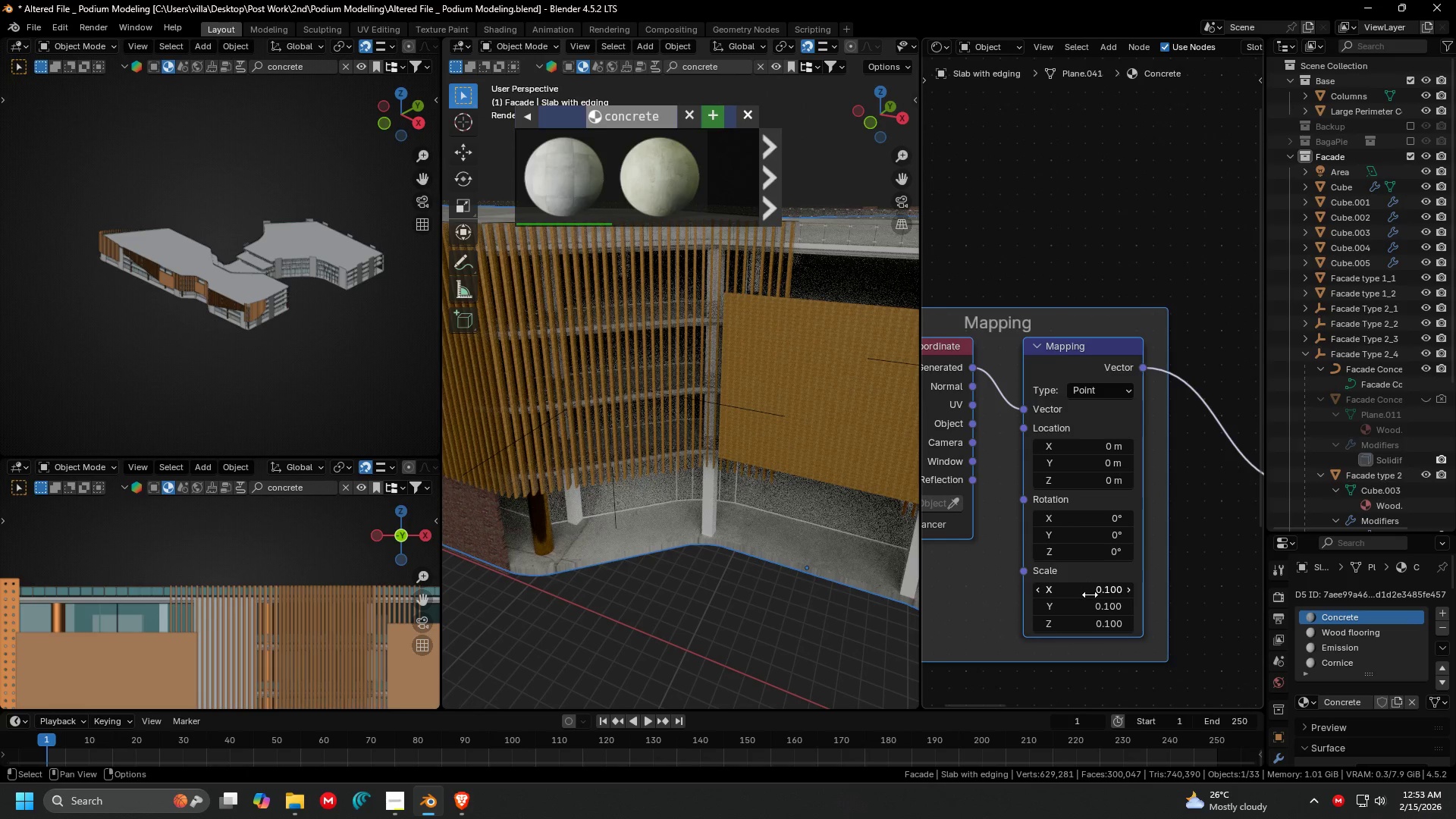 
left_click_drag(start_coordinate=[1089, 595], to_coordinate=[1089, 625])
 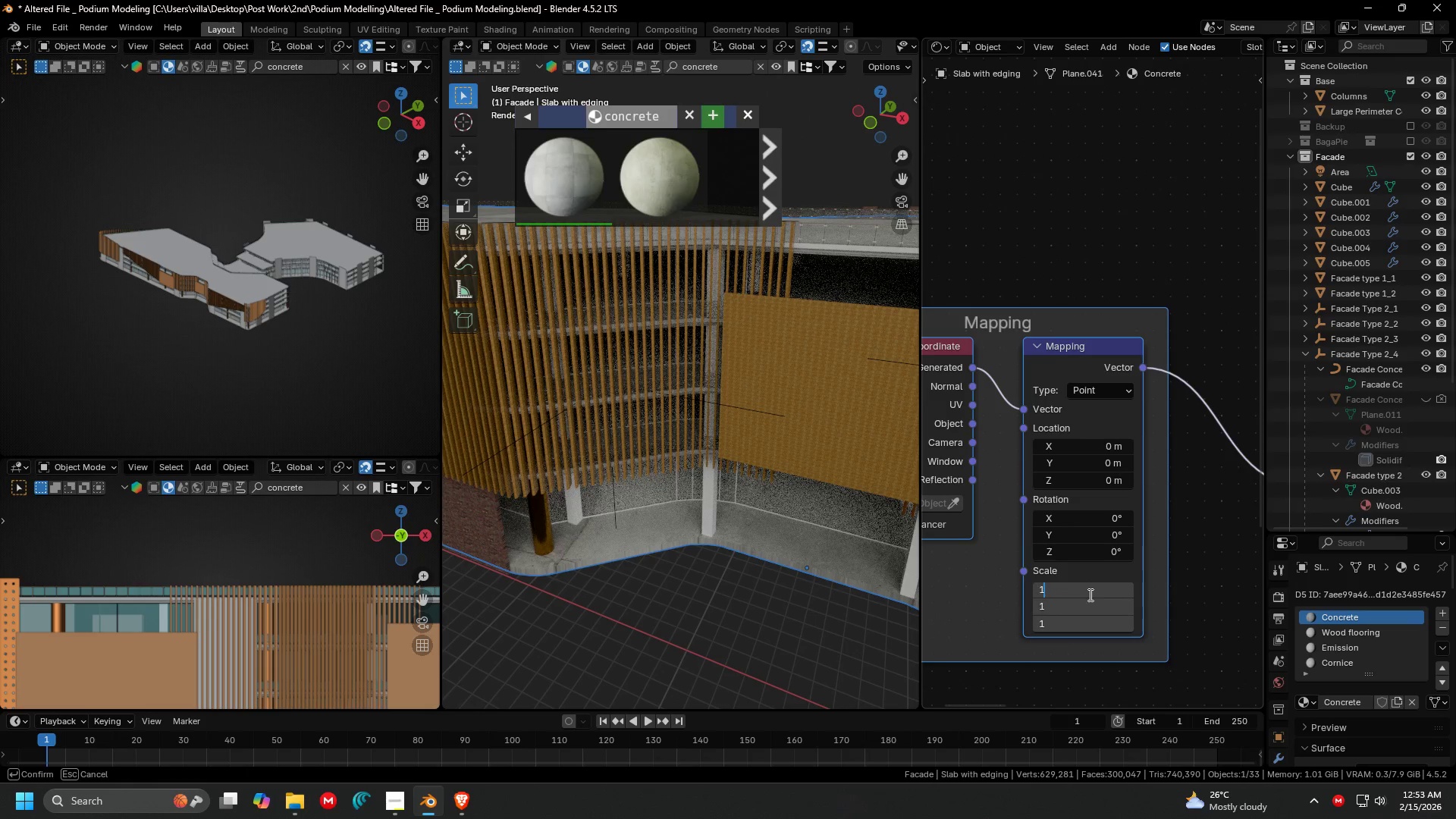 
key(1)
 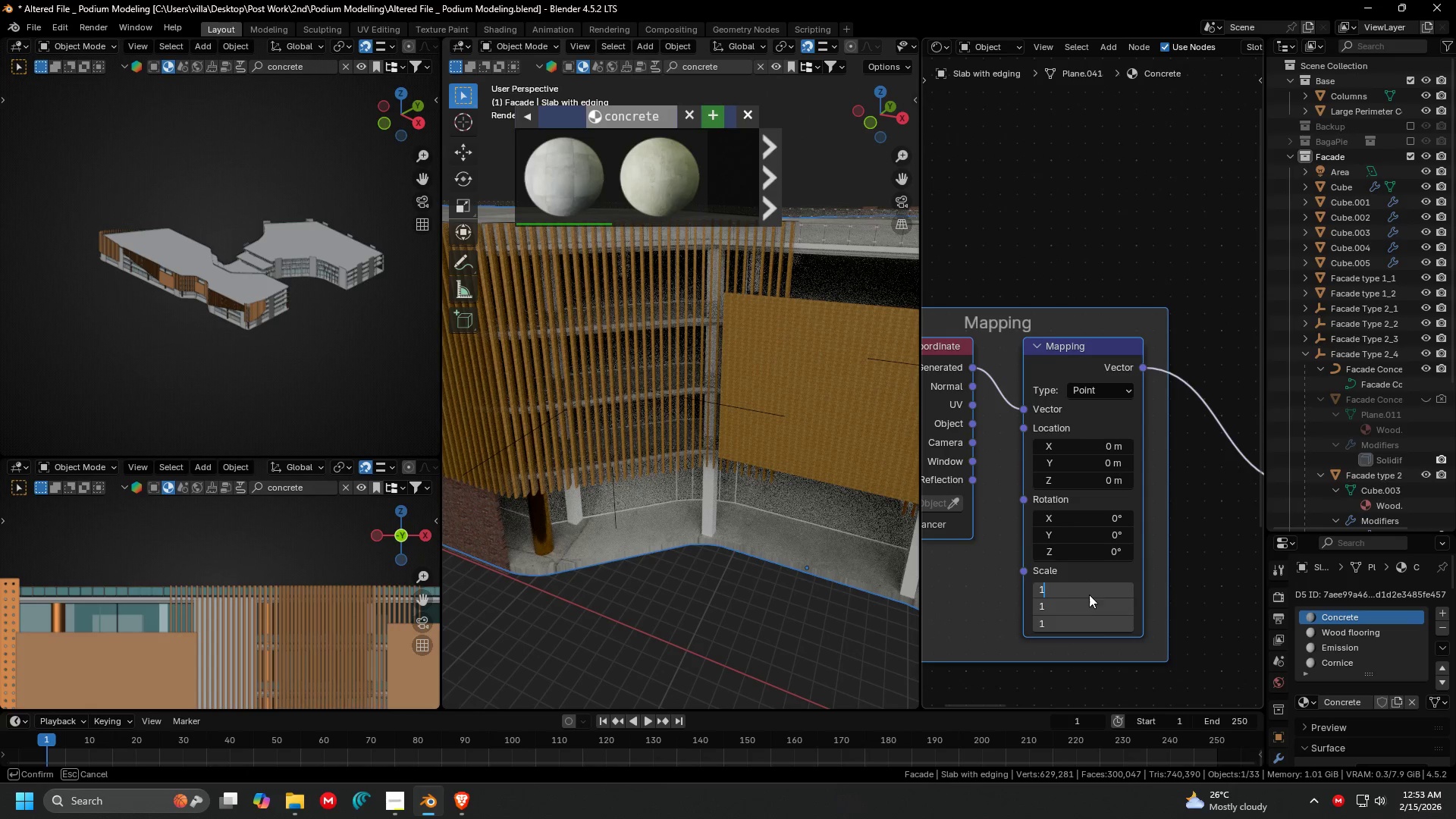 
key(Enter)
 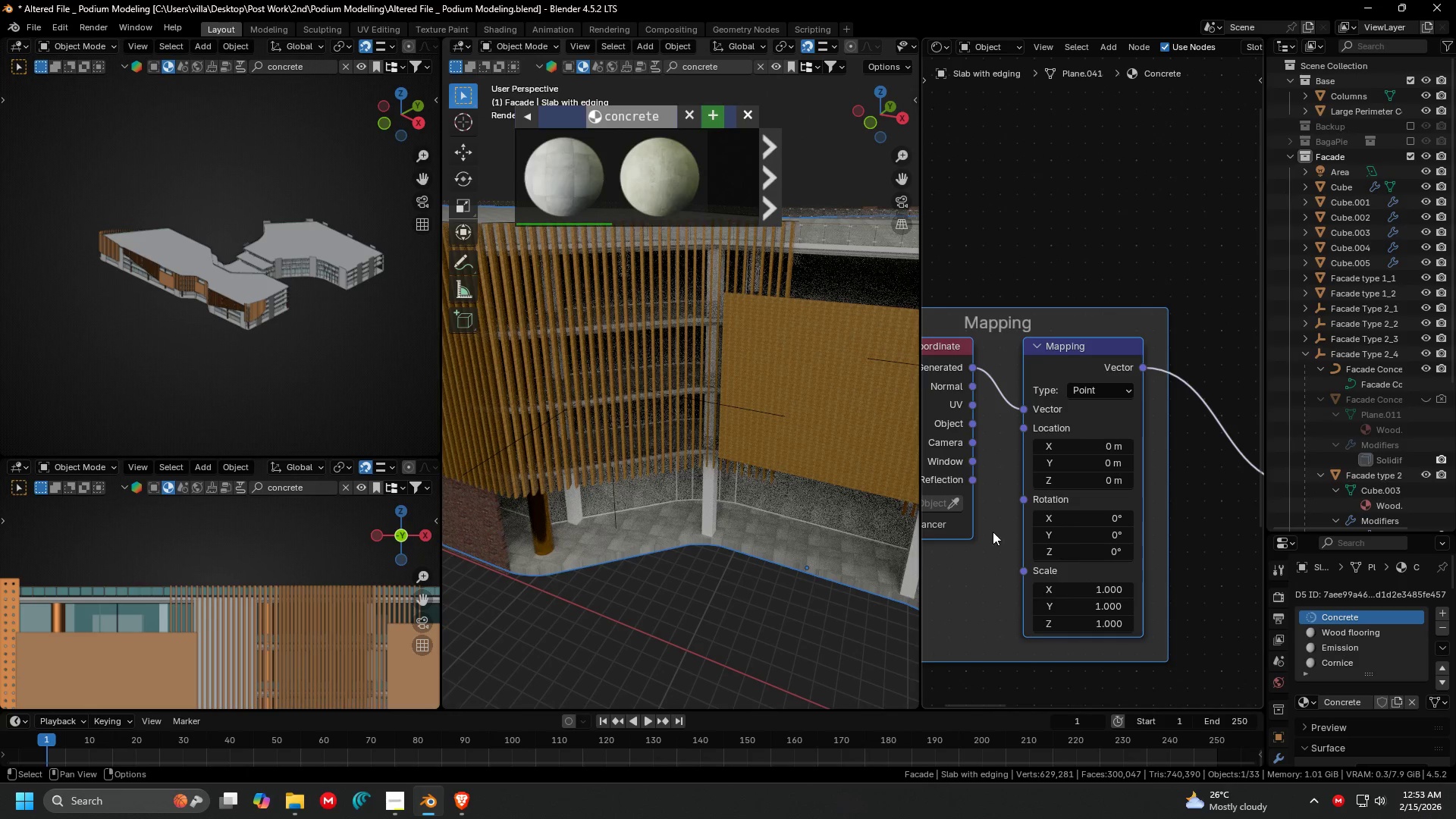 
hold_key(key=ShiftLeft, duration=0.48)
 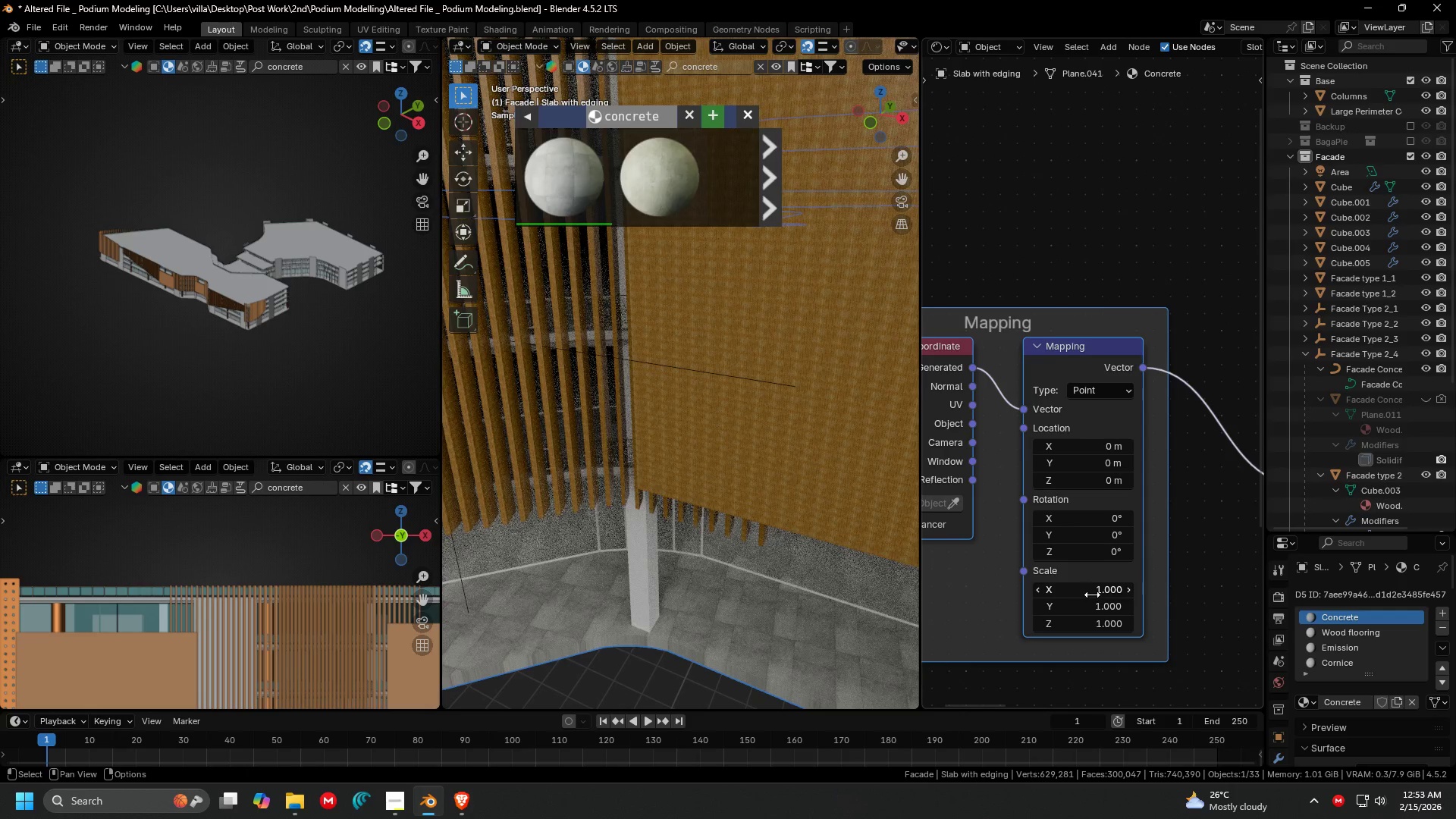 
scroll: coordinate [787, 544], scroll_direction: up, amount: 1.0
 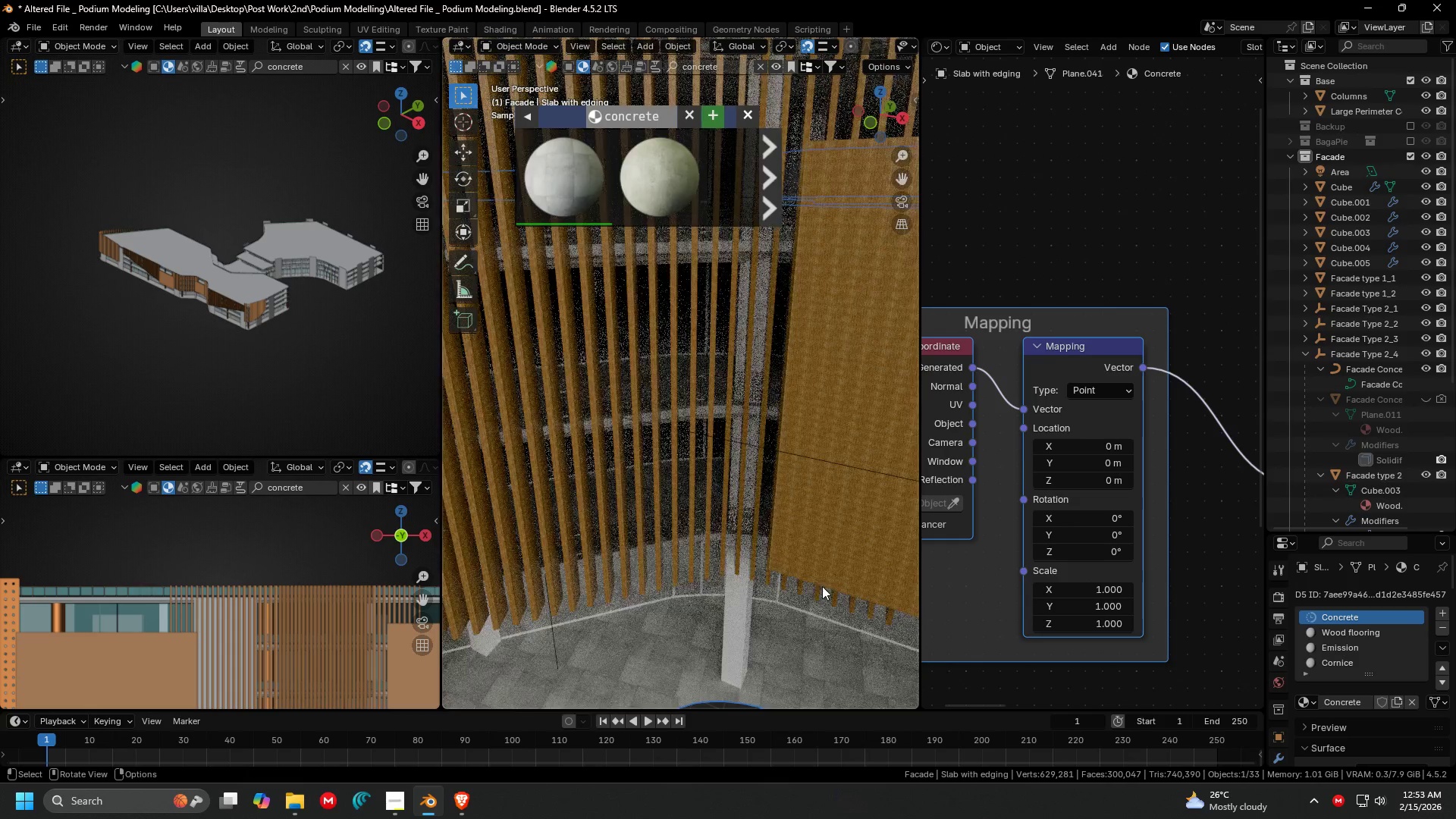 
key(Control+Z)
 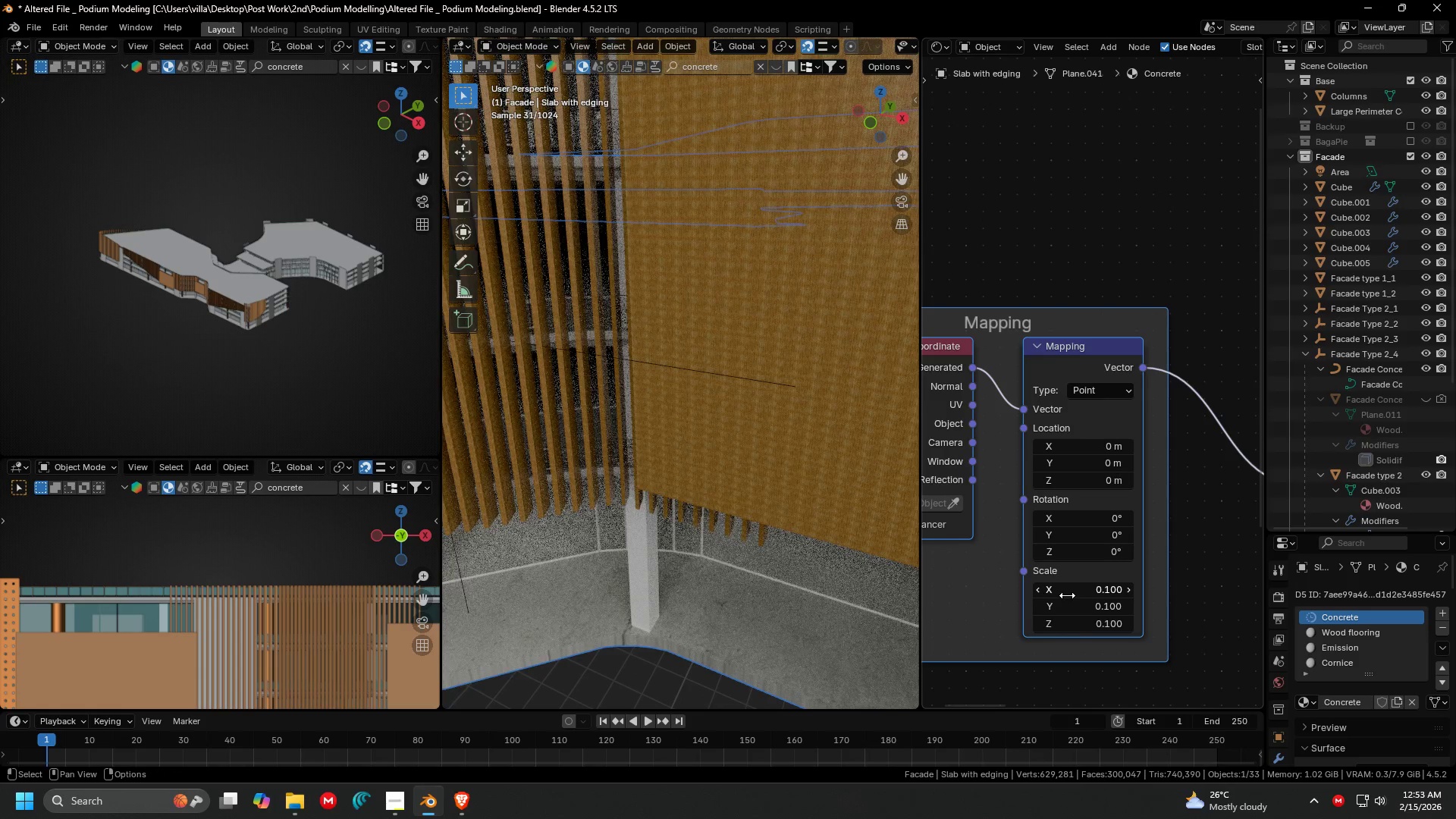 
hold_key(key=ShiftLeft, duration=0.55)
 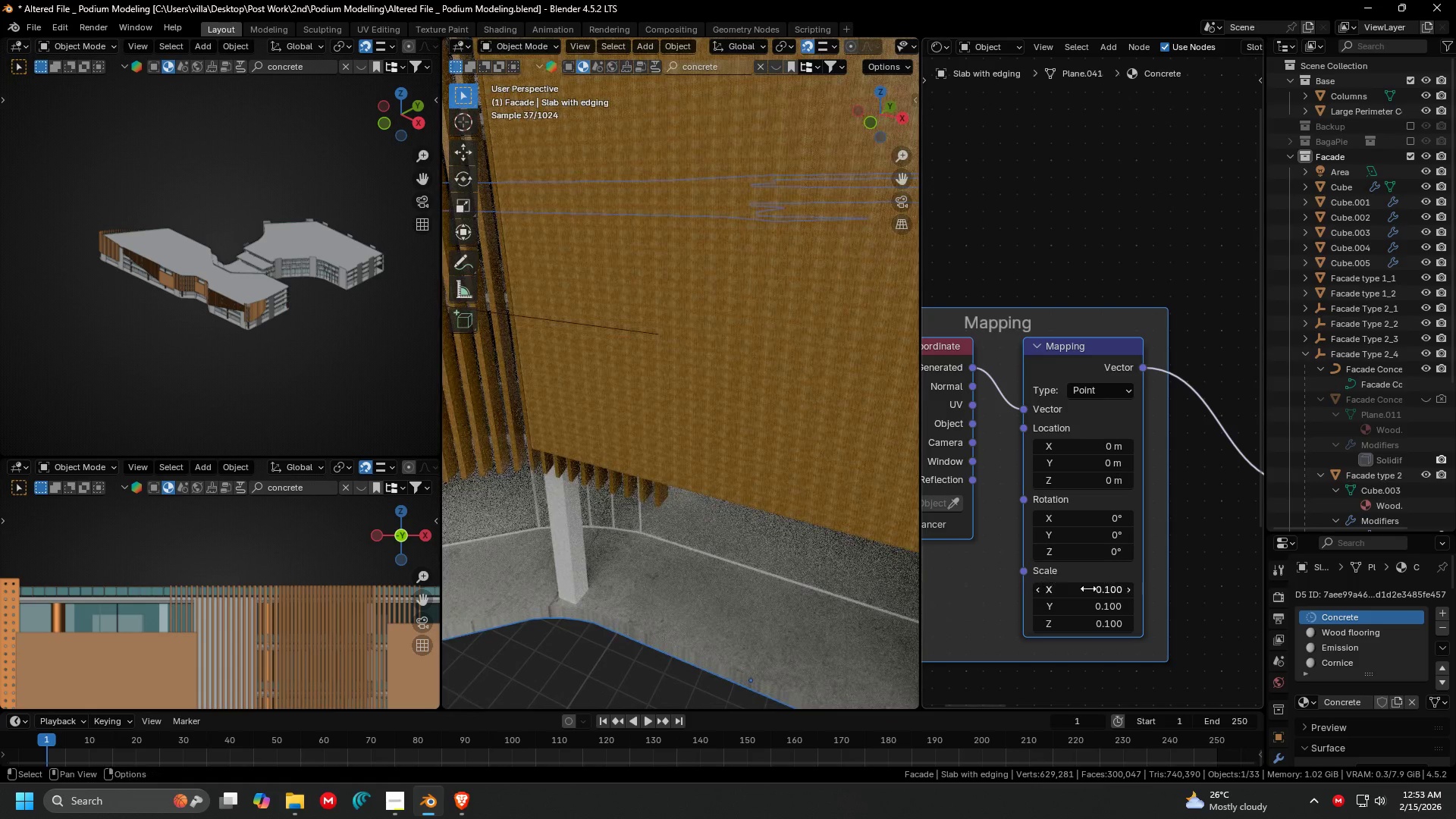 
hold_key(key=ShiftLeft, duration=10.84)
left_click_drag(start_coordinate=[1109, 589], to_coordinate=[1108, 617])
 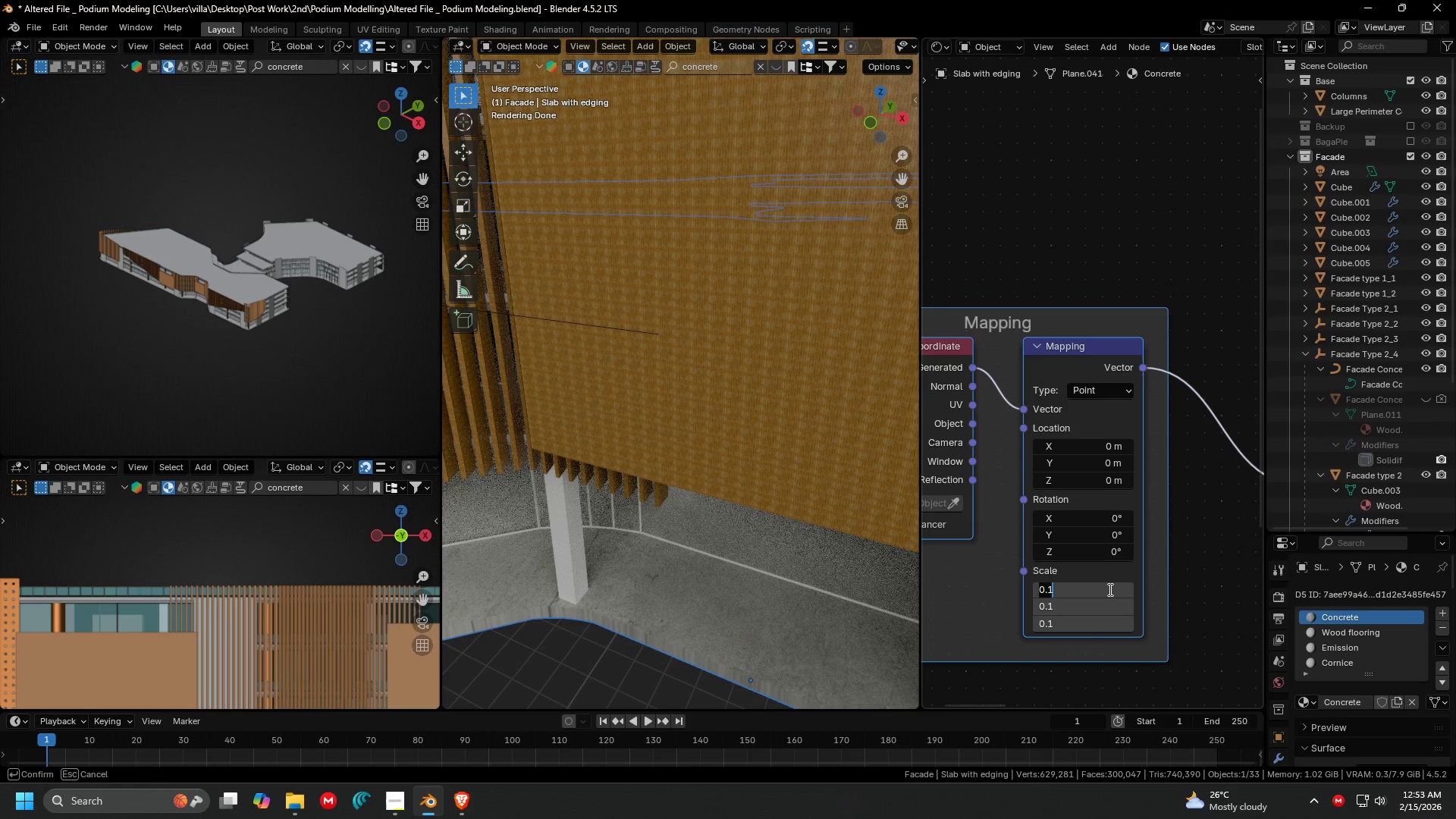 
key(Period)
 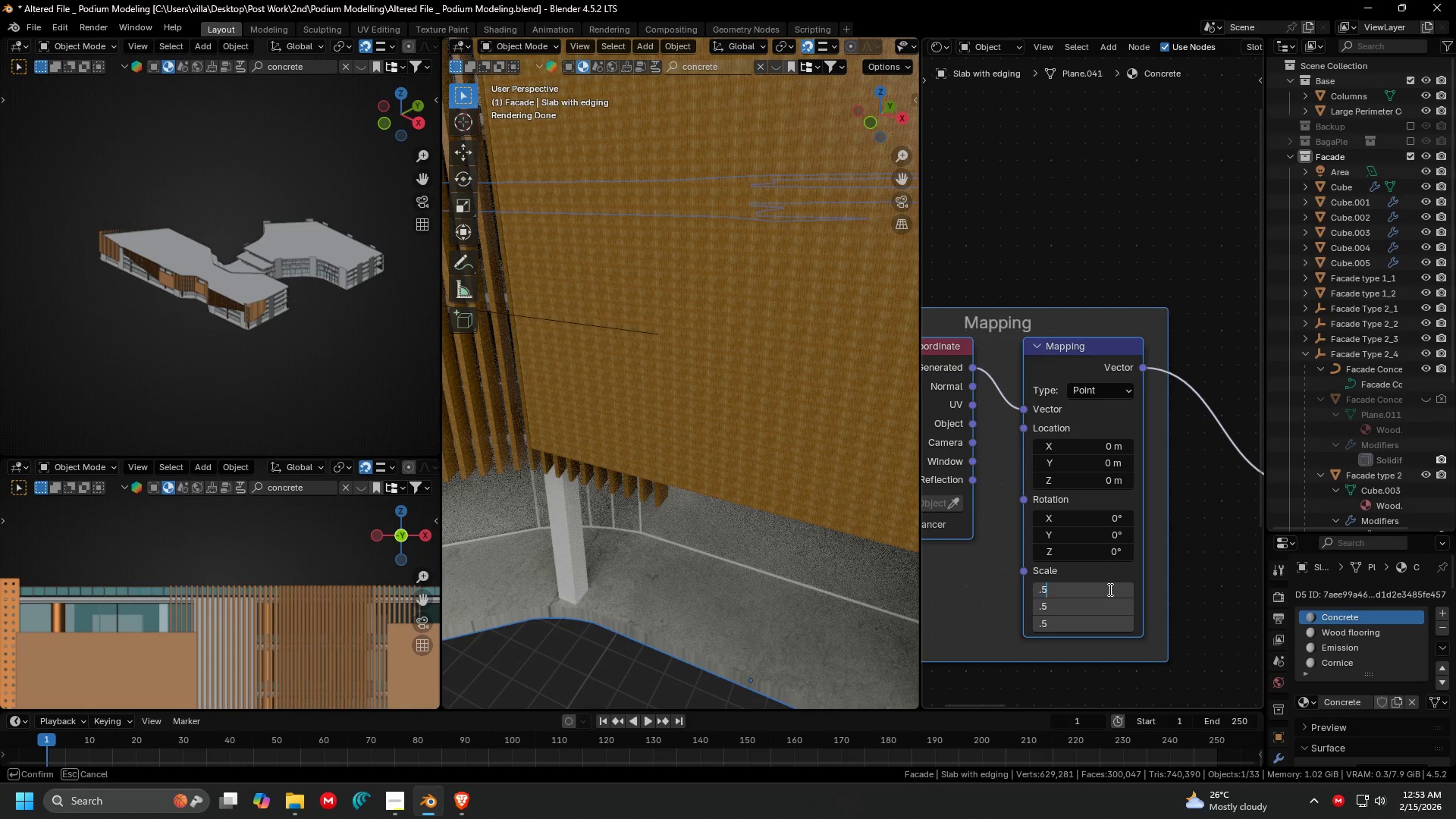 
key(5)
 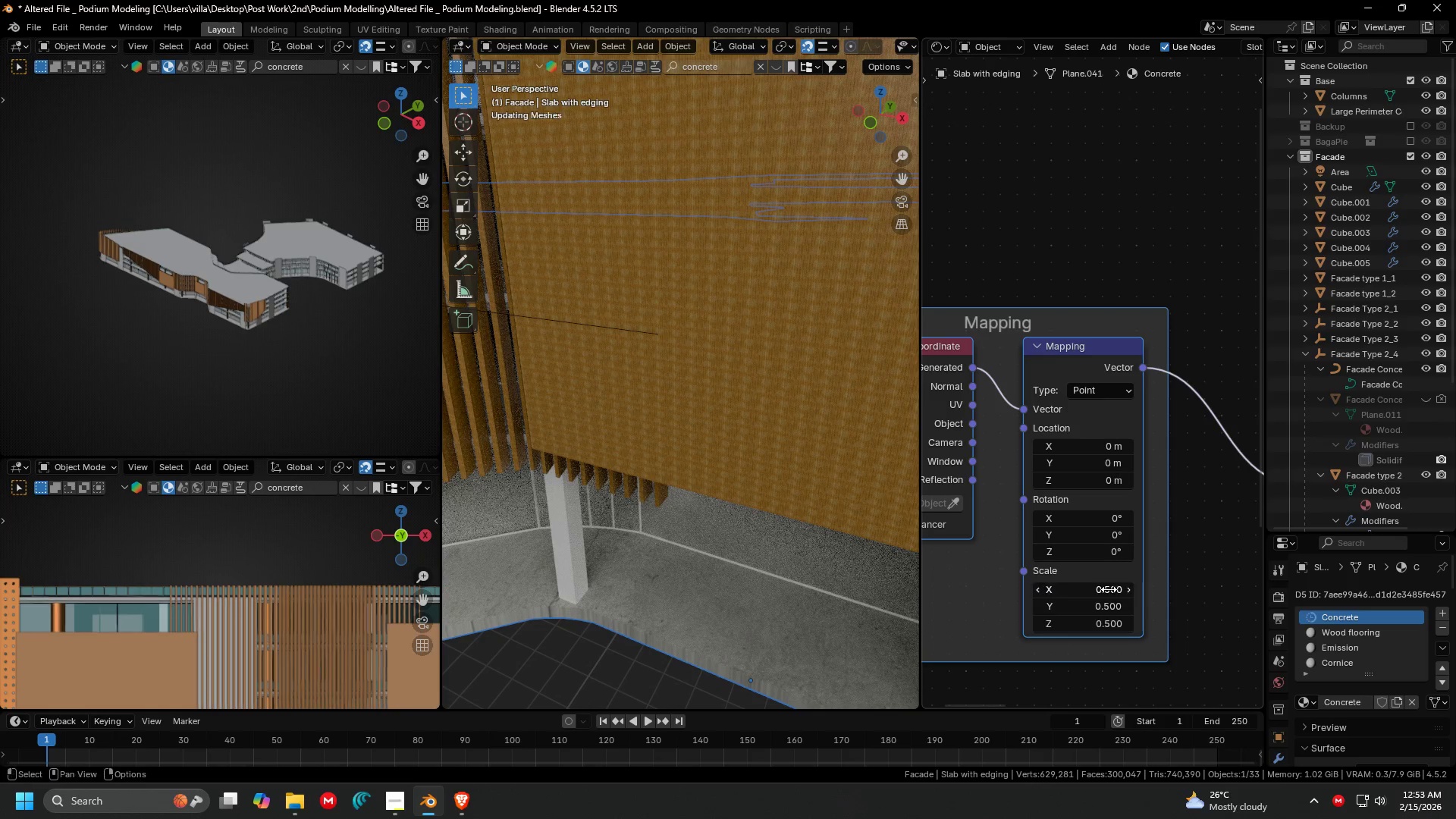 
key(Enter)
 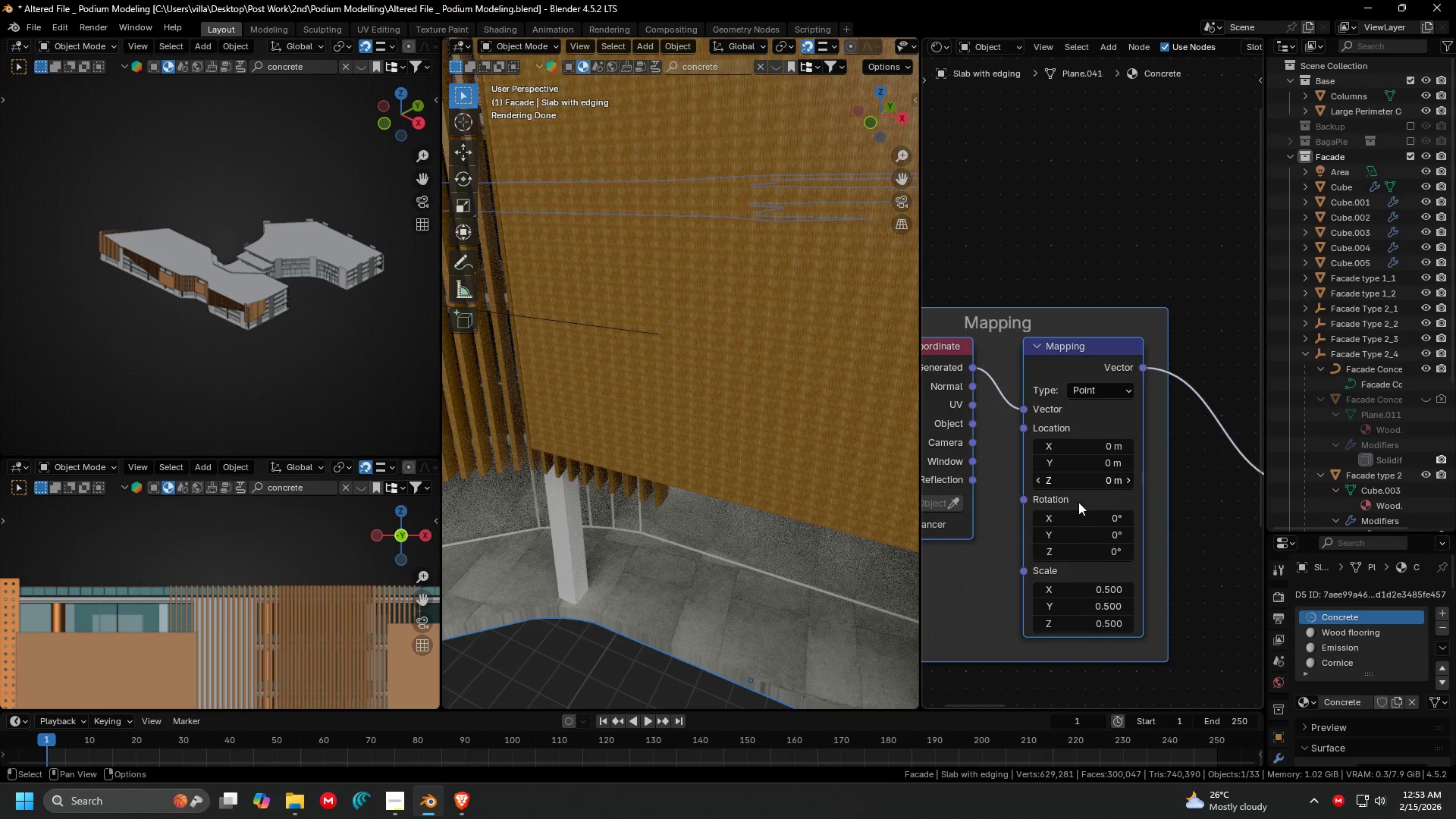 
left_click_drag(start_coordinate=[1086, 556], to_coordinate=[1149, 563])
 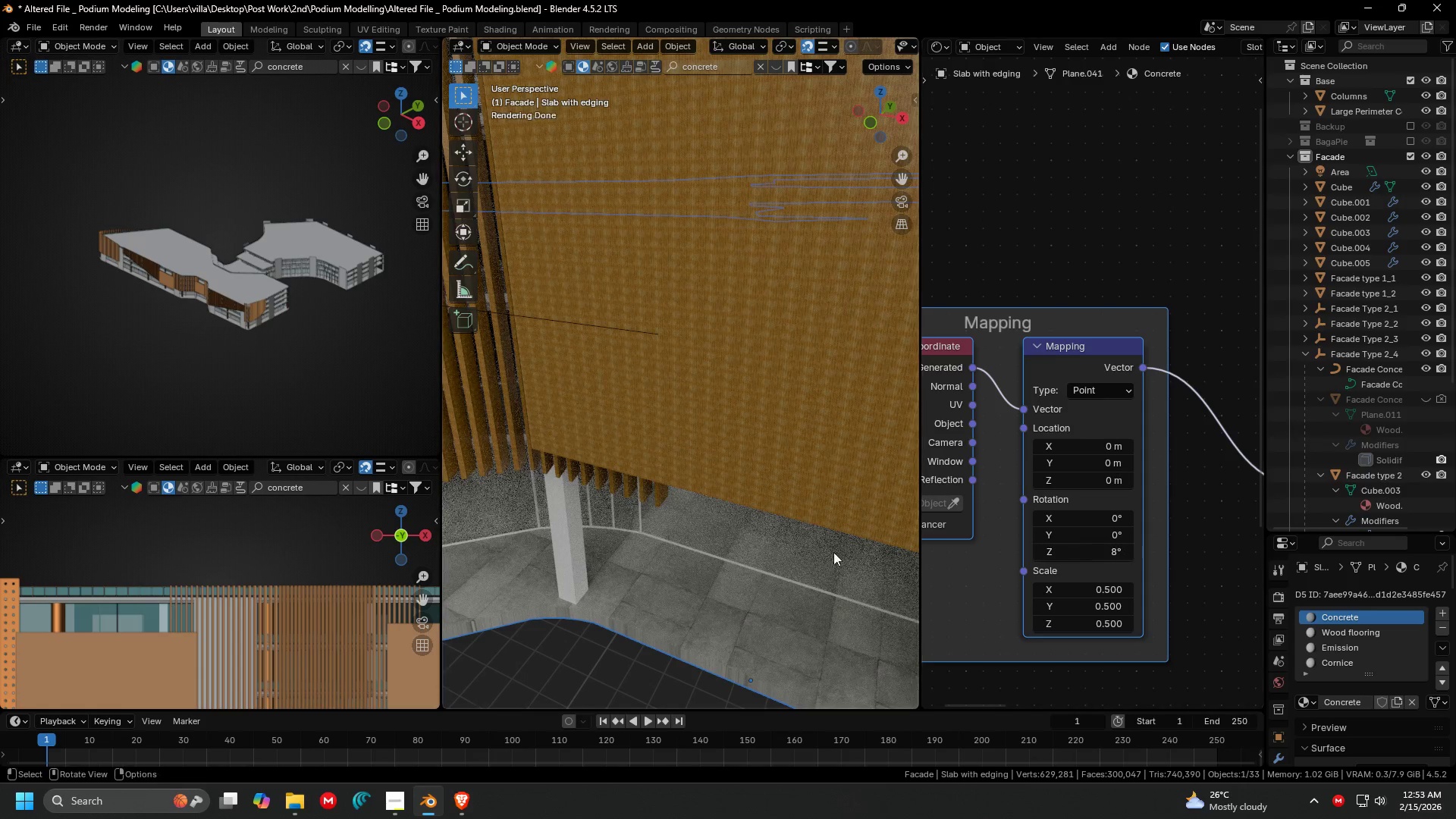 
scroll: coordinate [645, 542], scroll_direction: down, amount: 3.0
 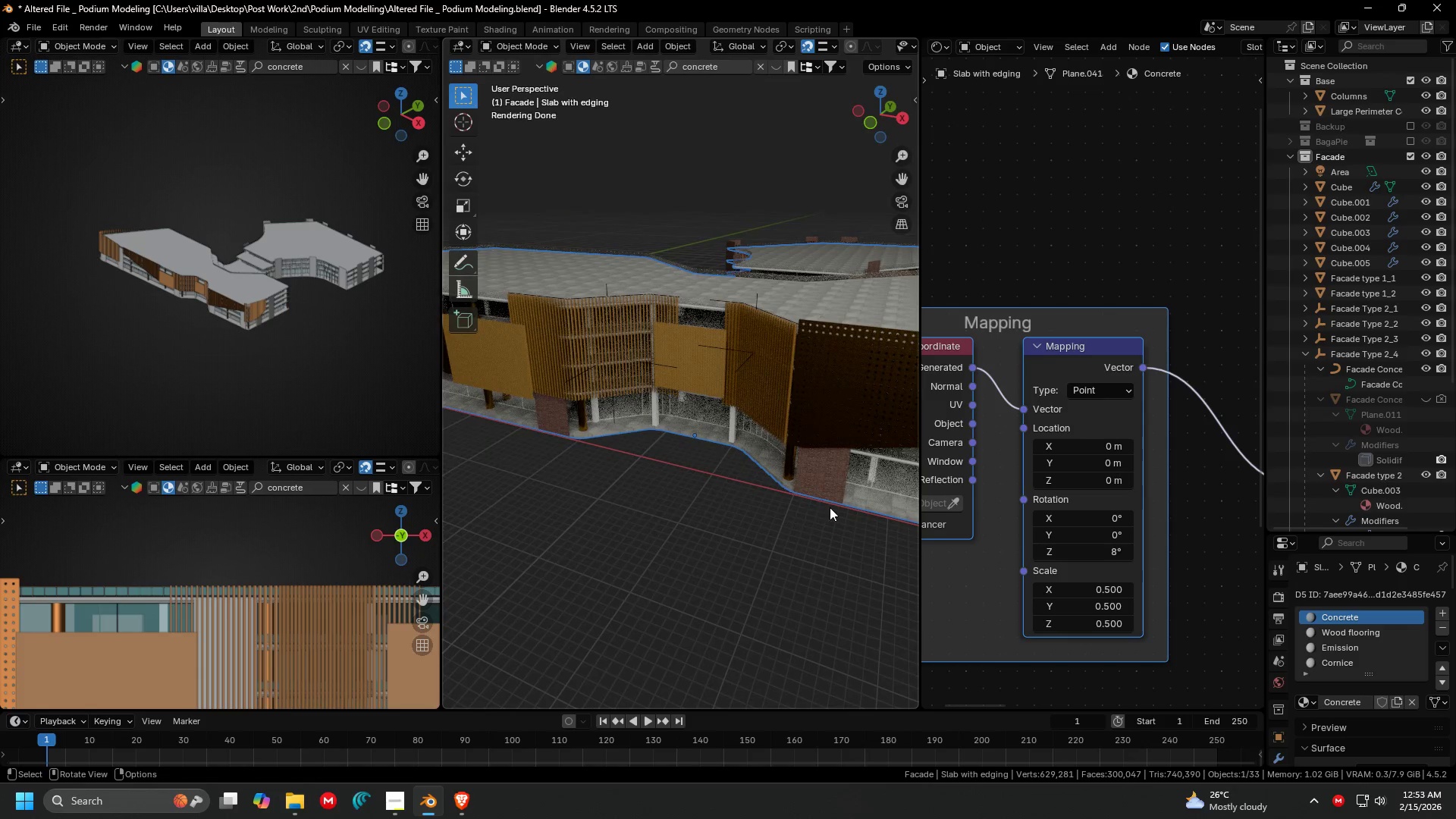 
hold_key(key=ShiftLeft, duration=0.39)
 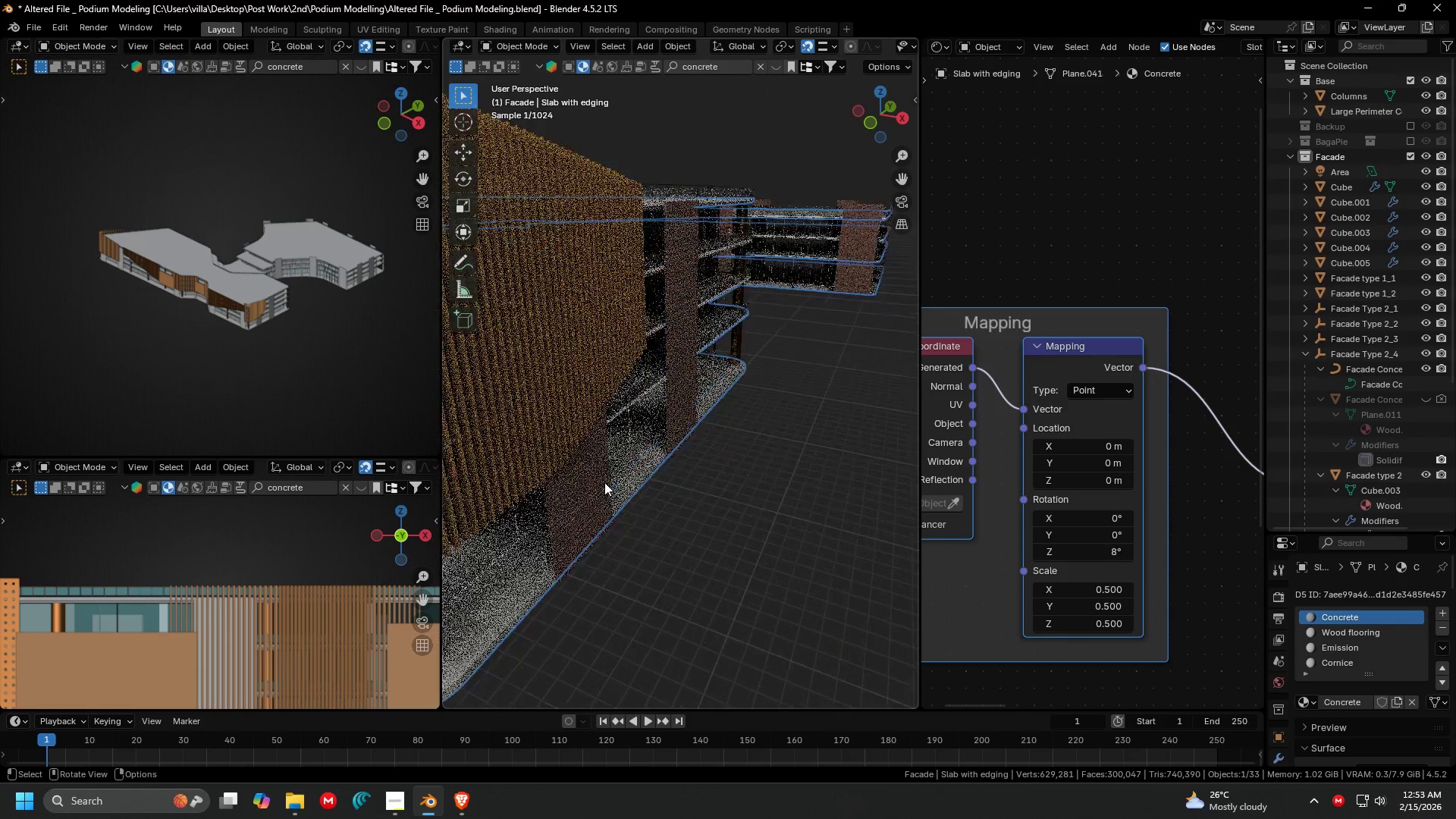 
hold_key(key=ShiftLeft, duration=1.05)
 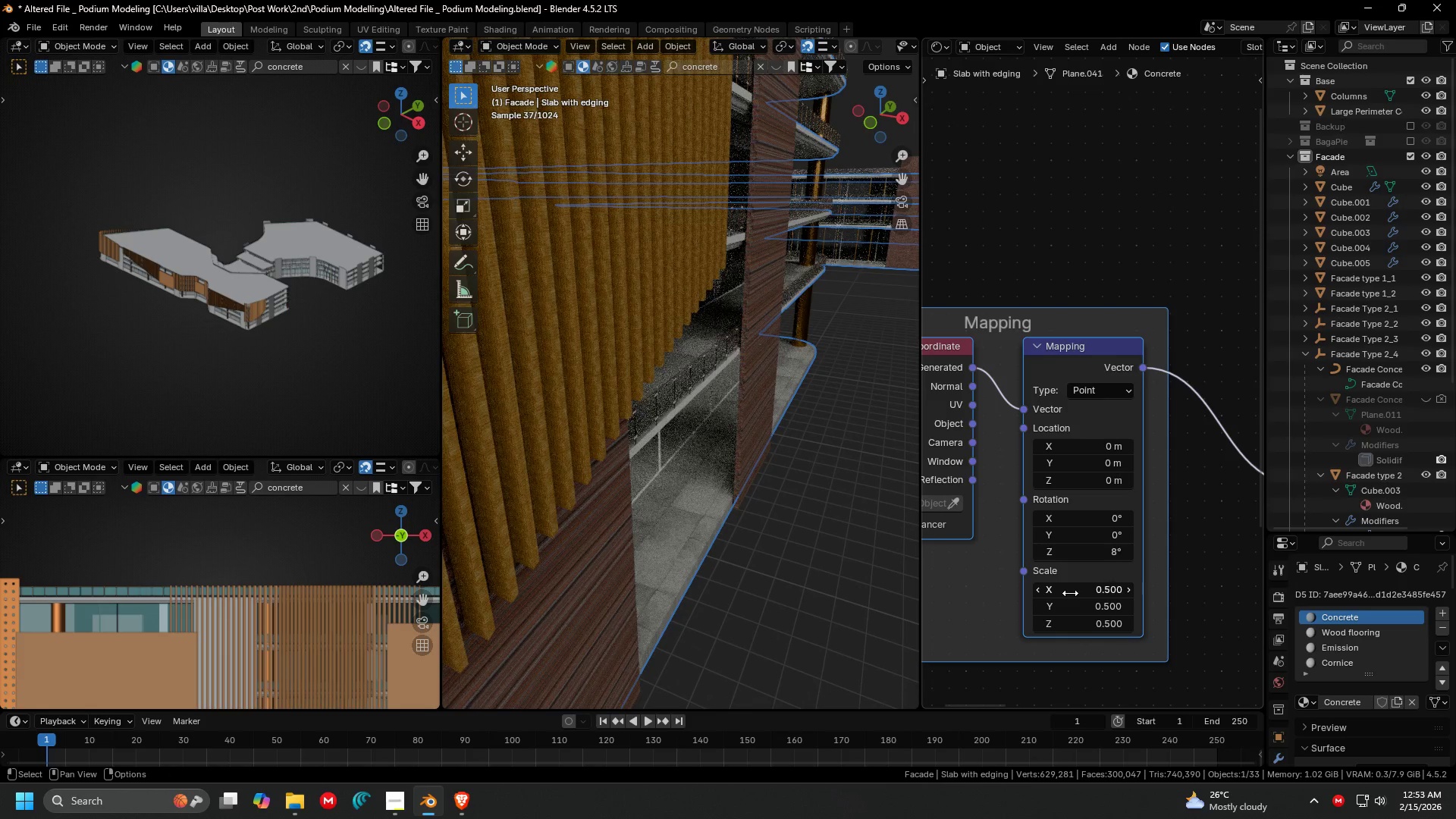 
scroll: coordinate [604, 482], scroll_direction: up, amount: 2.0
 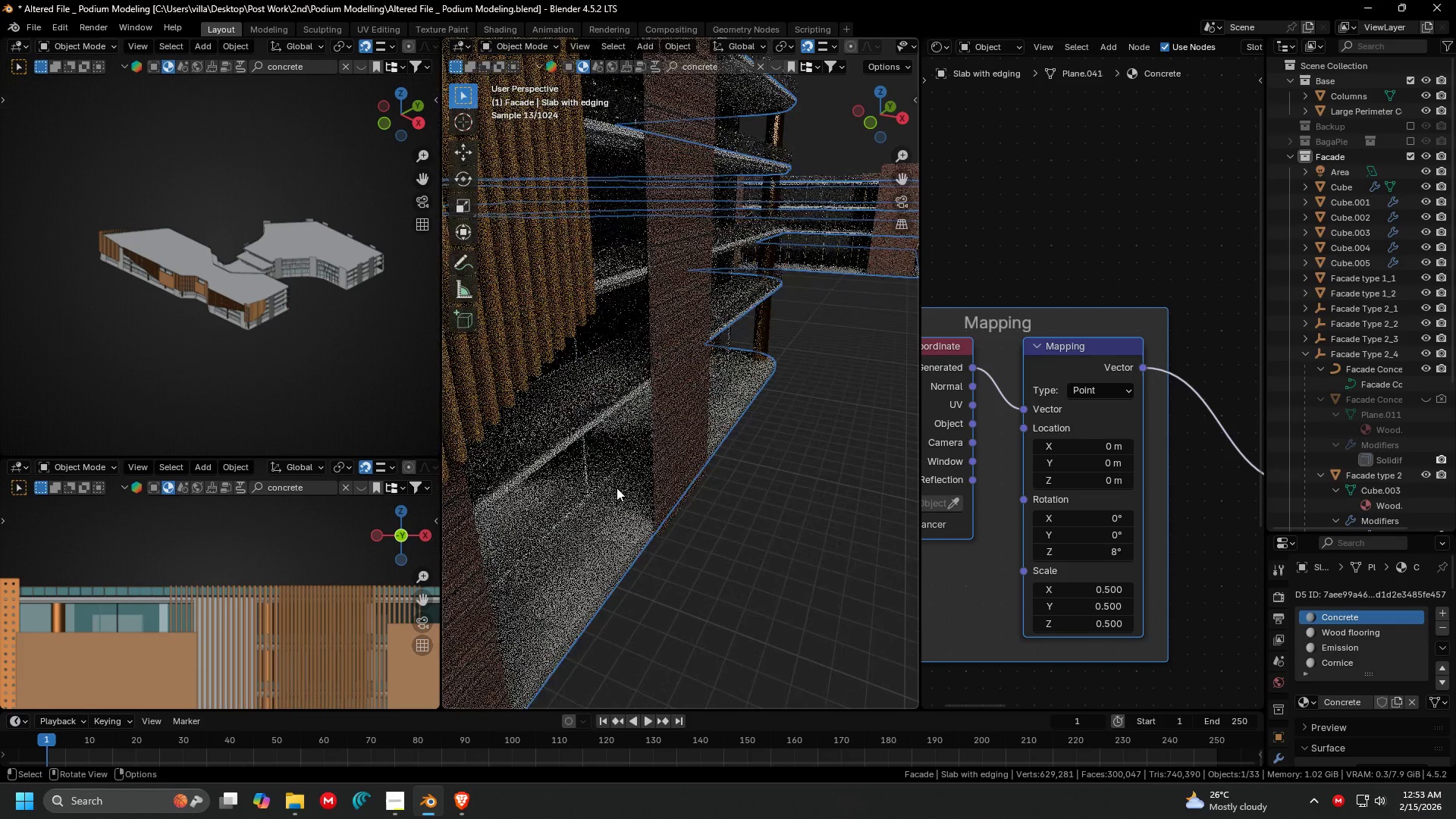 
left_click_drag(start_coordinate=[1070, 593], to_coordinate=[1076, 629])
 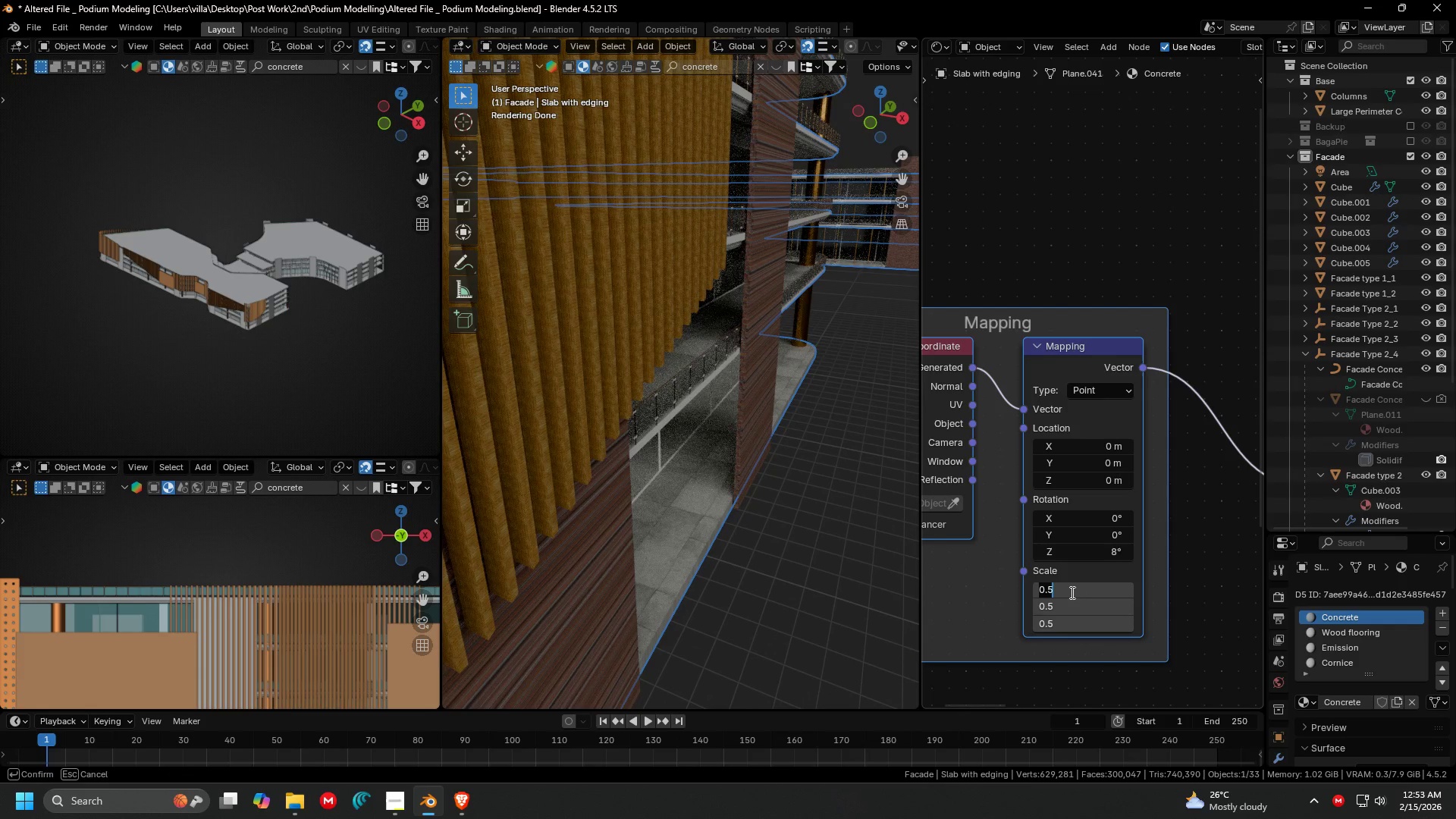 
key(Period)
 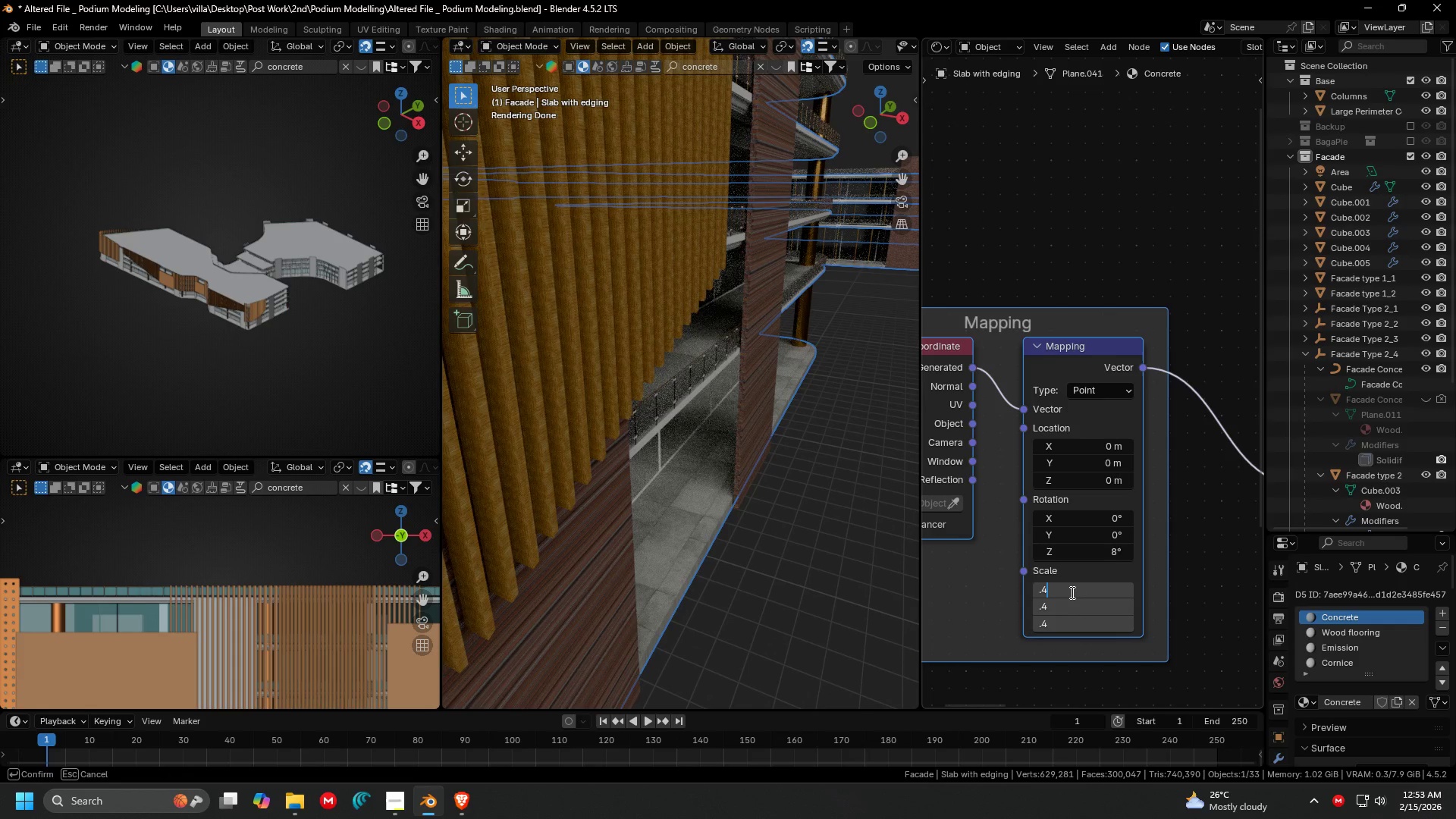 
key(4)
 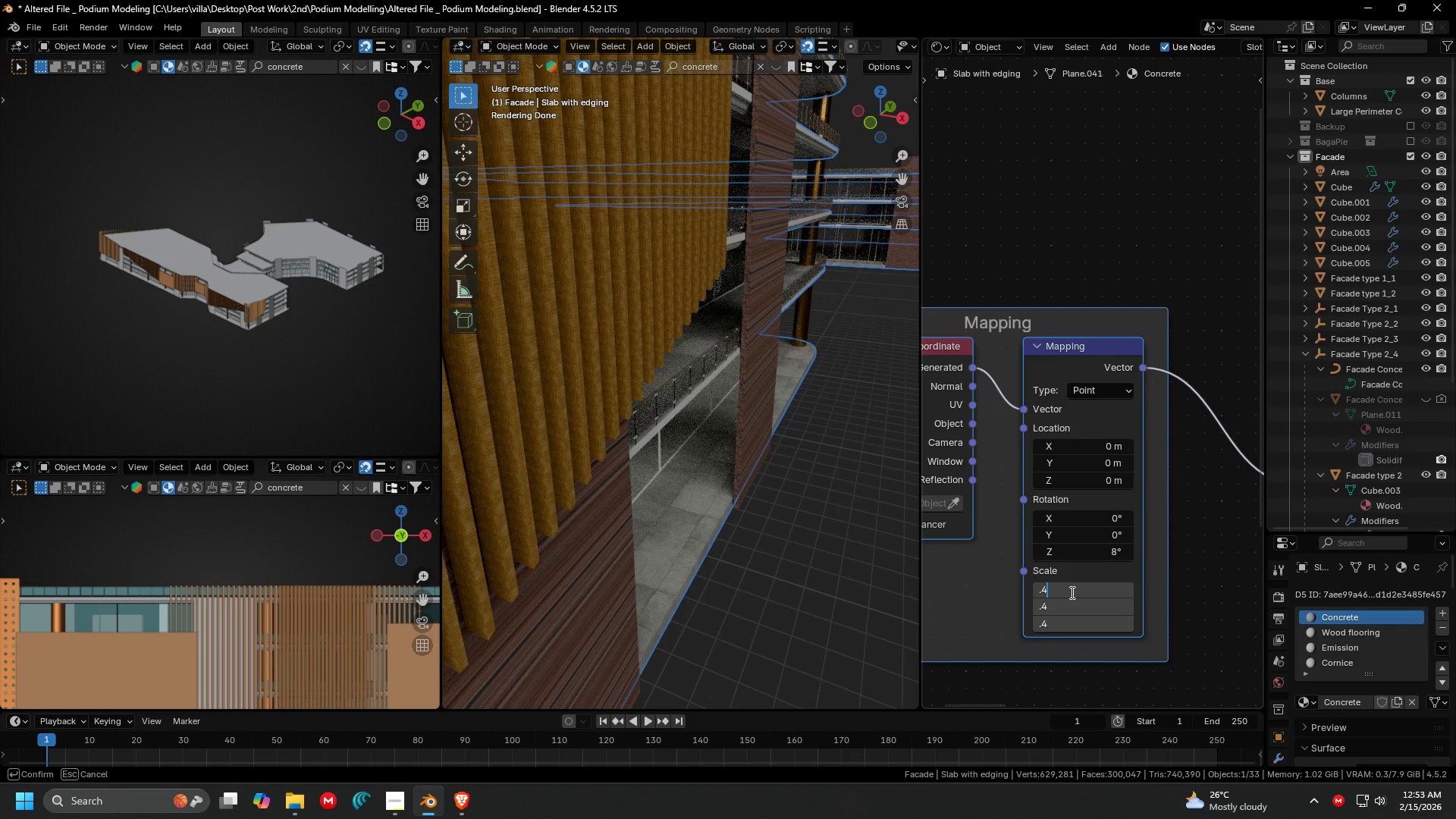 
key(Enter)
 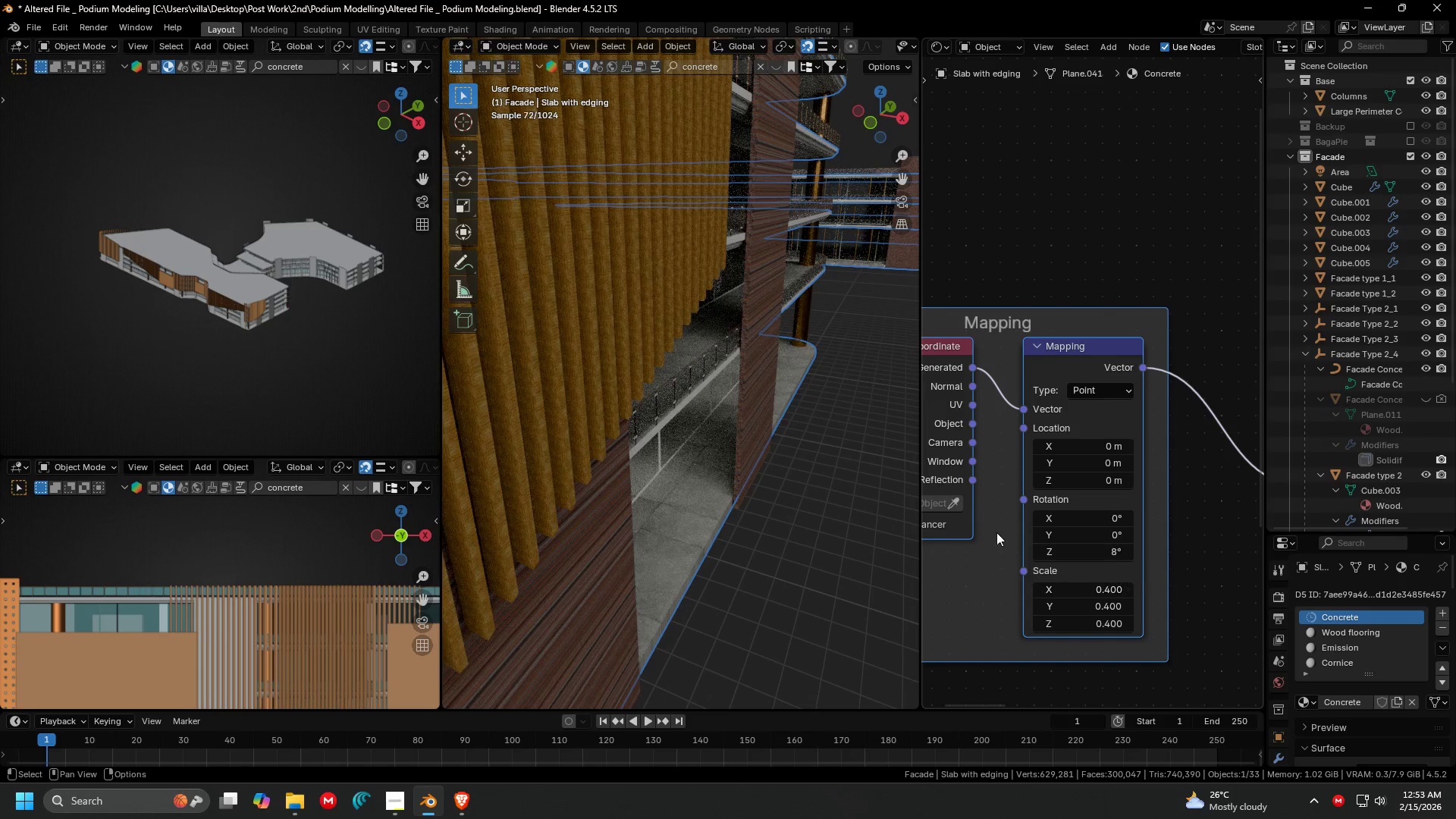 
hold_key(key=ShiftLeft, duration=0.33)
 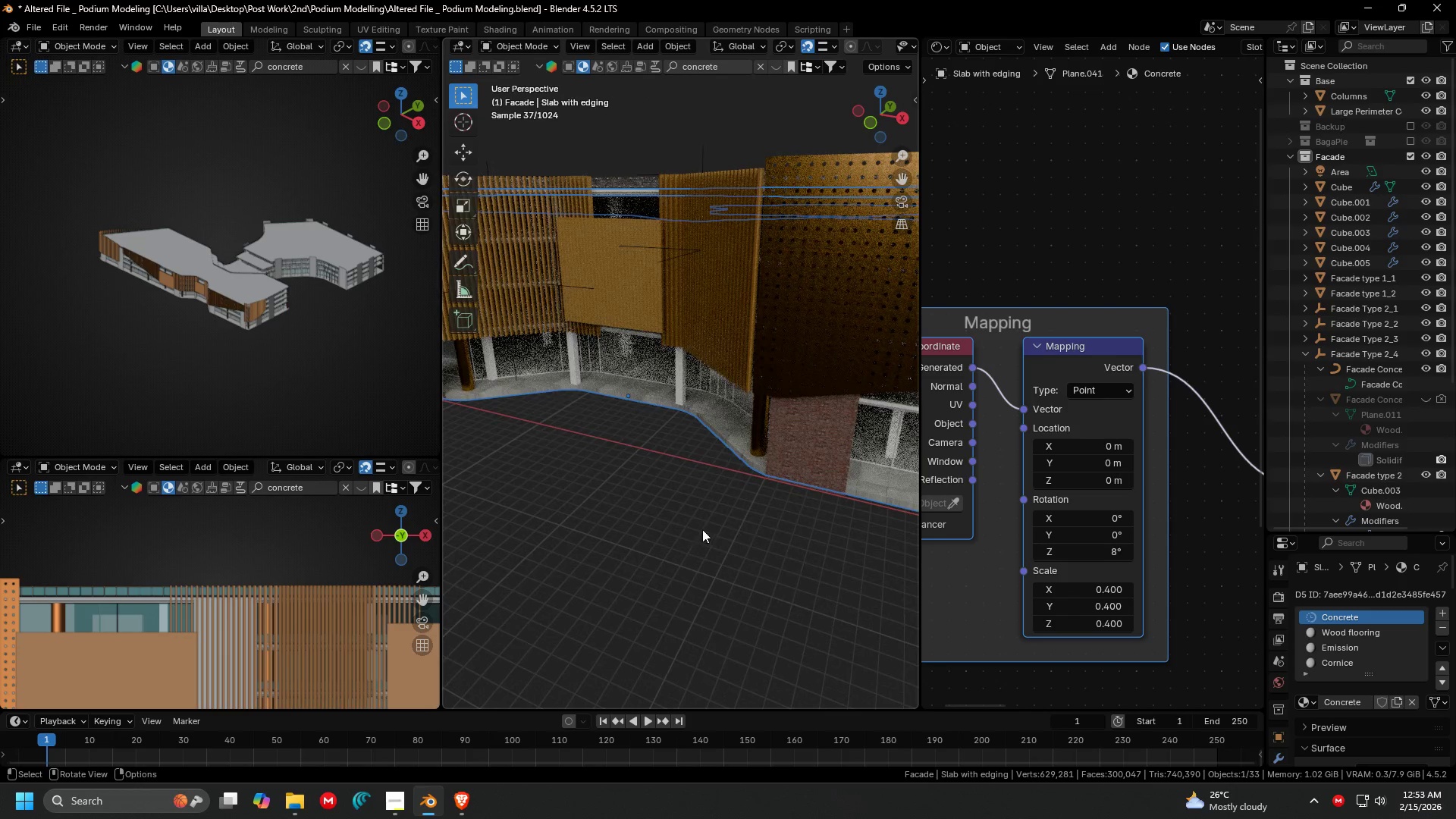 
scroll: coordinate [587, 509], scroll_direction: down, amount: 3.0
 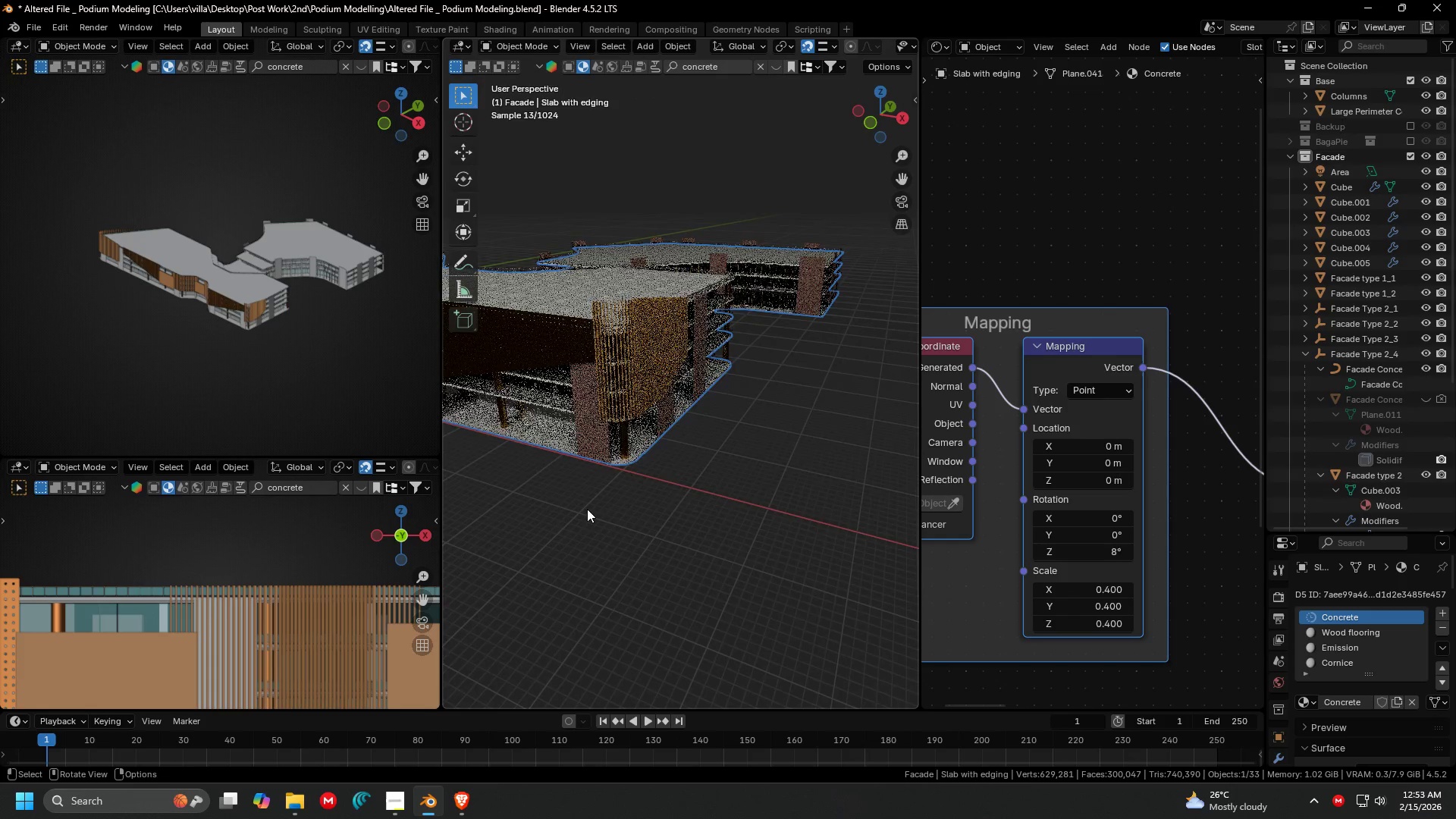 
scroll: coordinate [777, 510], scroll_direction: up, amount: 2.0
 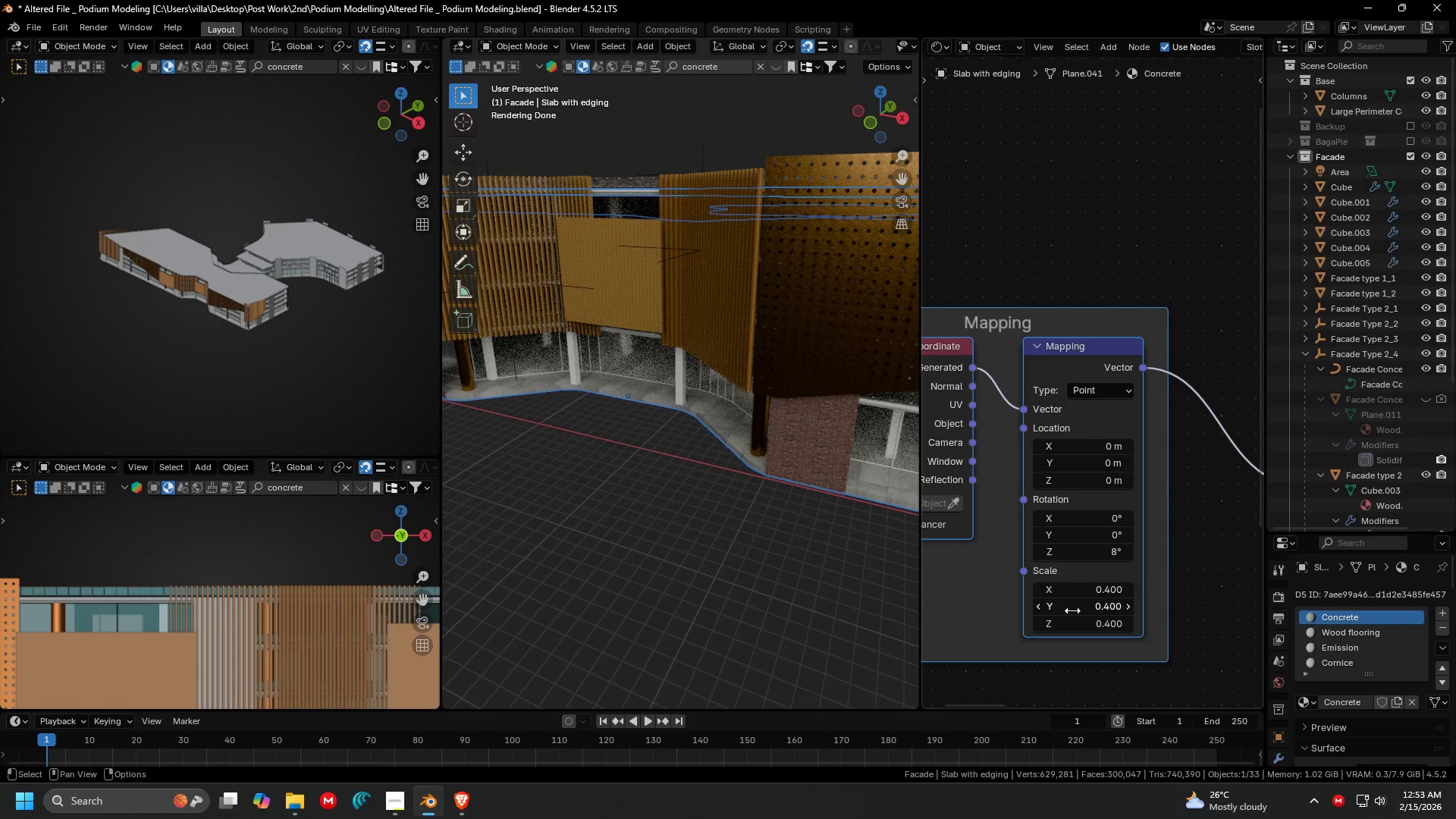 
left_click_drag(start_coordinate=[1097, 594], to_coordinate=[1097, 615])
 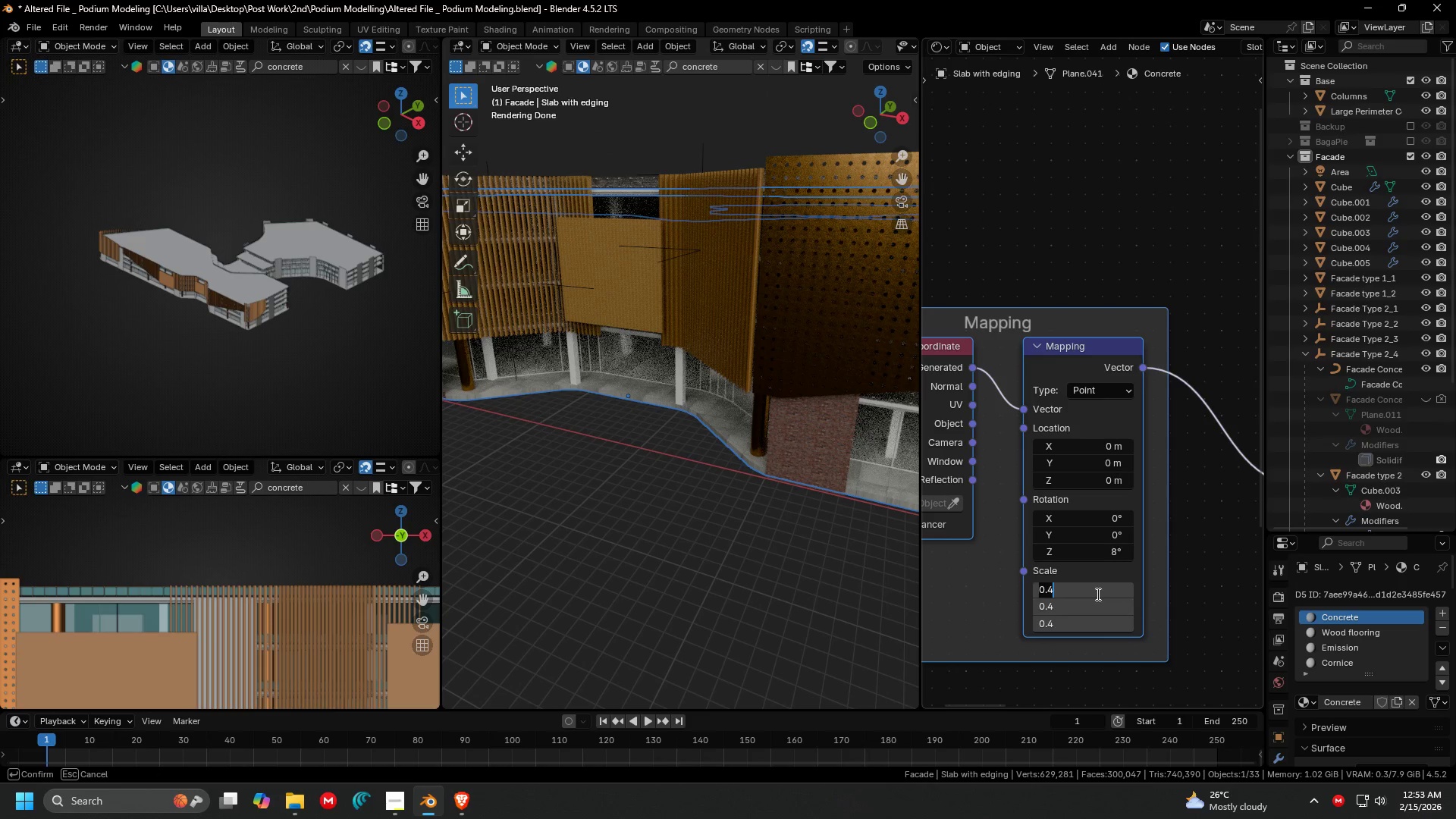 
key(Period)
 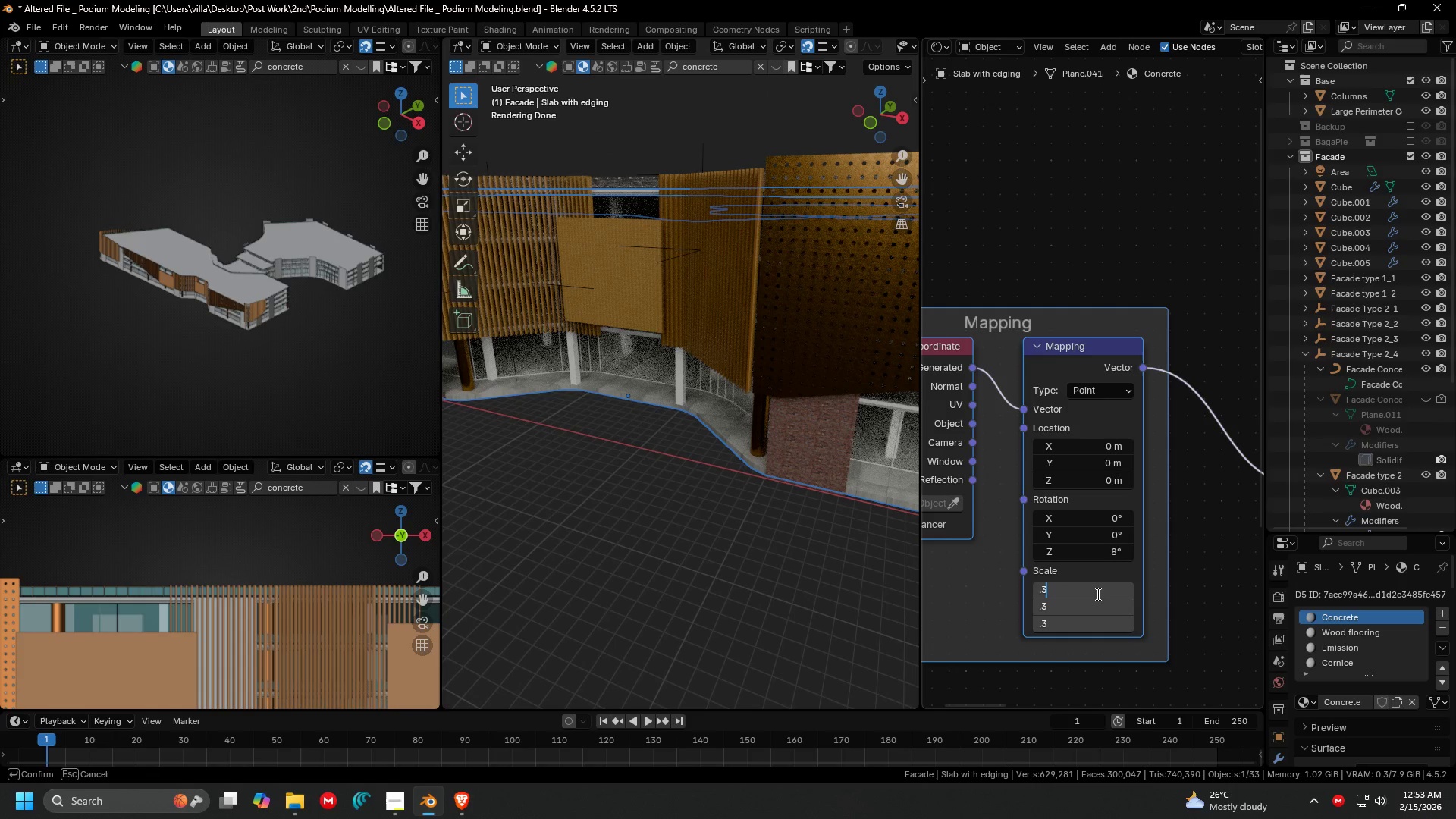 
key(3)
 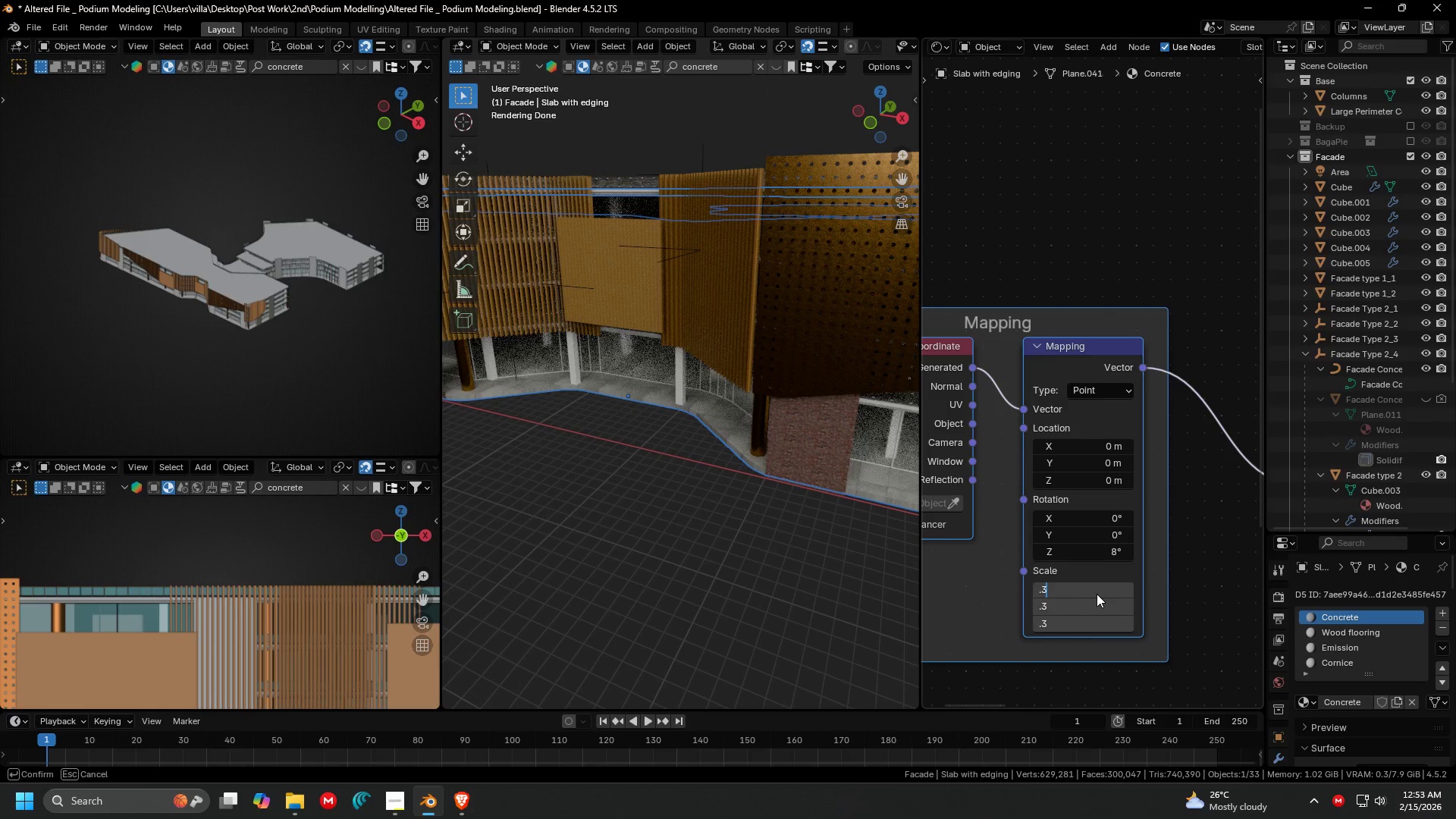 
key(Enter)
 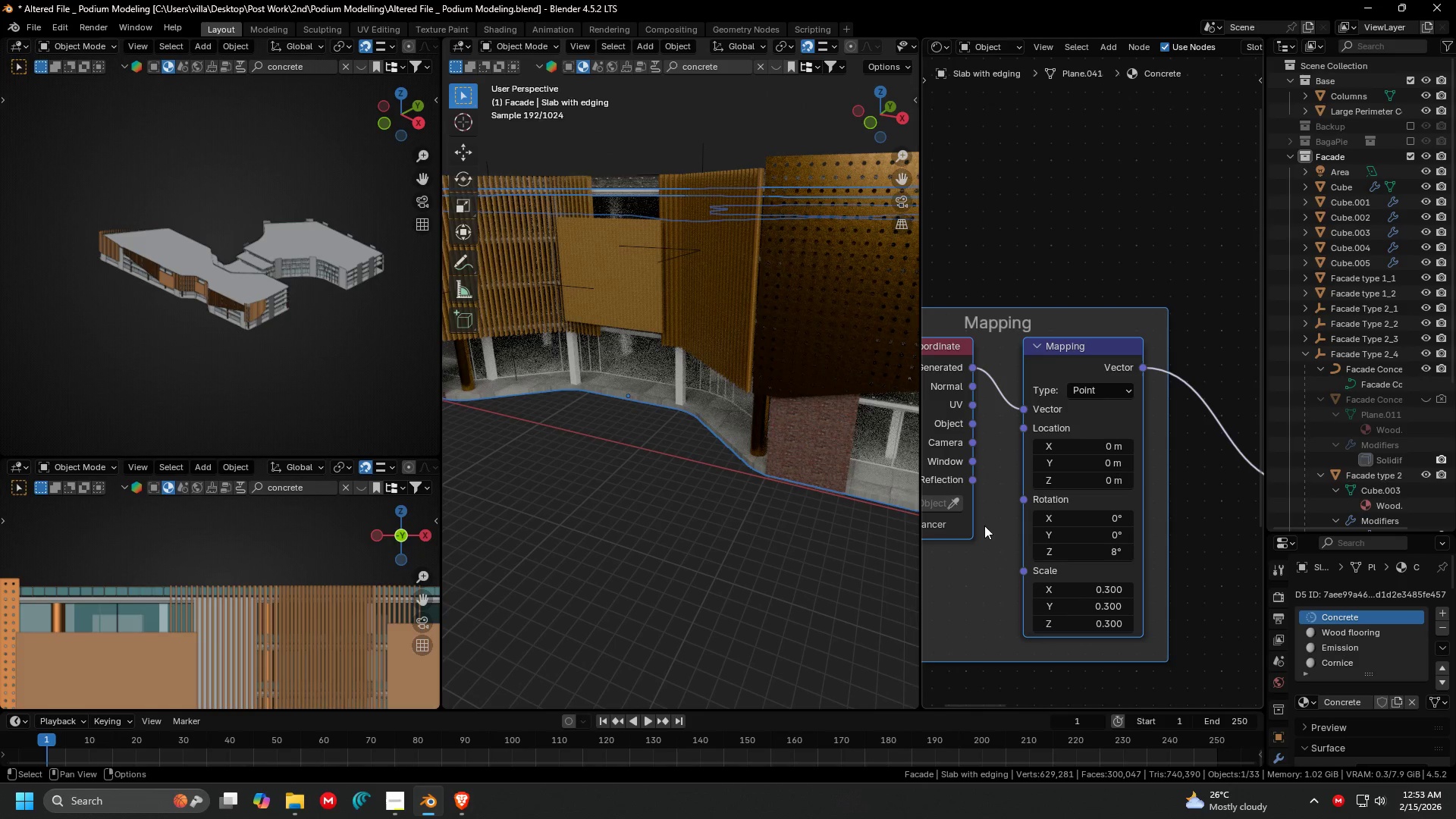 
hold_key(key=ShiftLeft, duration=0.45)
 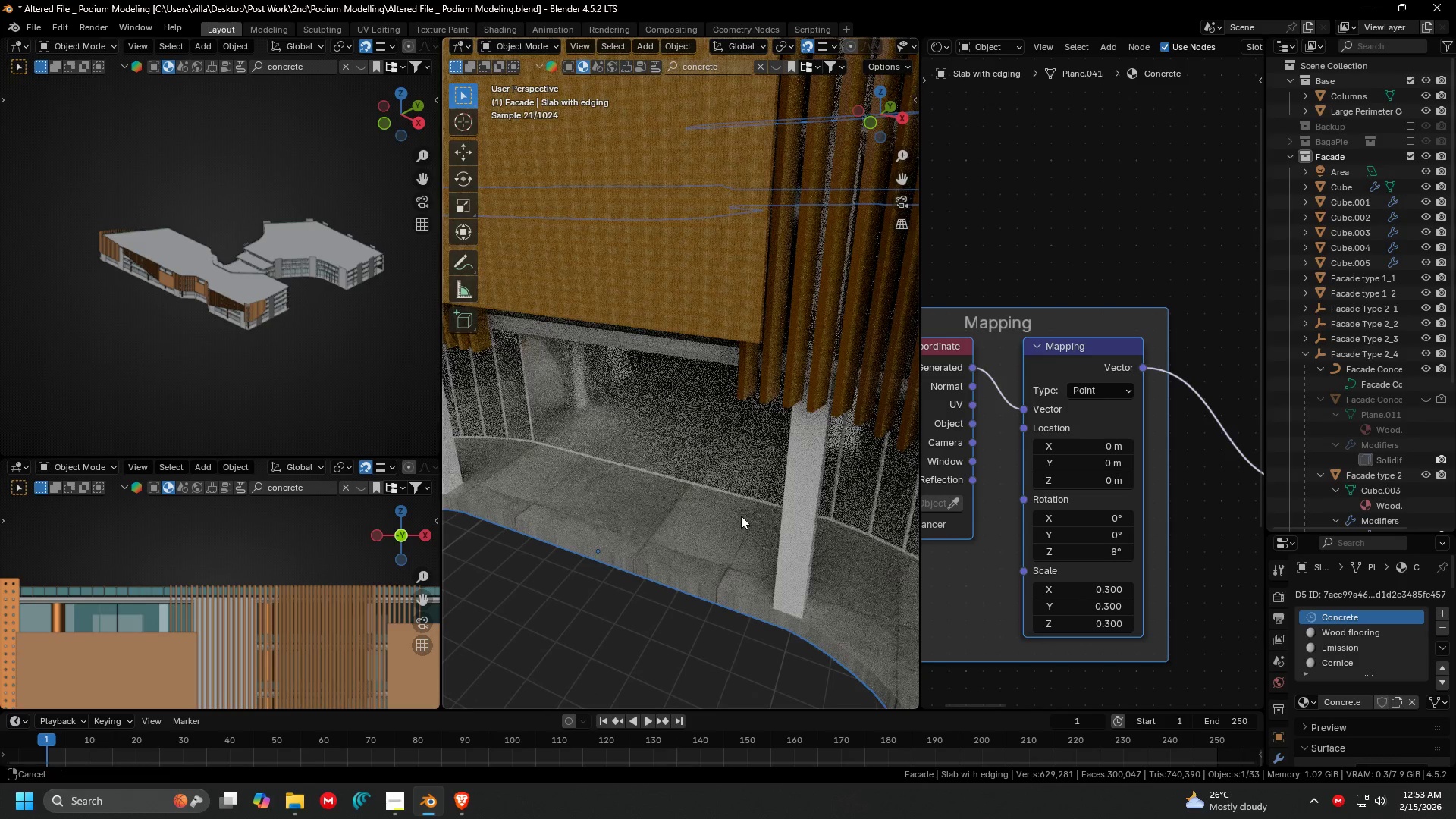 
hold_key(key=ShiftLeft, duration=0.33)
 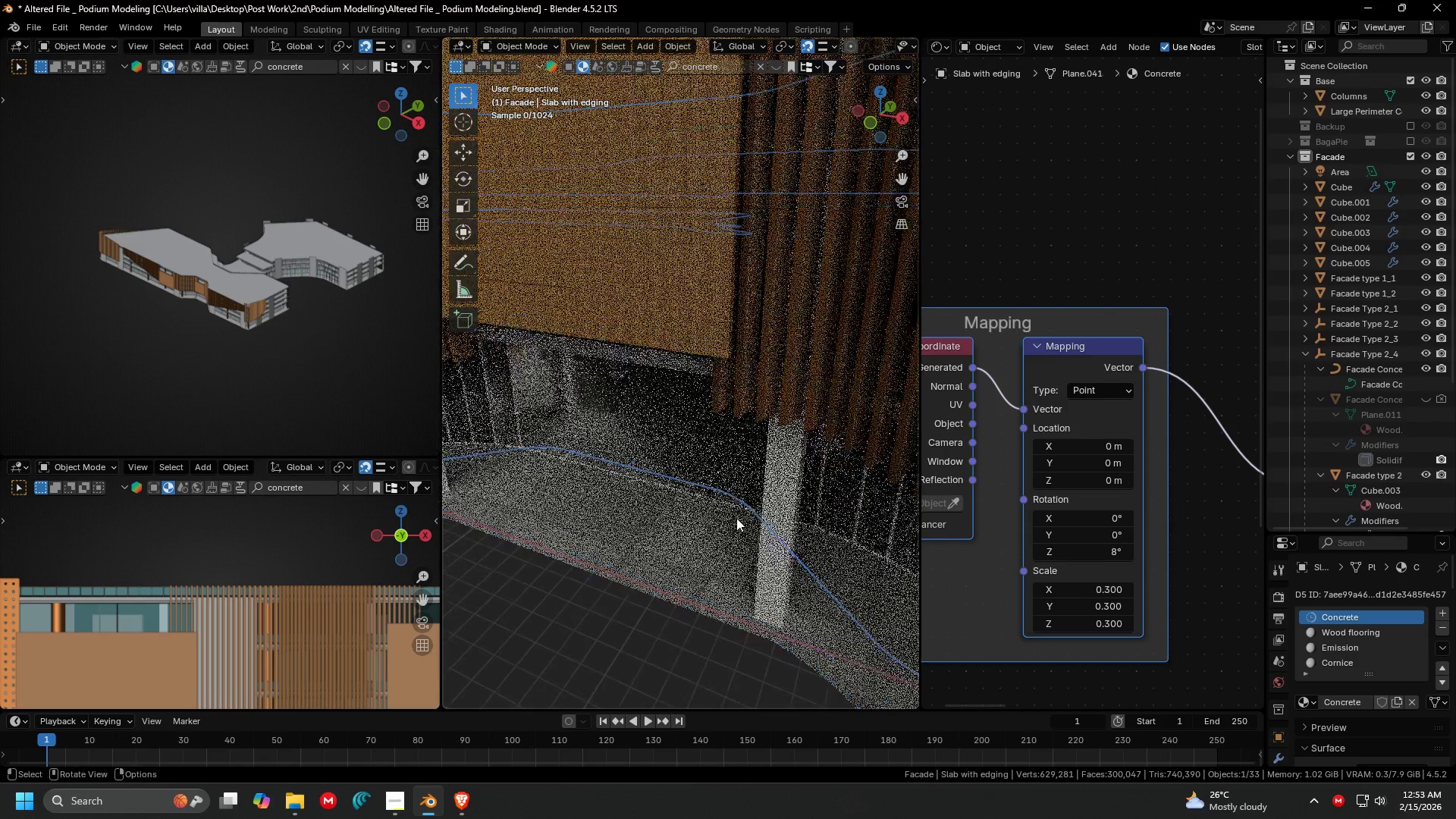 
scroll: coordinate [701, 521], scroll_direction: up, amount: 3.0
 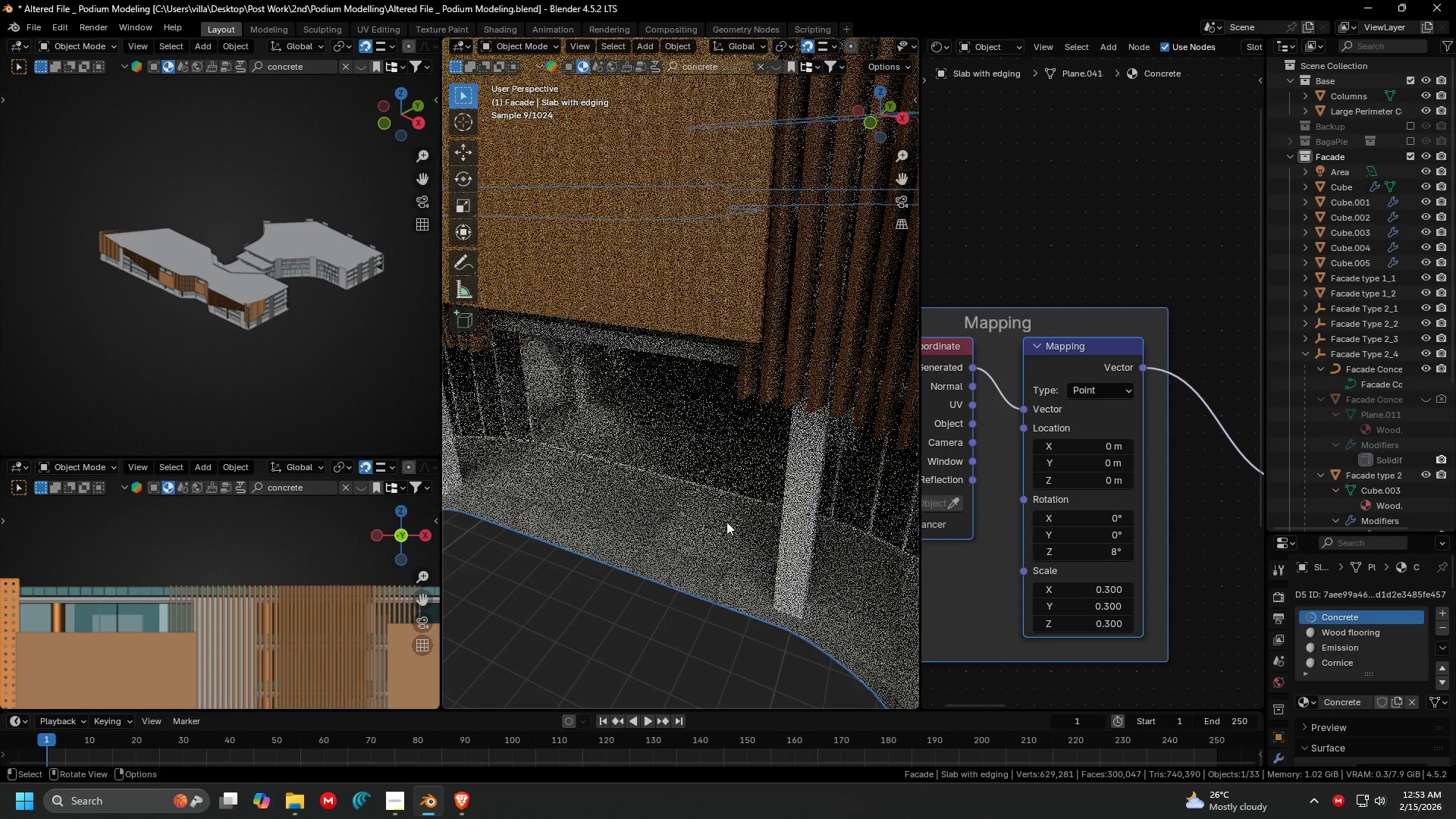 
scroll: coordinate [1142, 511], scroll_direction: down, amount: 5.0
 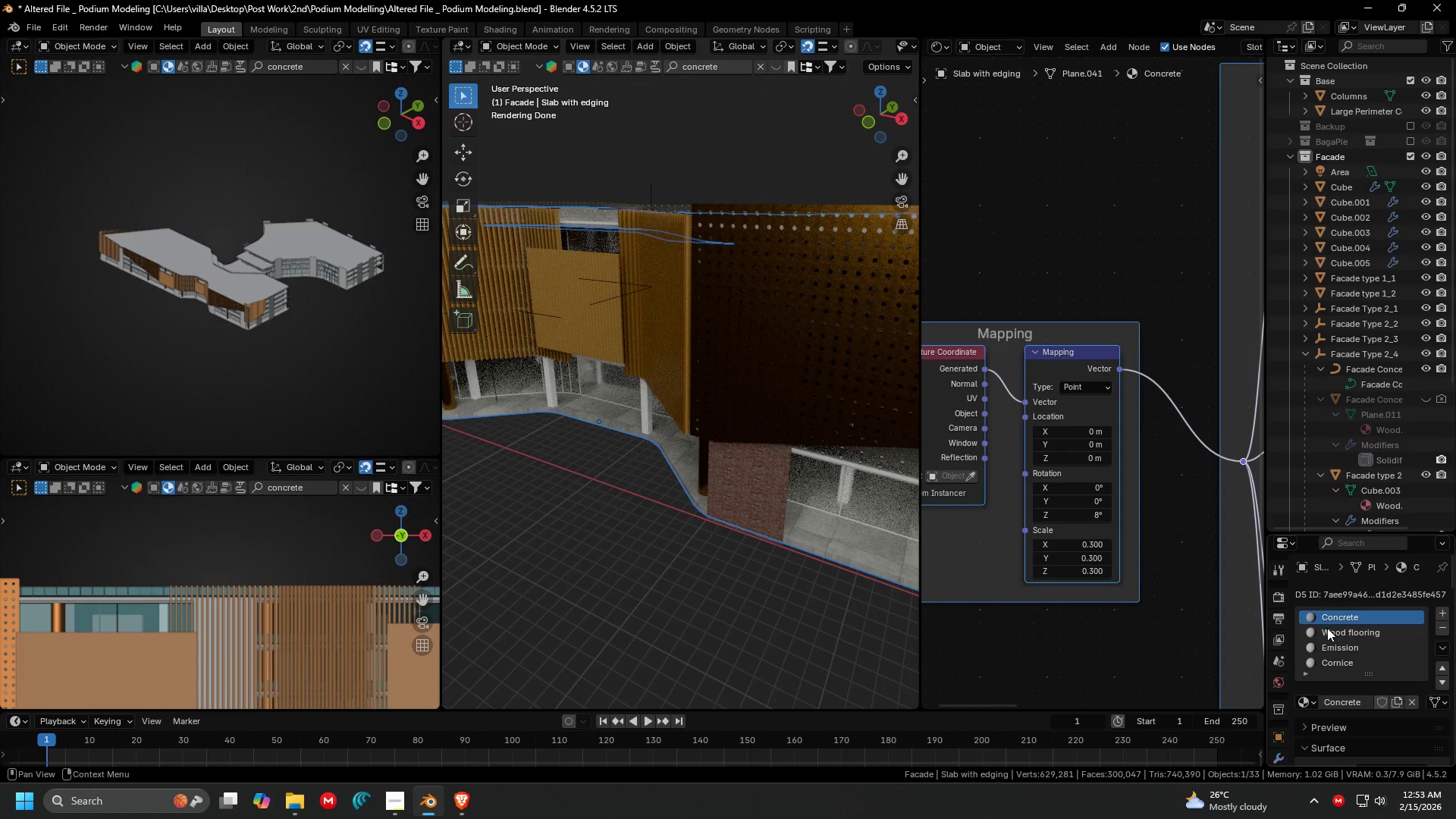 
left_click([1336, 635])
 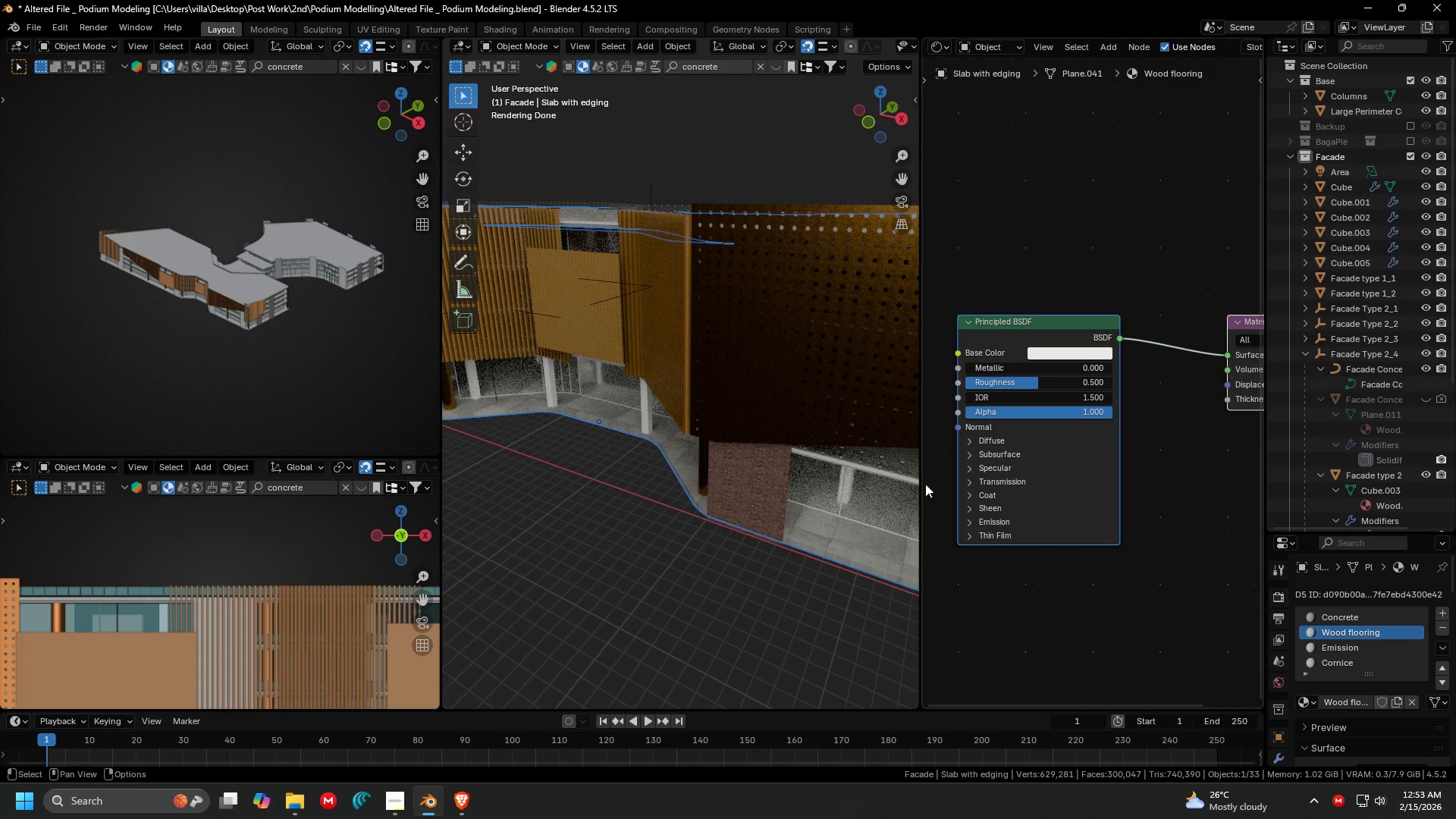 
hold_key(key=ShiftLeft, duration=0.31)
 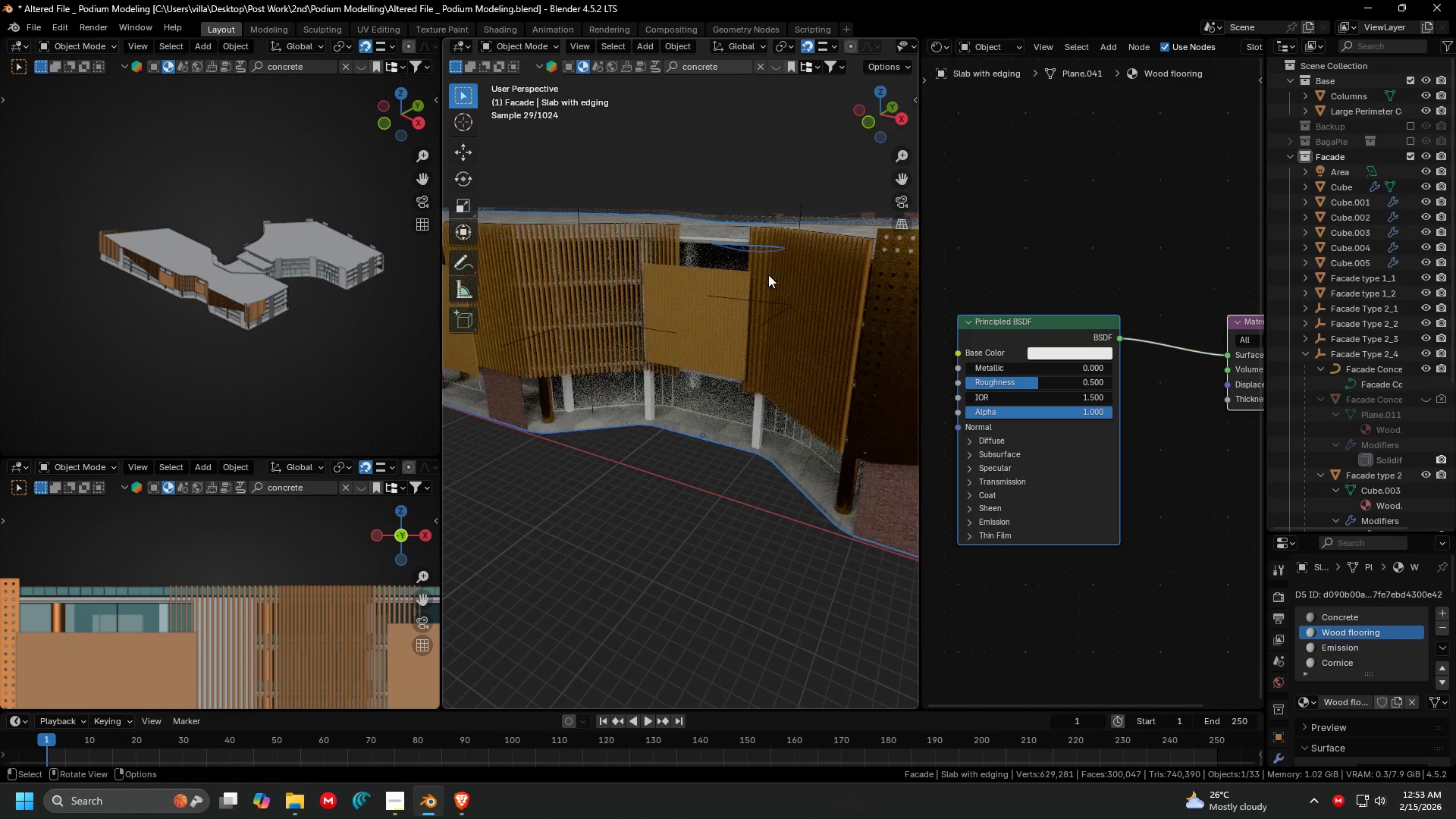 
hold_key(key=ShiftLeft, duration=0.33)
 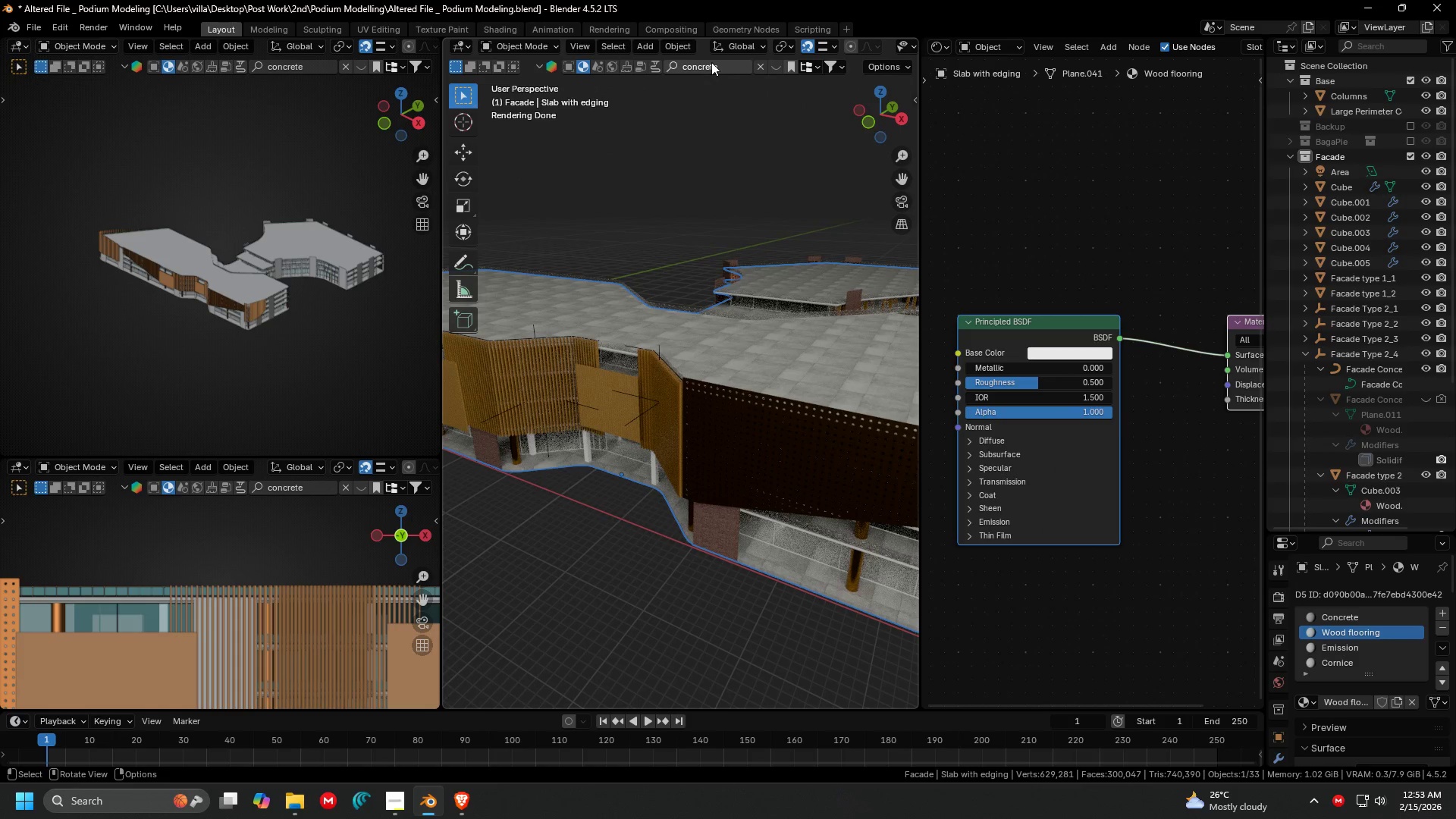 
scroll: coordinate [767, 275], scroll_direction: down, amount: 1.0
 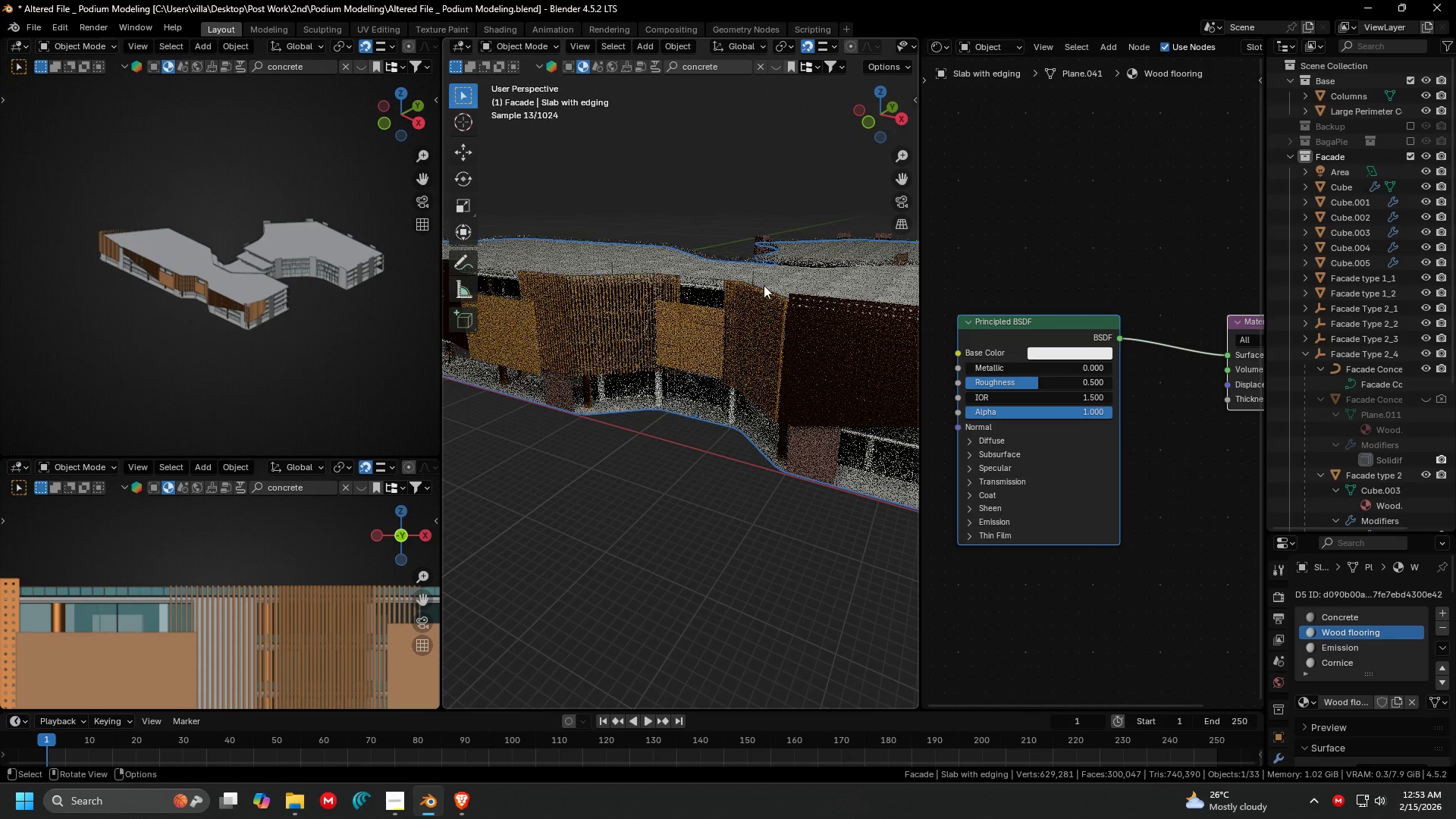 
left_click([702, 69])
 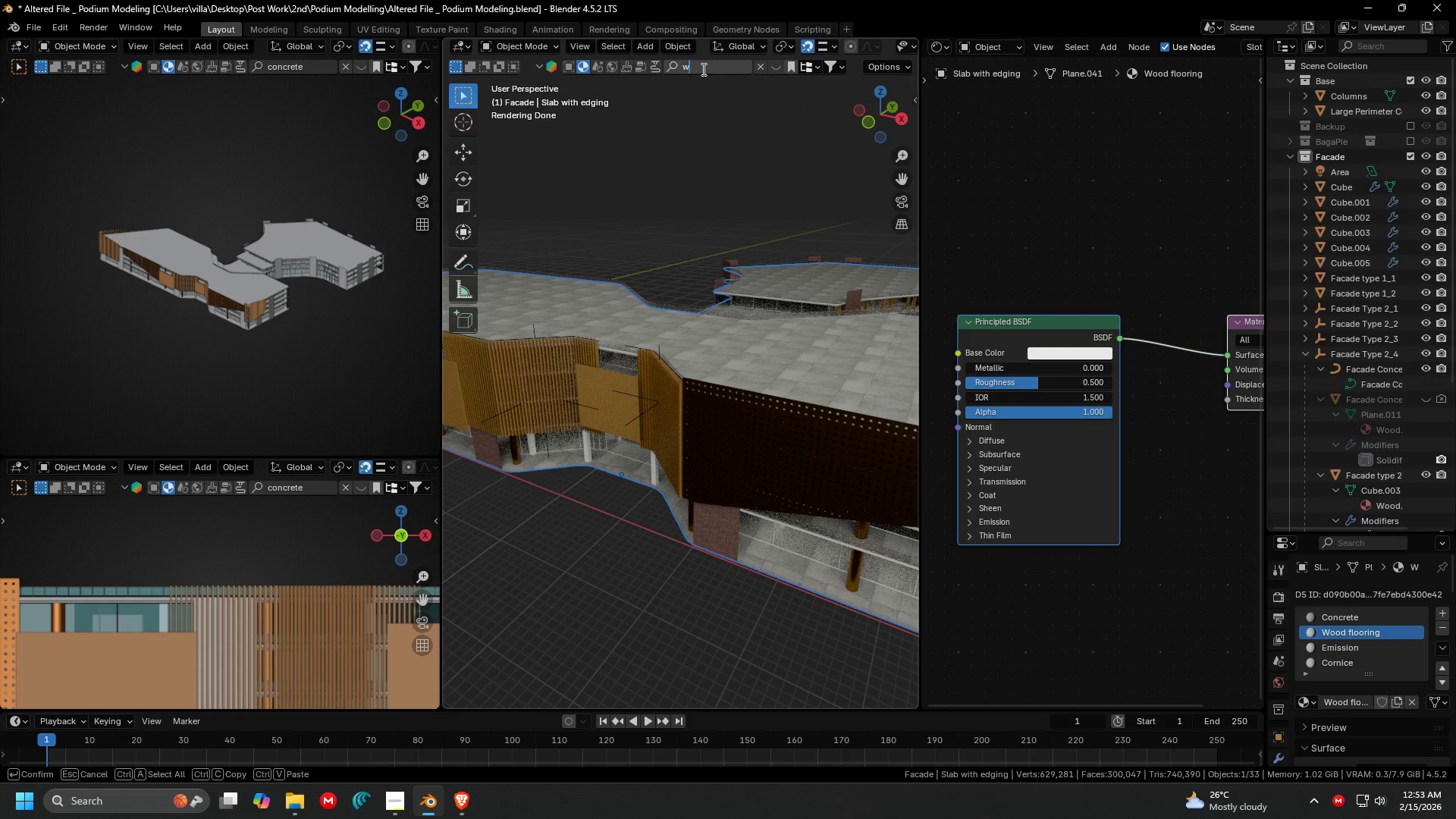 
type(wood lf)
key(Backspace)
key(Backspace)
type(flooring)
 